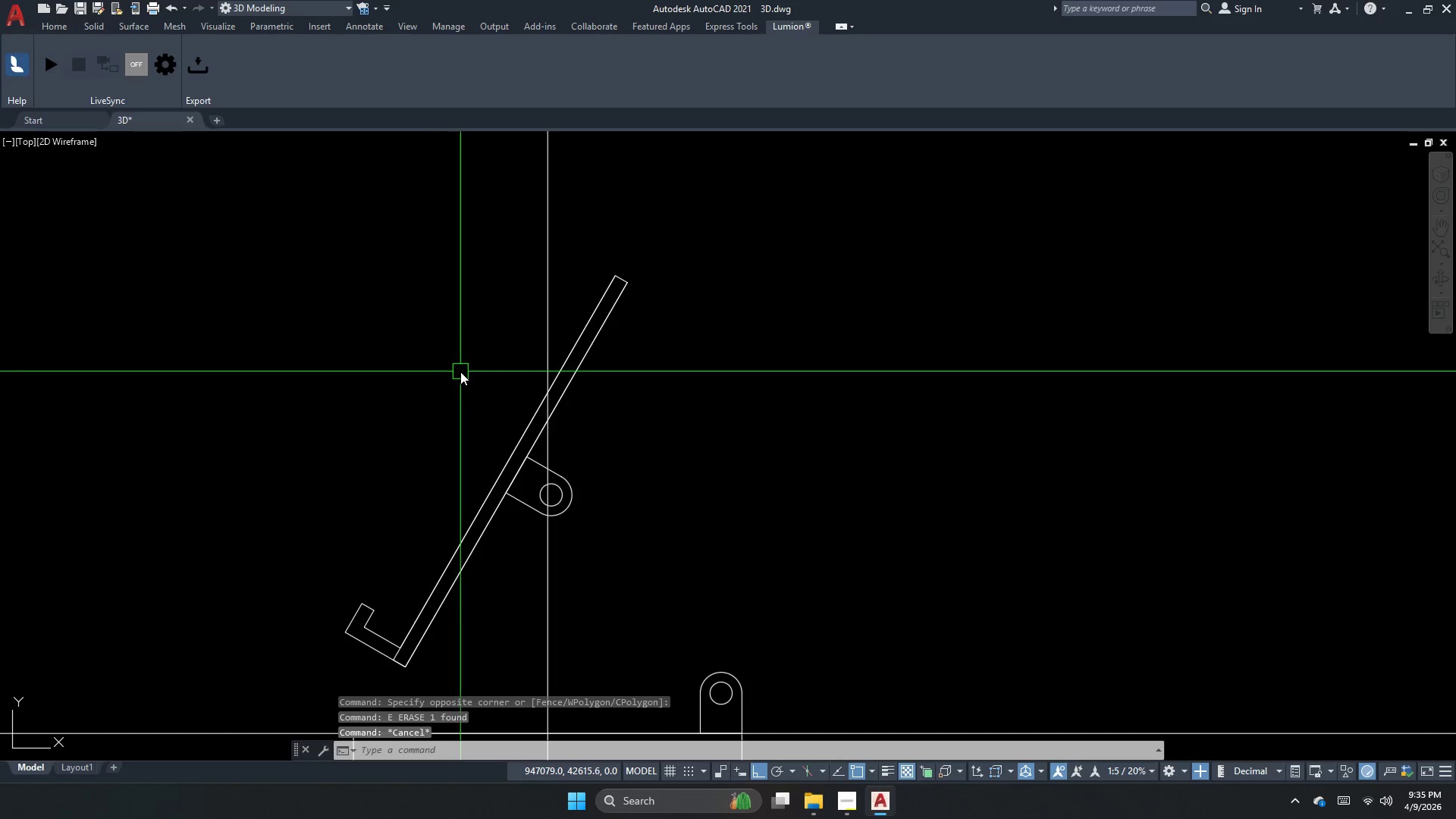 
key(Escape)
 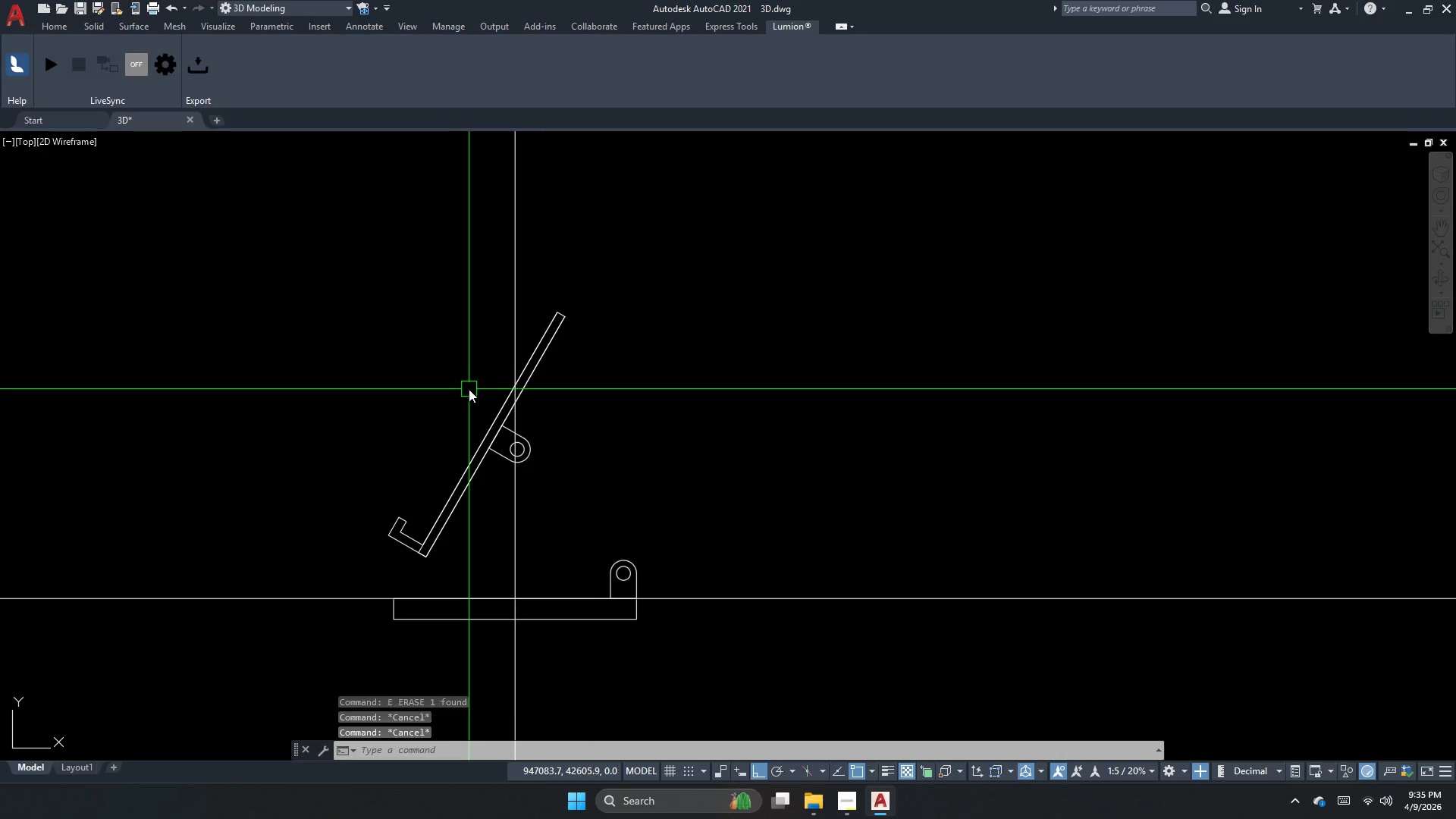 
scroll: coordinate [460, 373], scroll_direction: down, amount: 2.0
 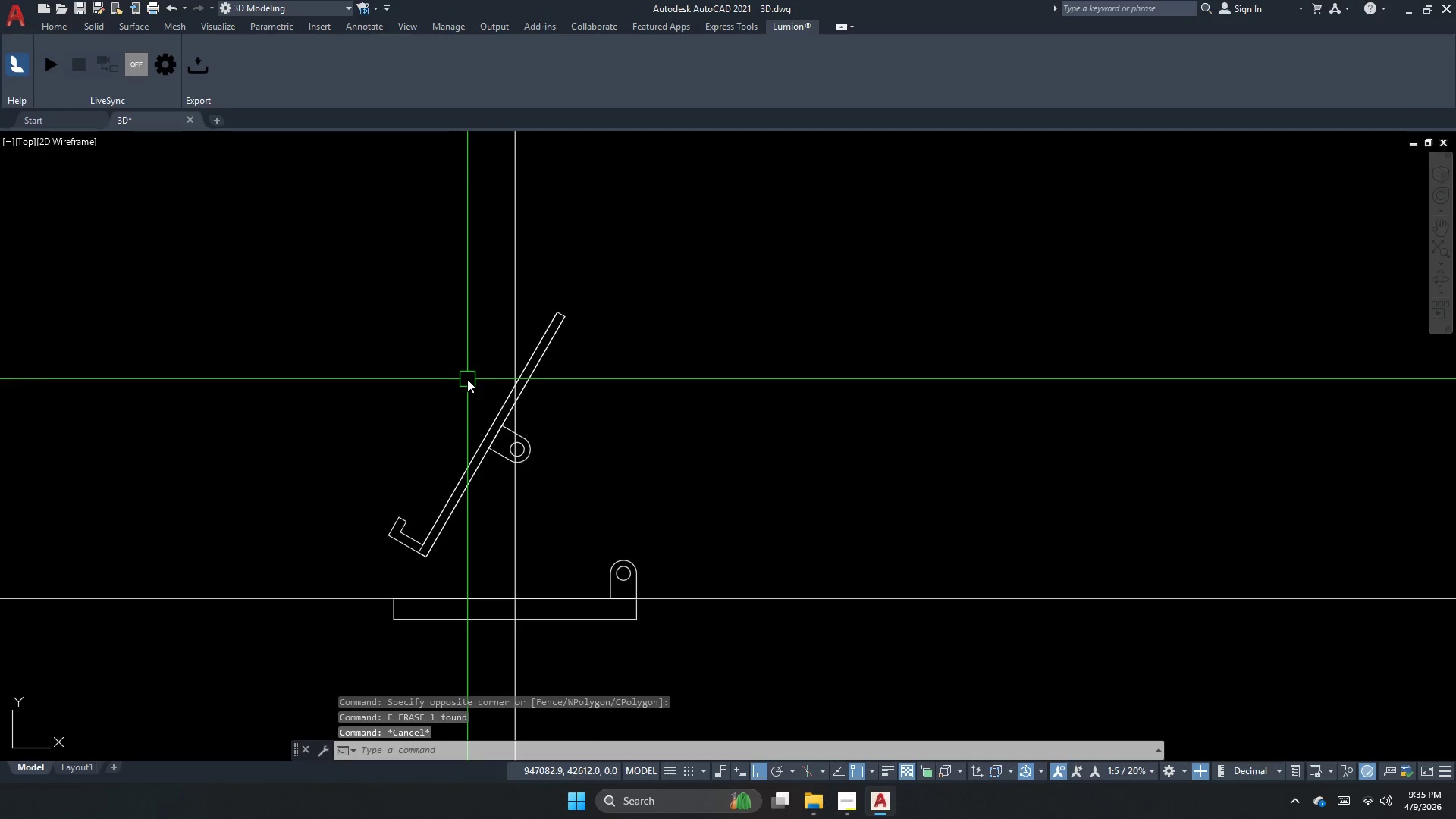 
key(Escape)
type(dli )
 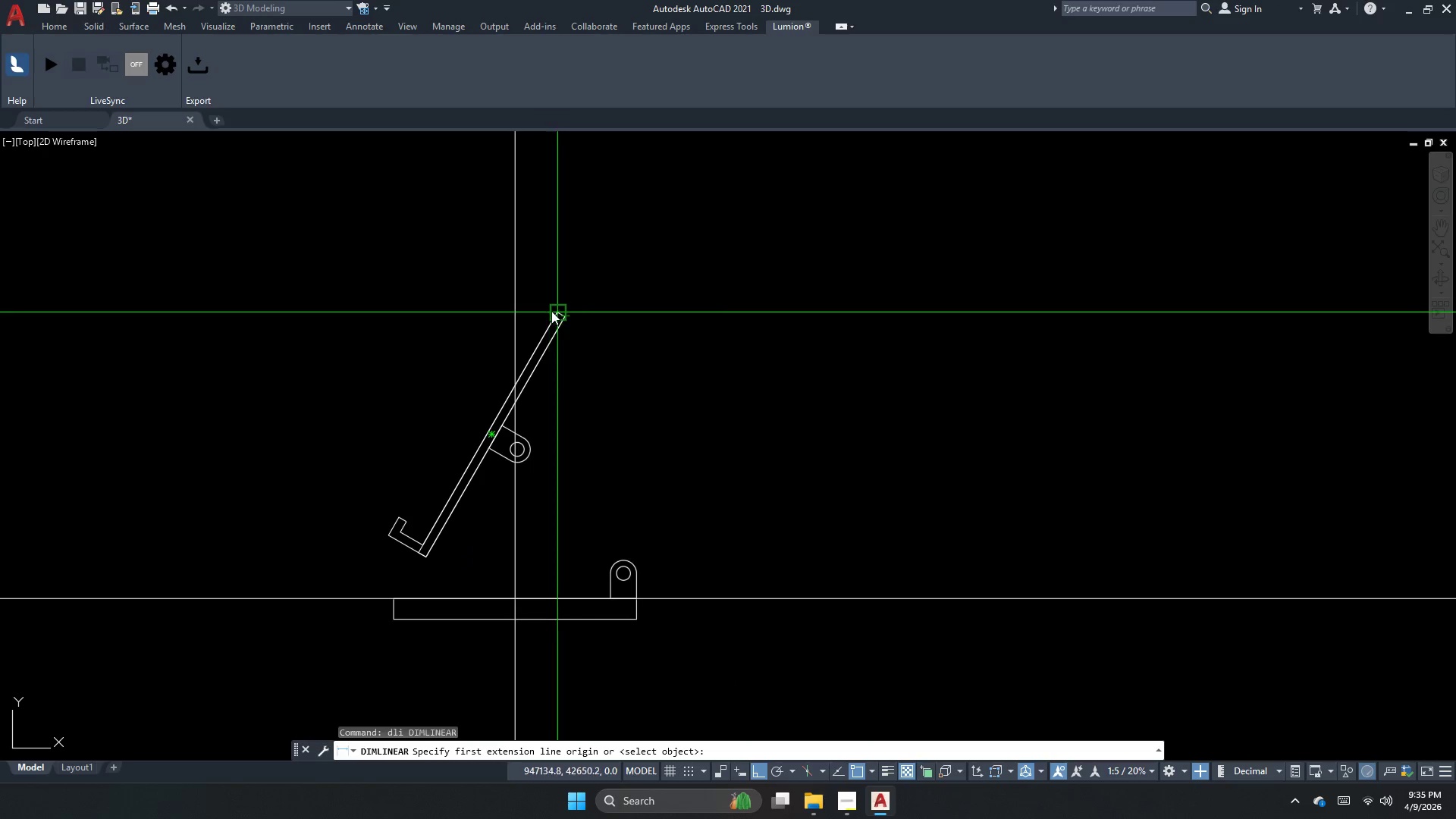 
left_click_drag(start_coordinate=[554, 310], to_coordinate=[546, 324])
 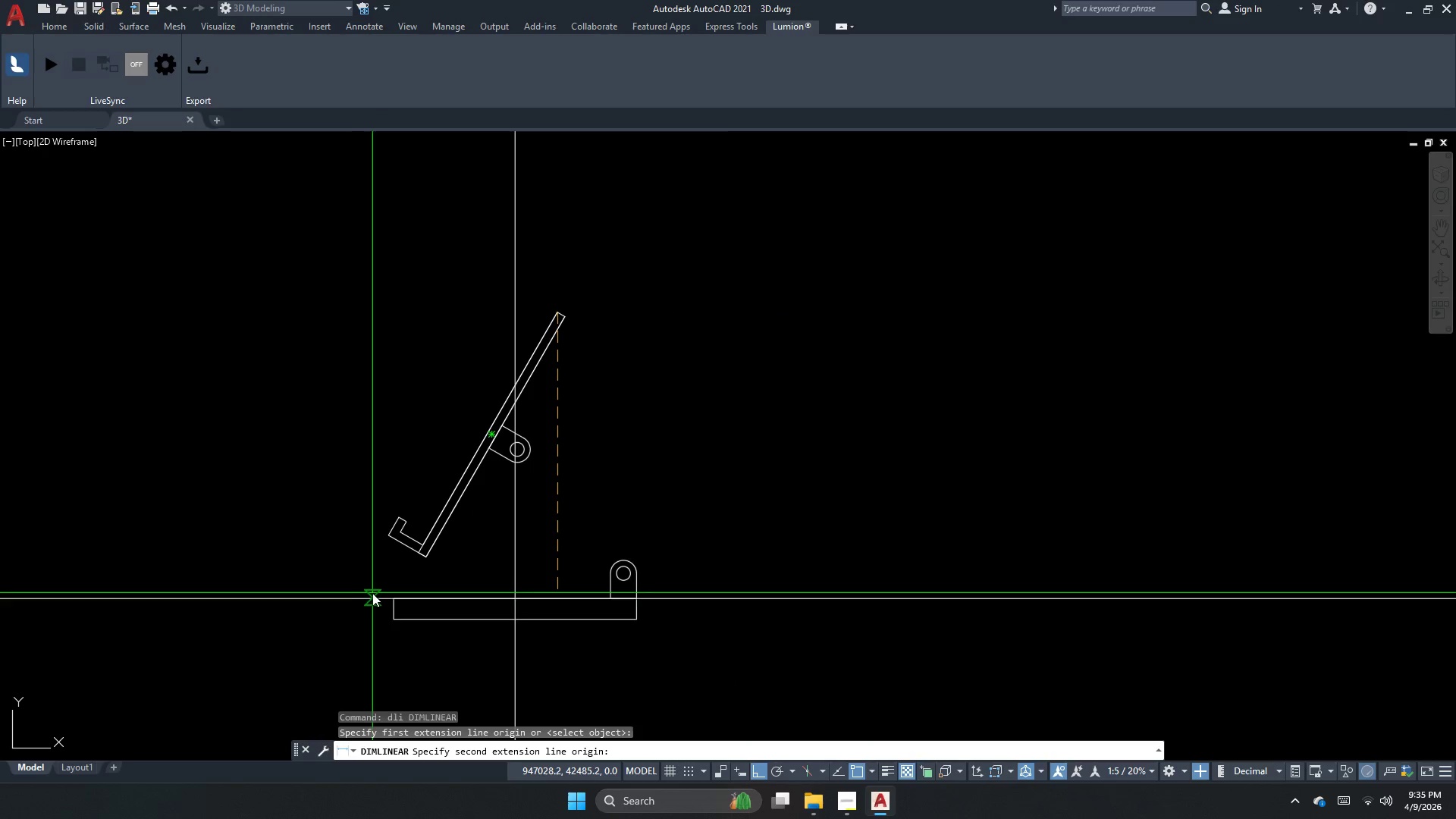 
left_click([374, 600])
 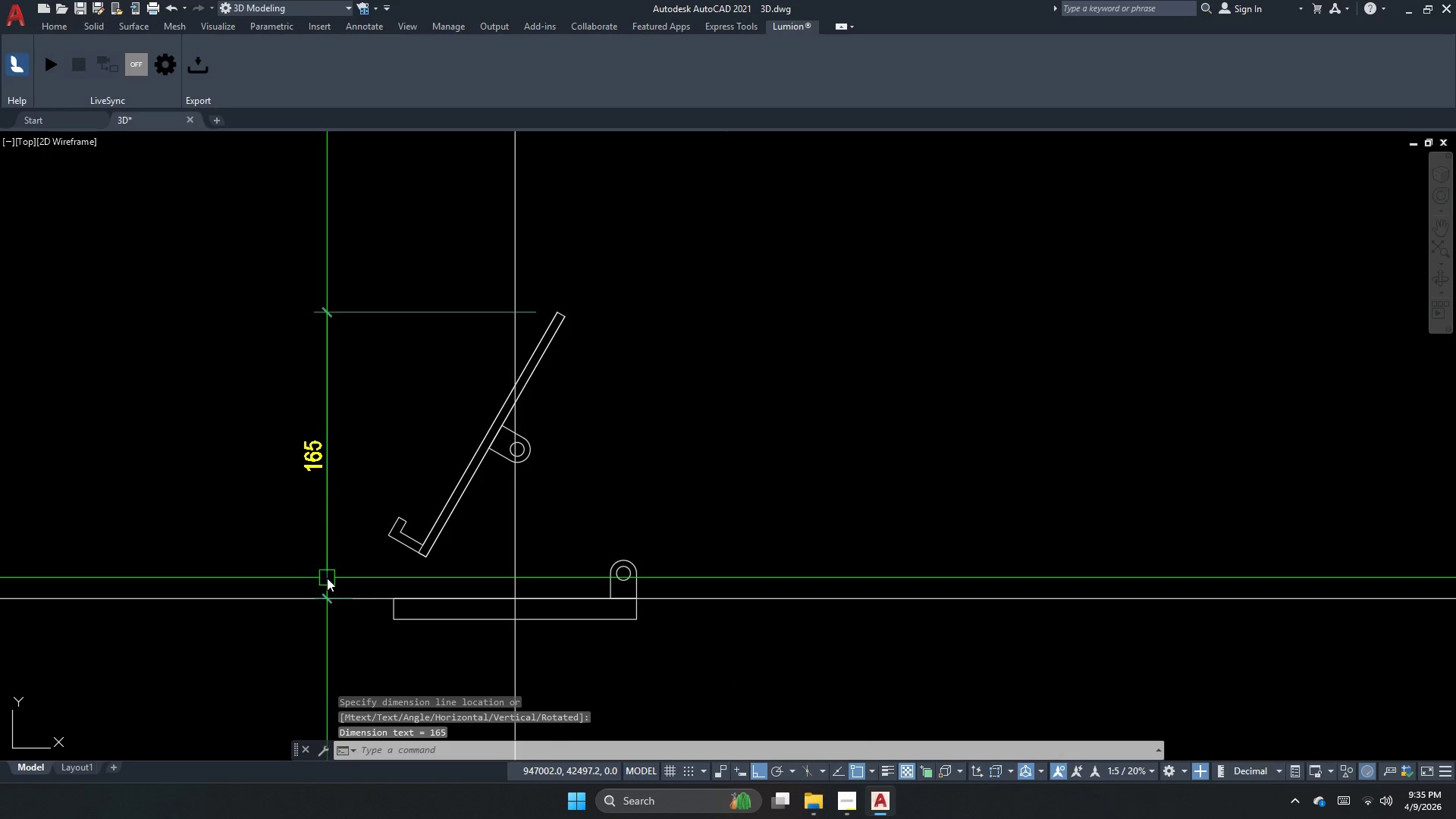 
left_click_drag(start_coordinate=[339, 565], to_coordinate=[322, 562])
 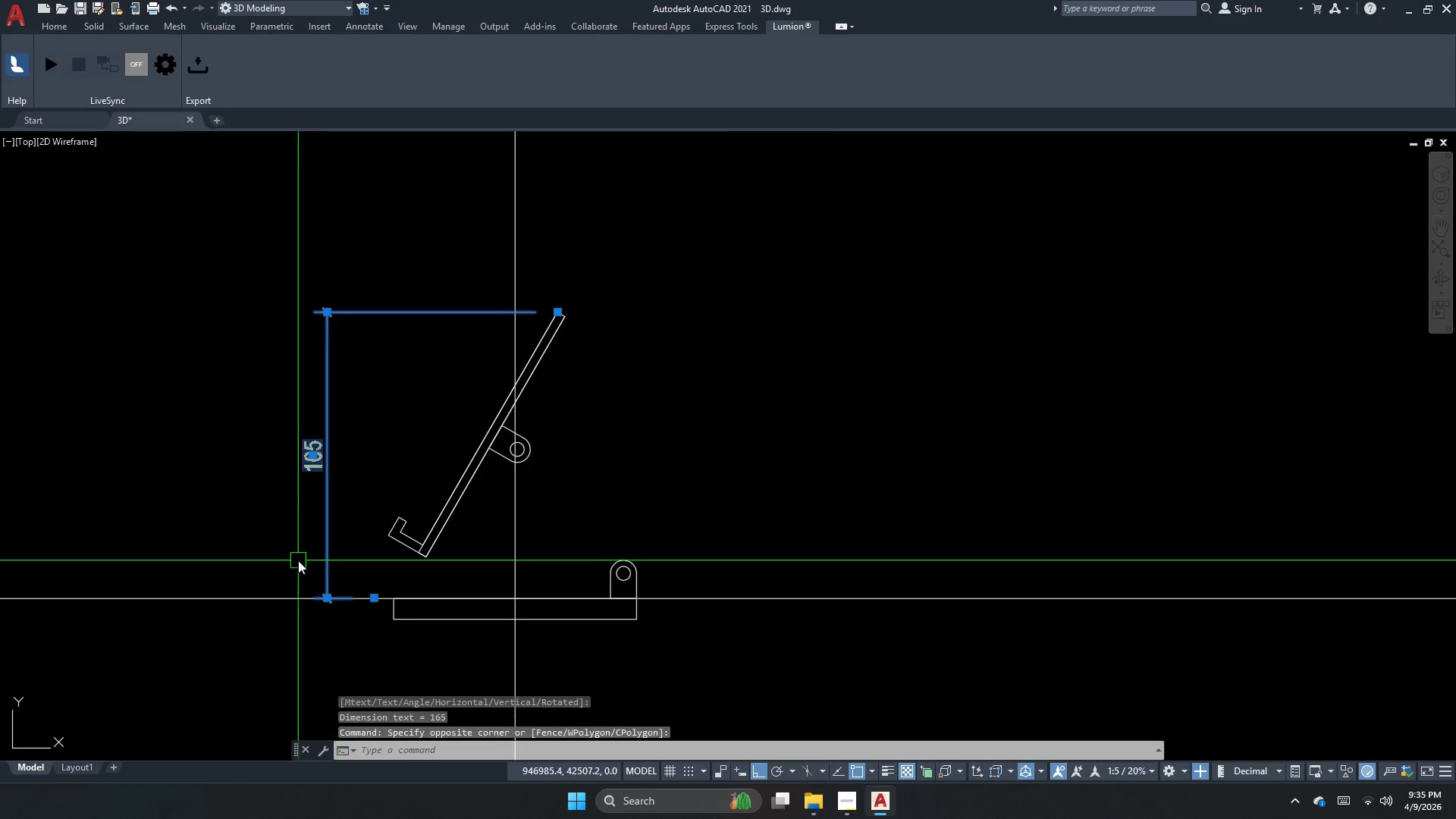 
triple_click([298, 560])
 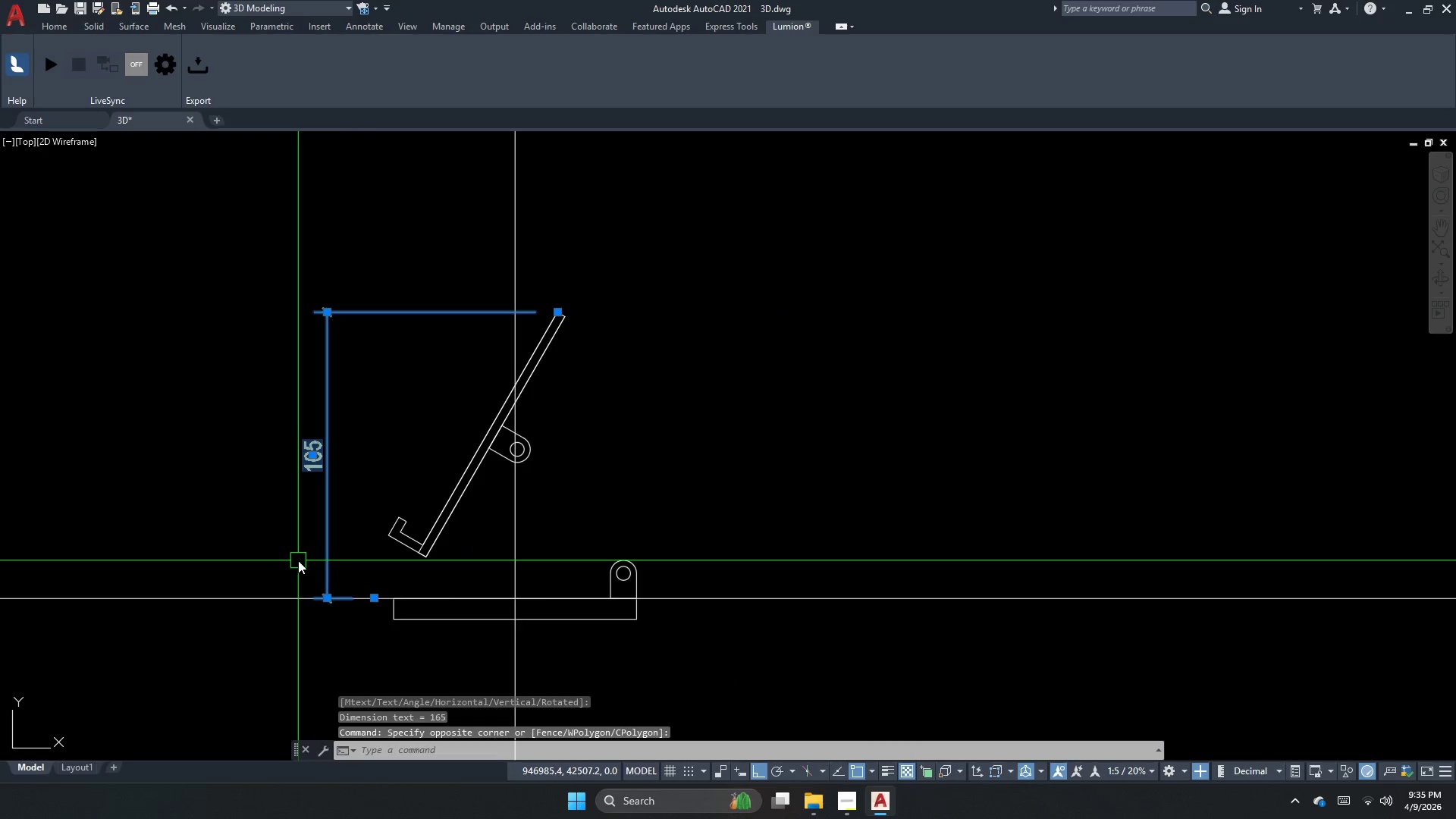 
key(E)
 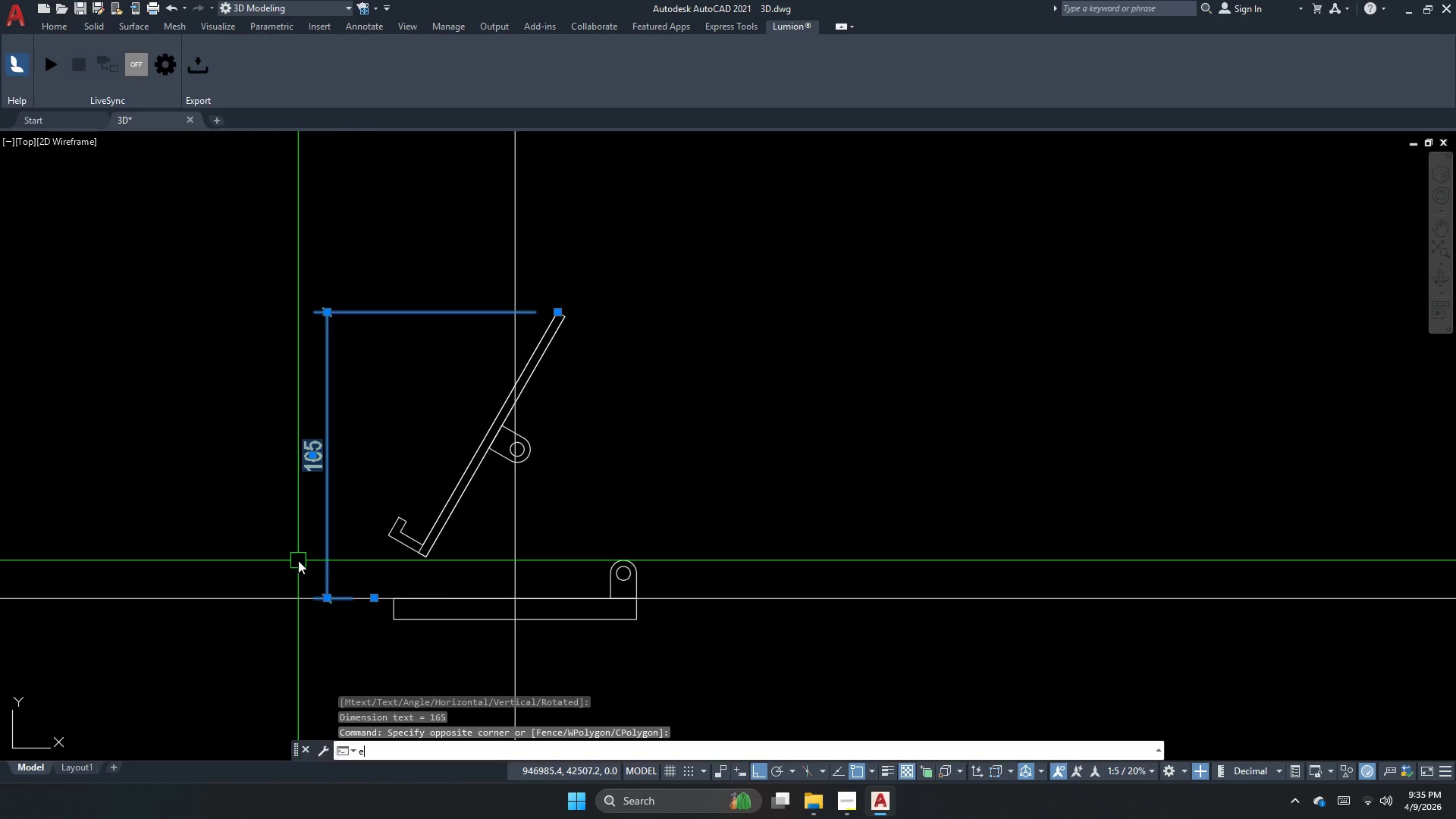 
key(Space)
 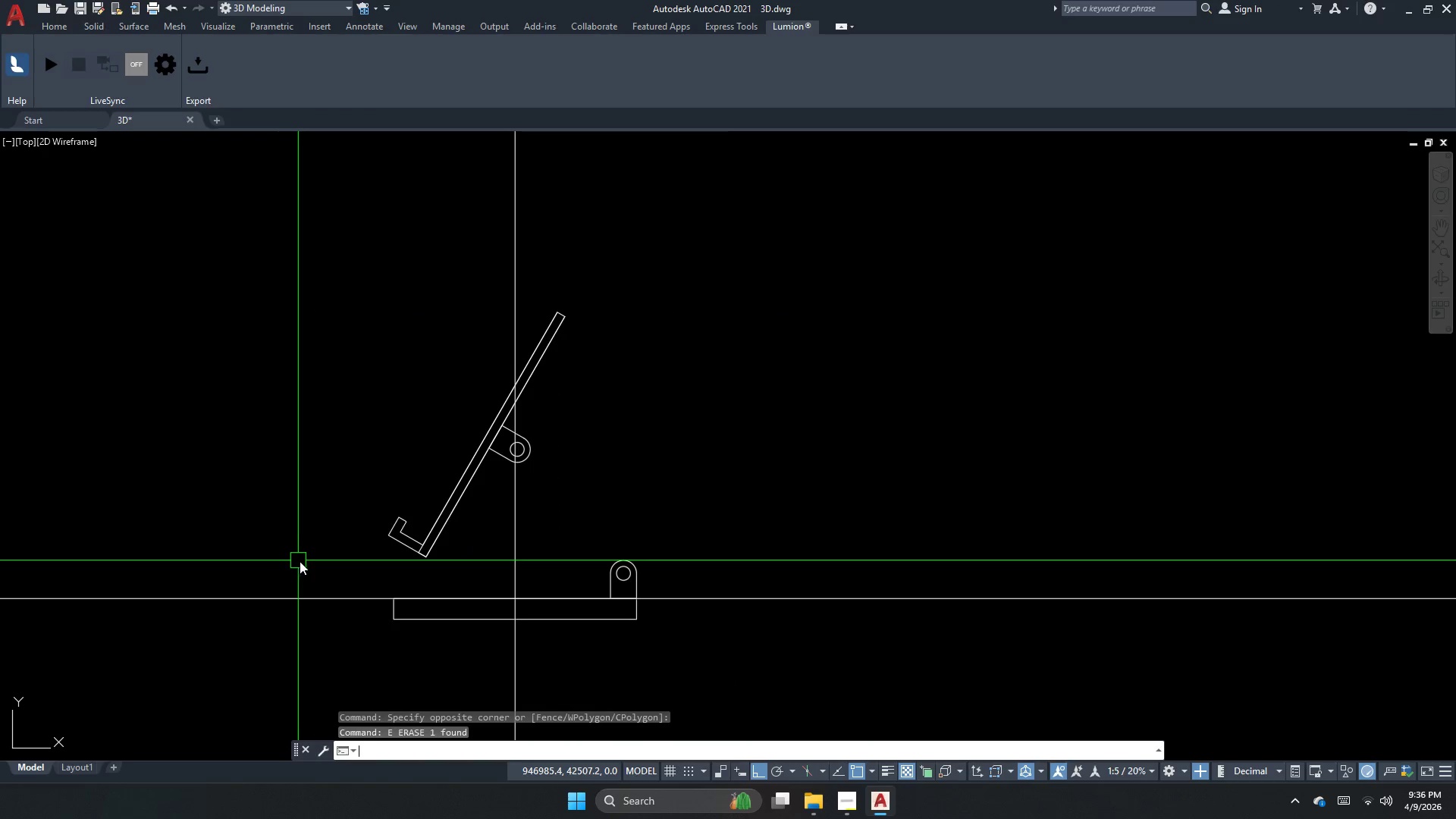 
key(Escape)
 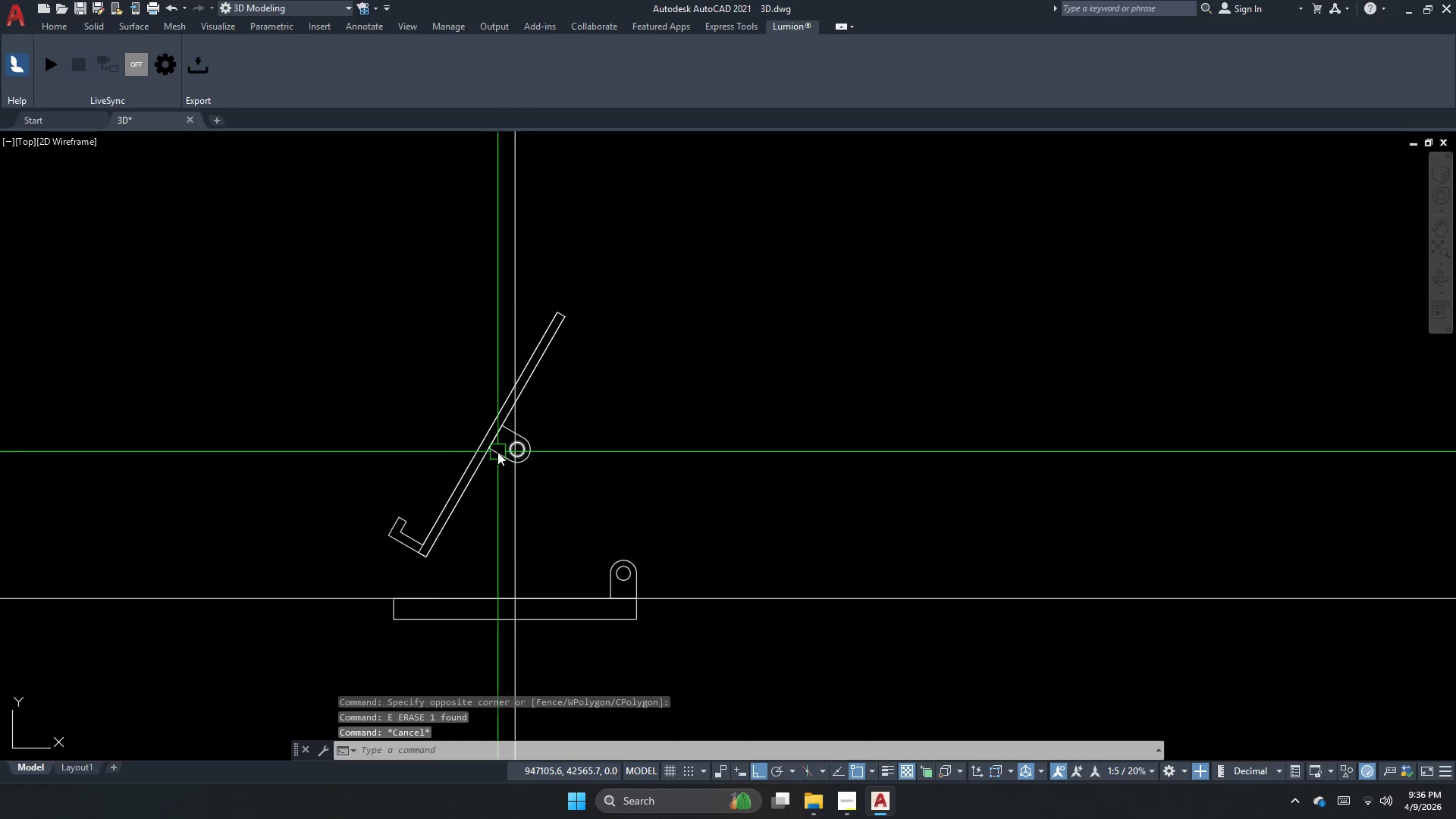 
key(Escape)
 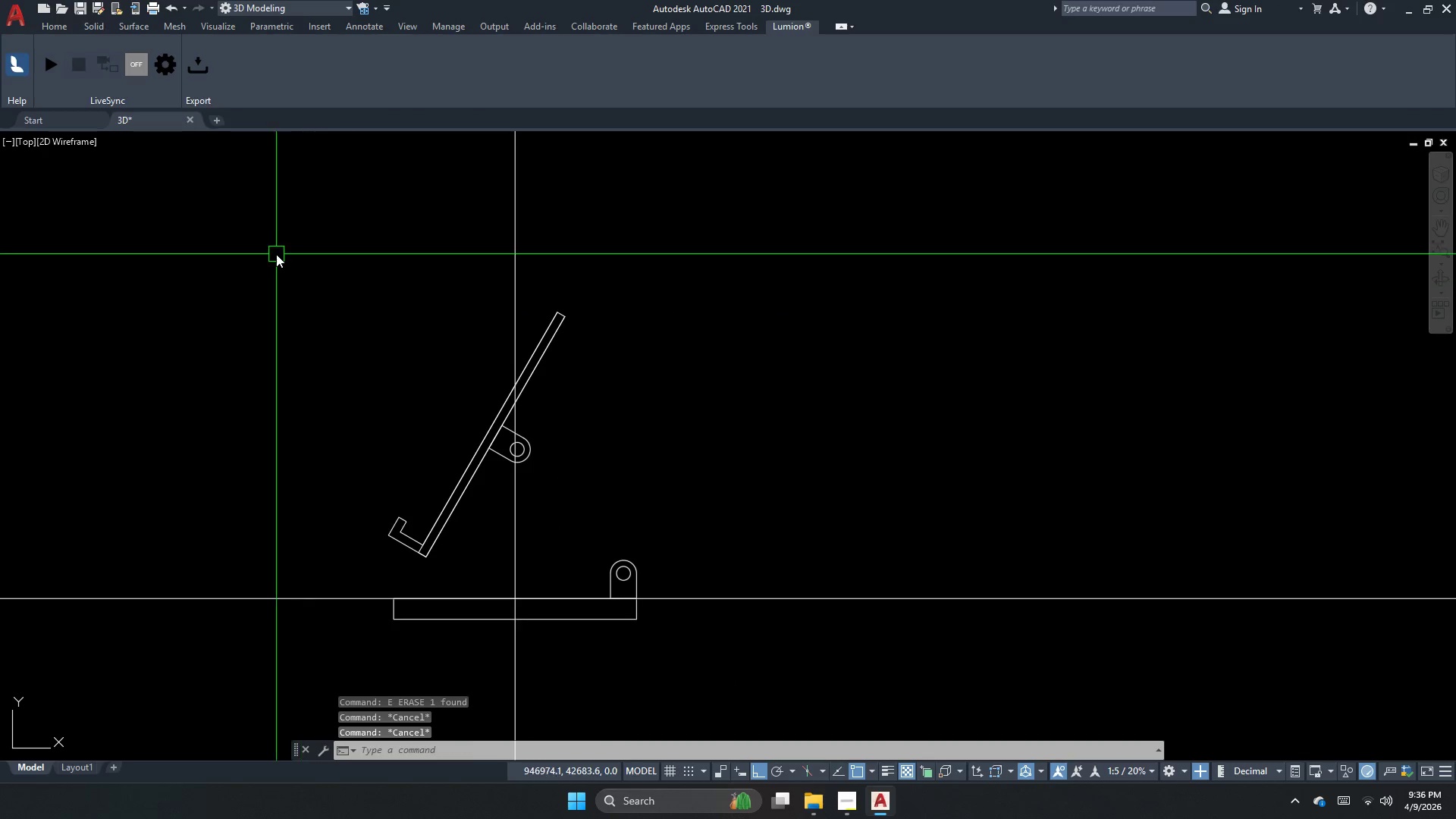 
left_click_drag(start_coordinate=[275, 250], to_coordinate=[358, 300])
 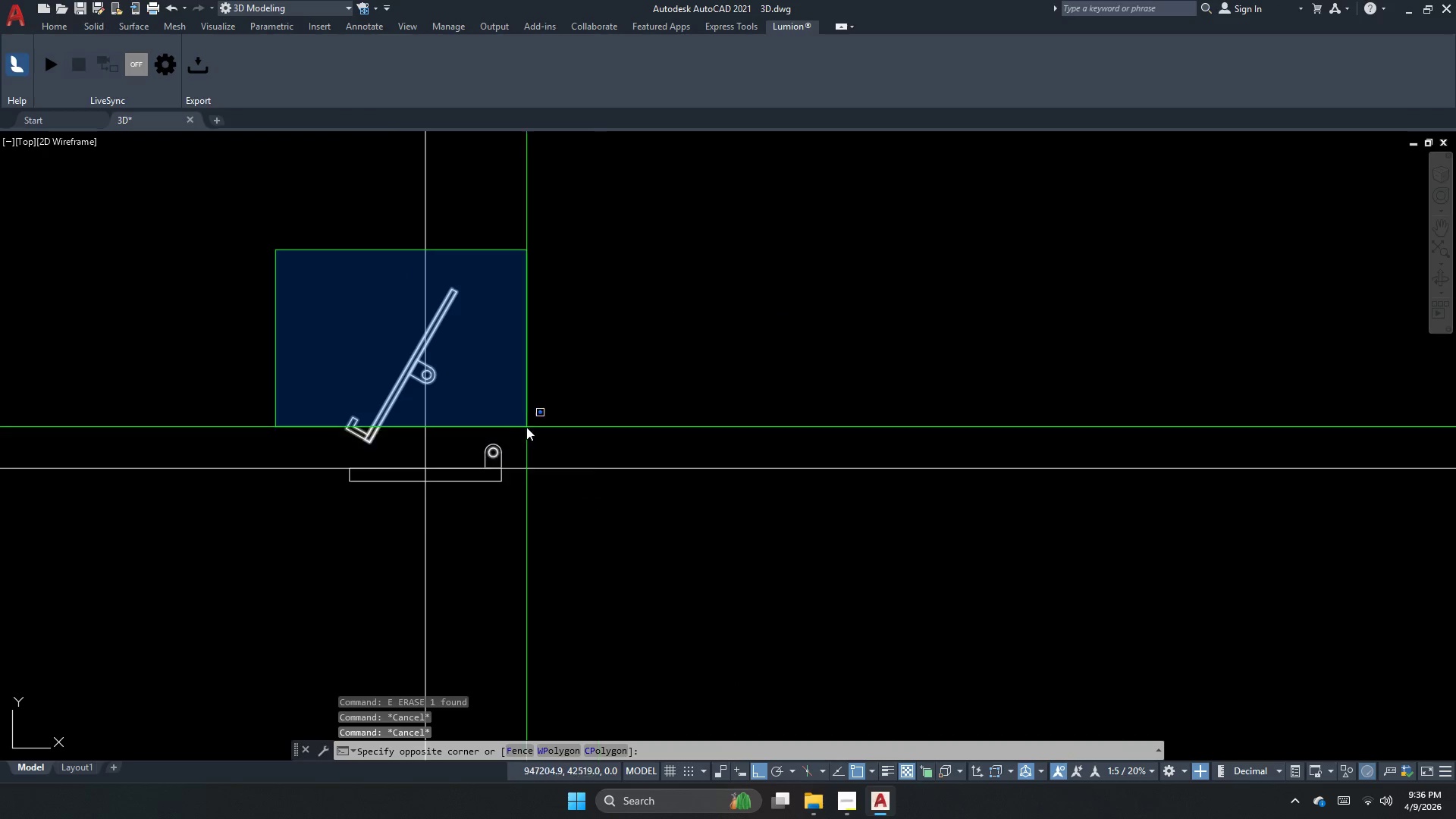 
scroll: coordinate [275, 250], scroll_direction: down, amount: 1.0
 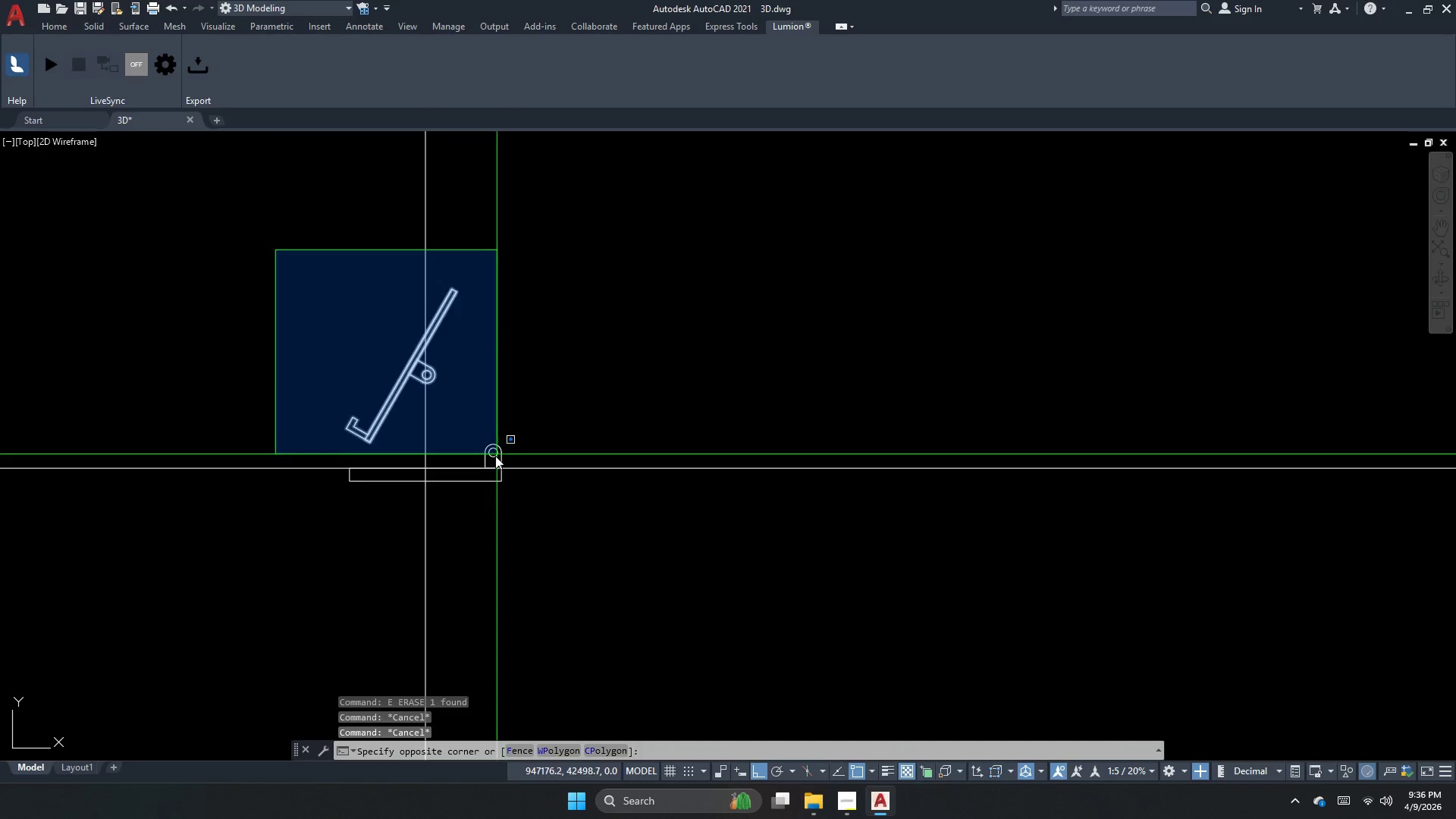 
left_click([495, 456])
 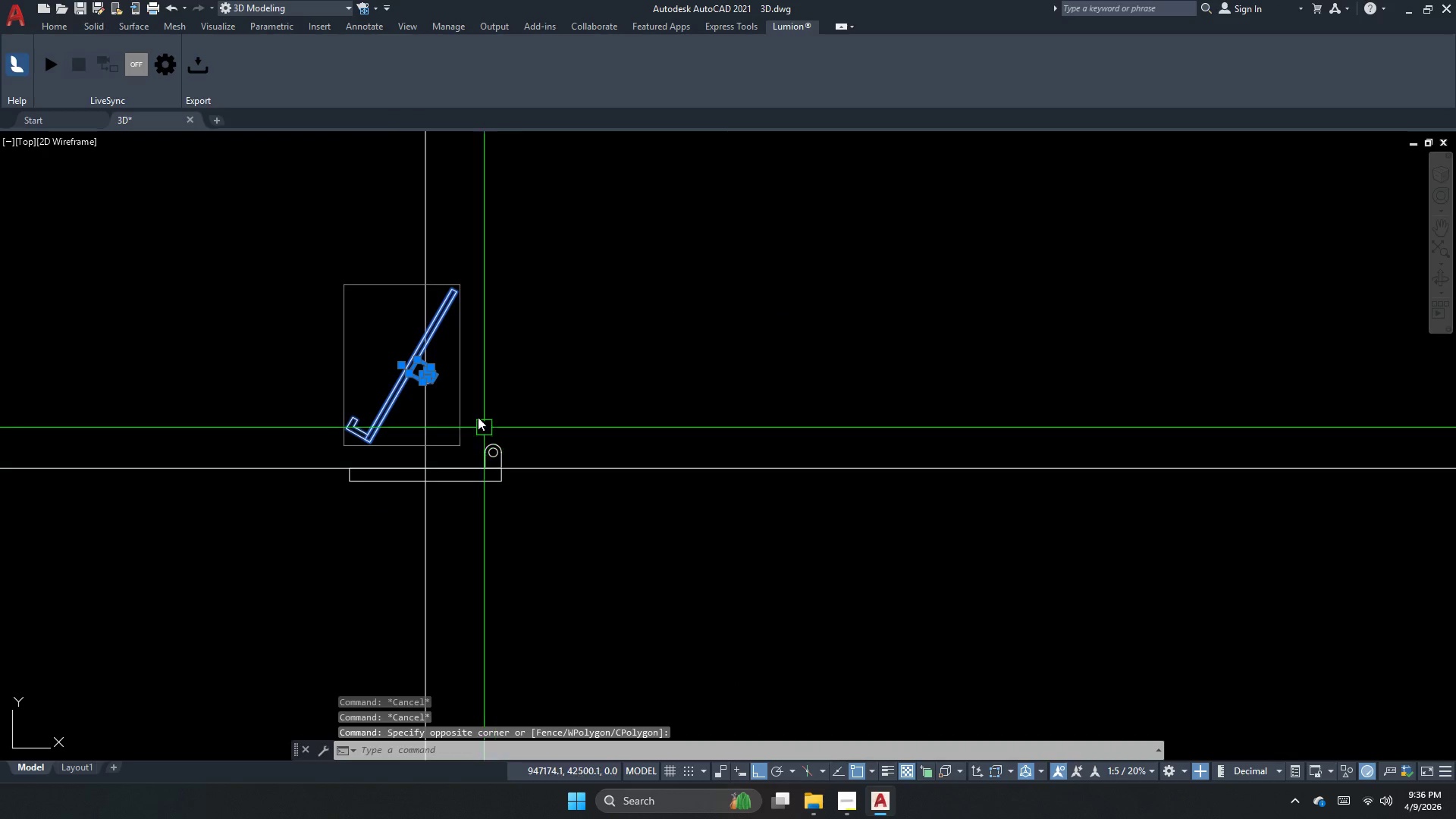 
key(M)
 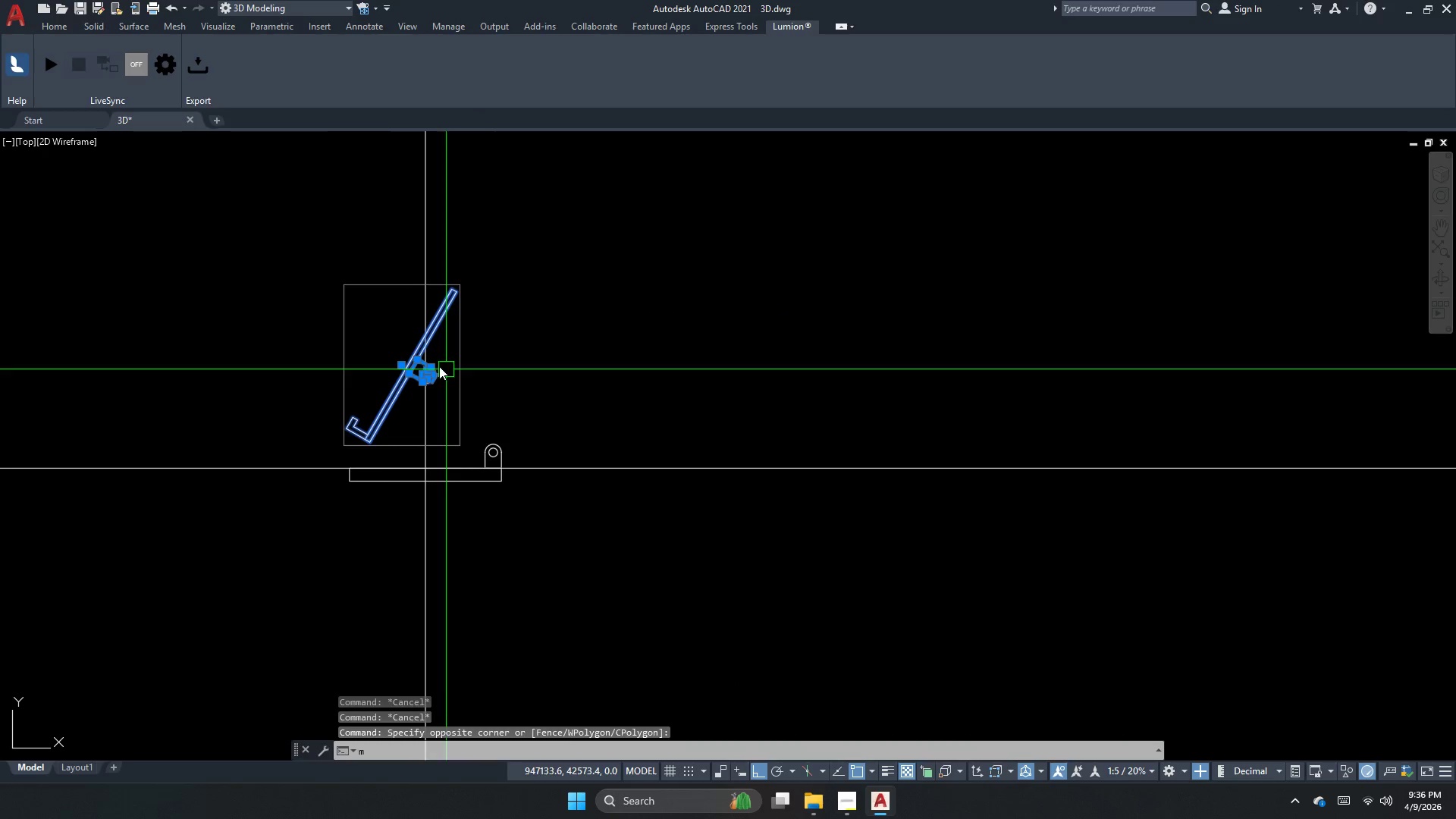 
key(Space)
 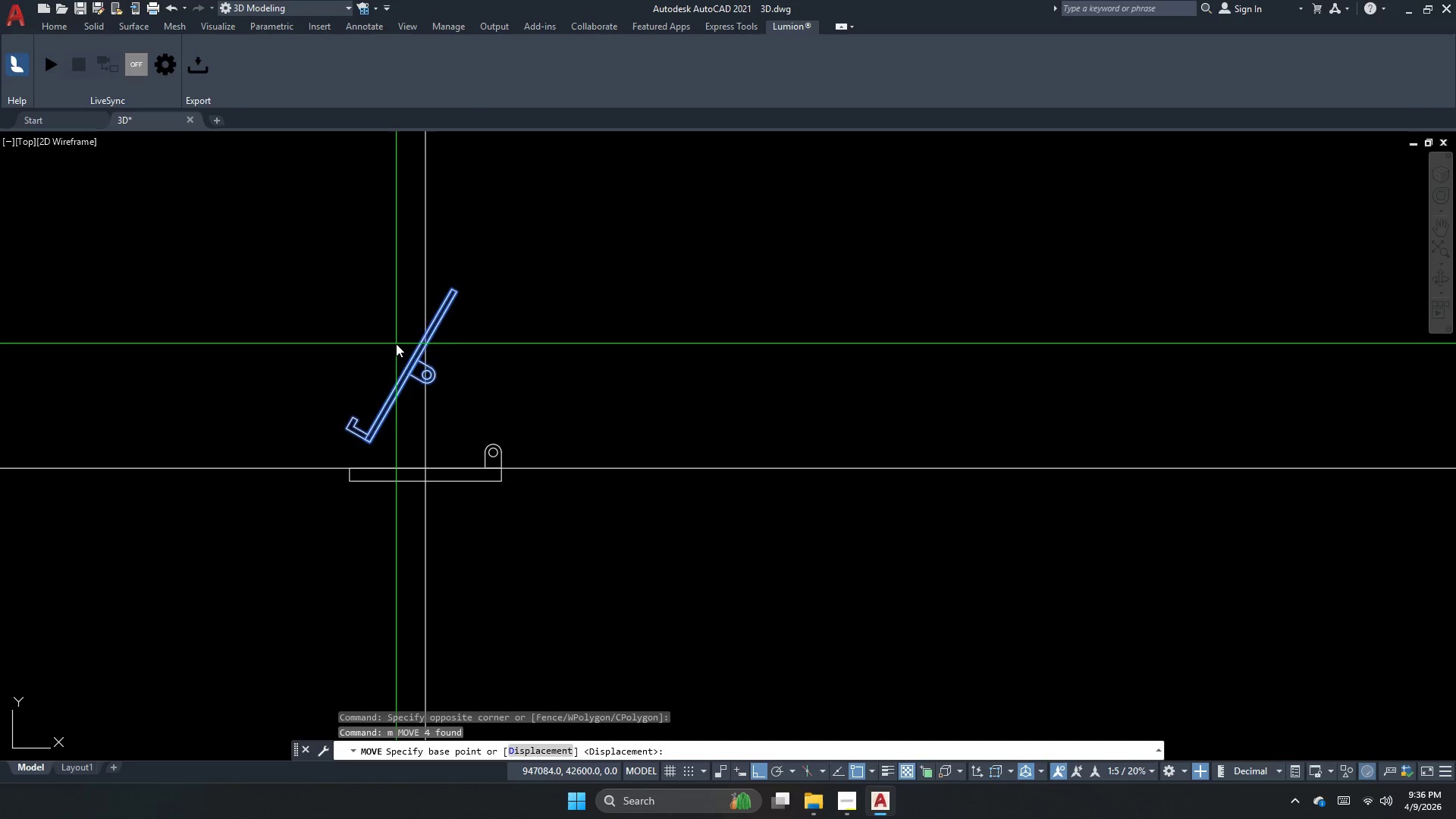 
scroll: coordinate [381, 379], scroll_direction: up, amount: 3.0
 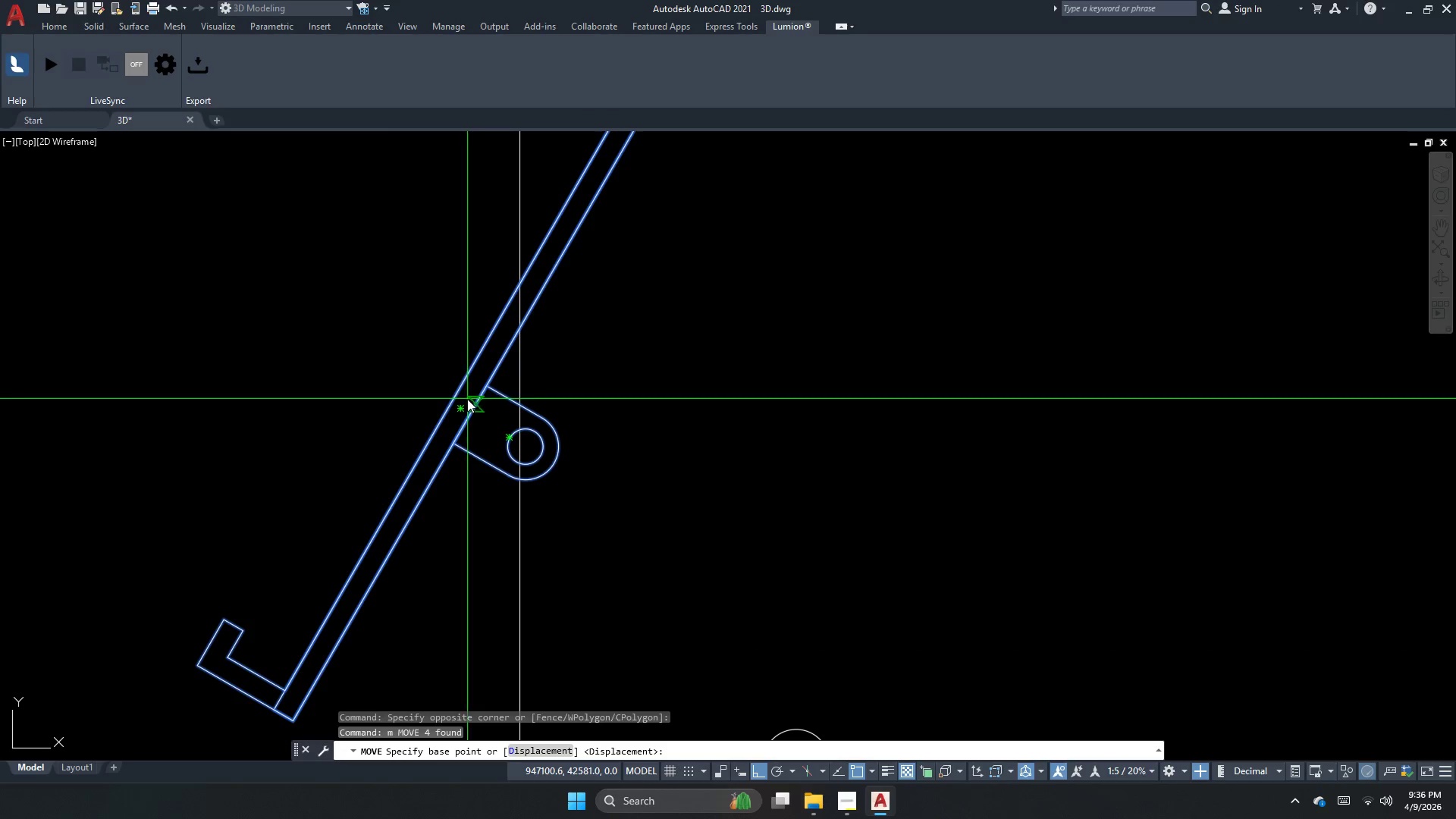 
left_click([460, 404])
 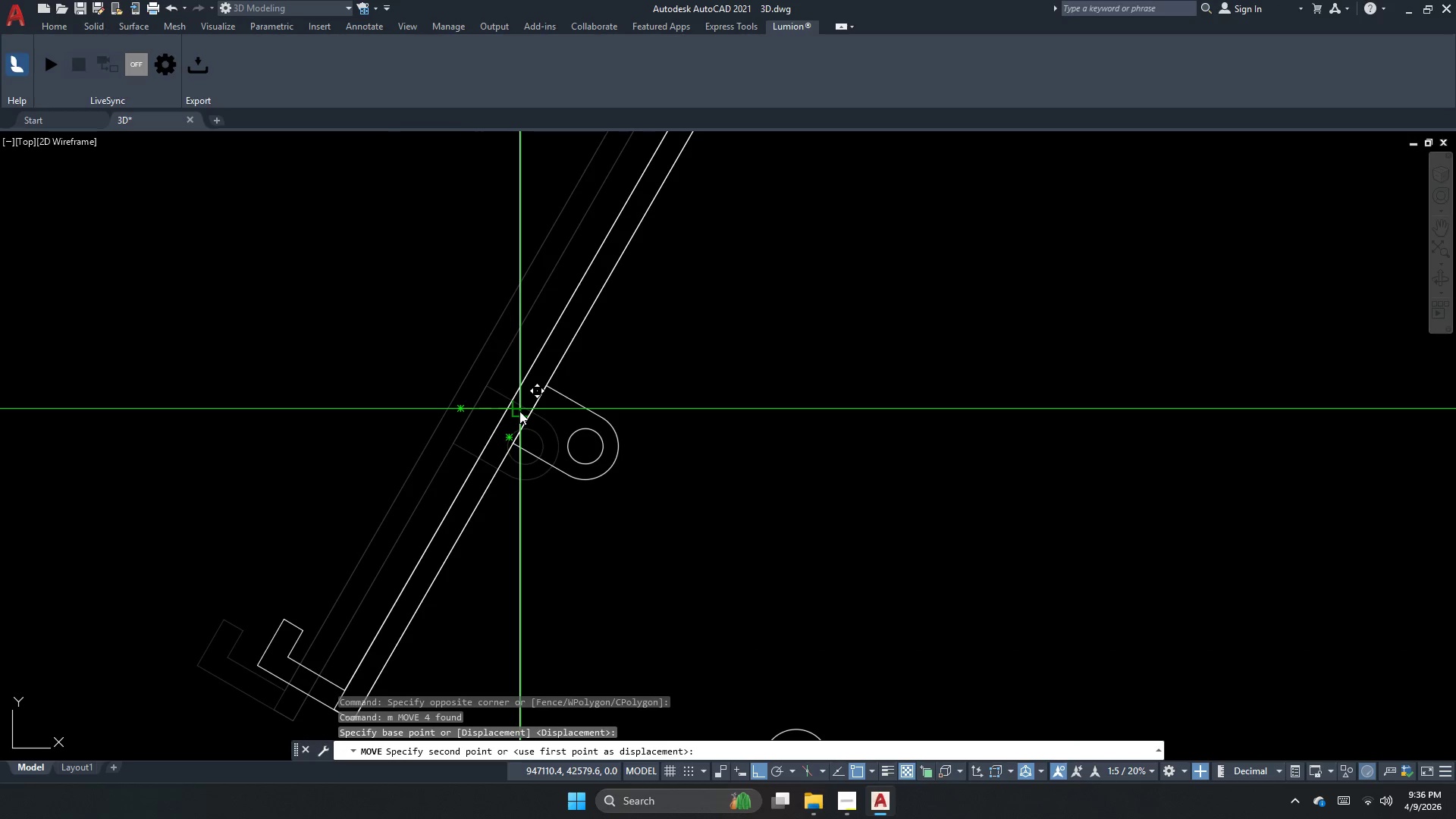 
left_click([519, 411])
 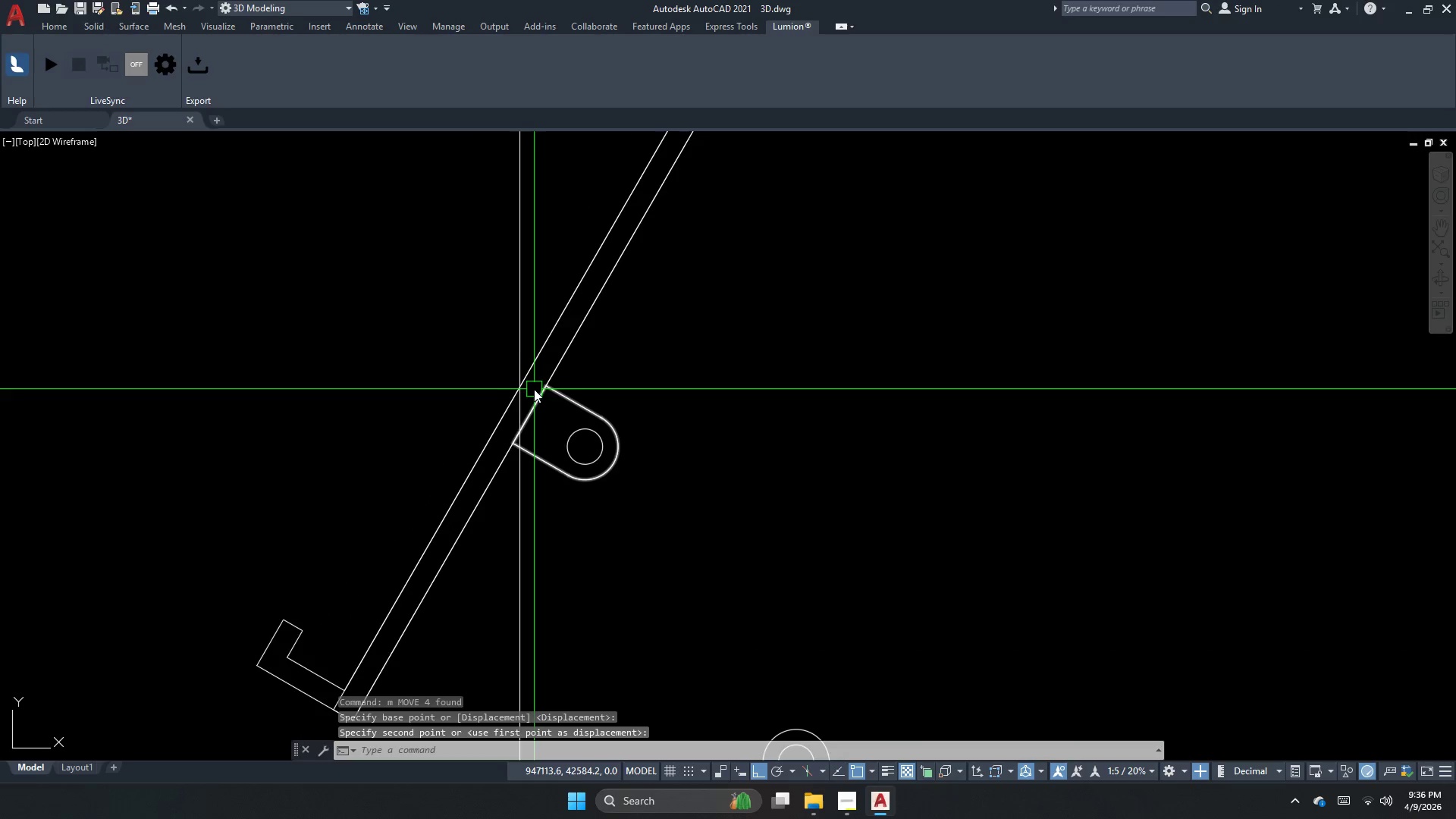 
scroll: coordinate [534, 389], scroll_direction: down, amount: 2.0
 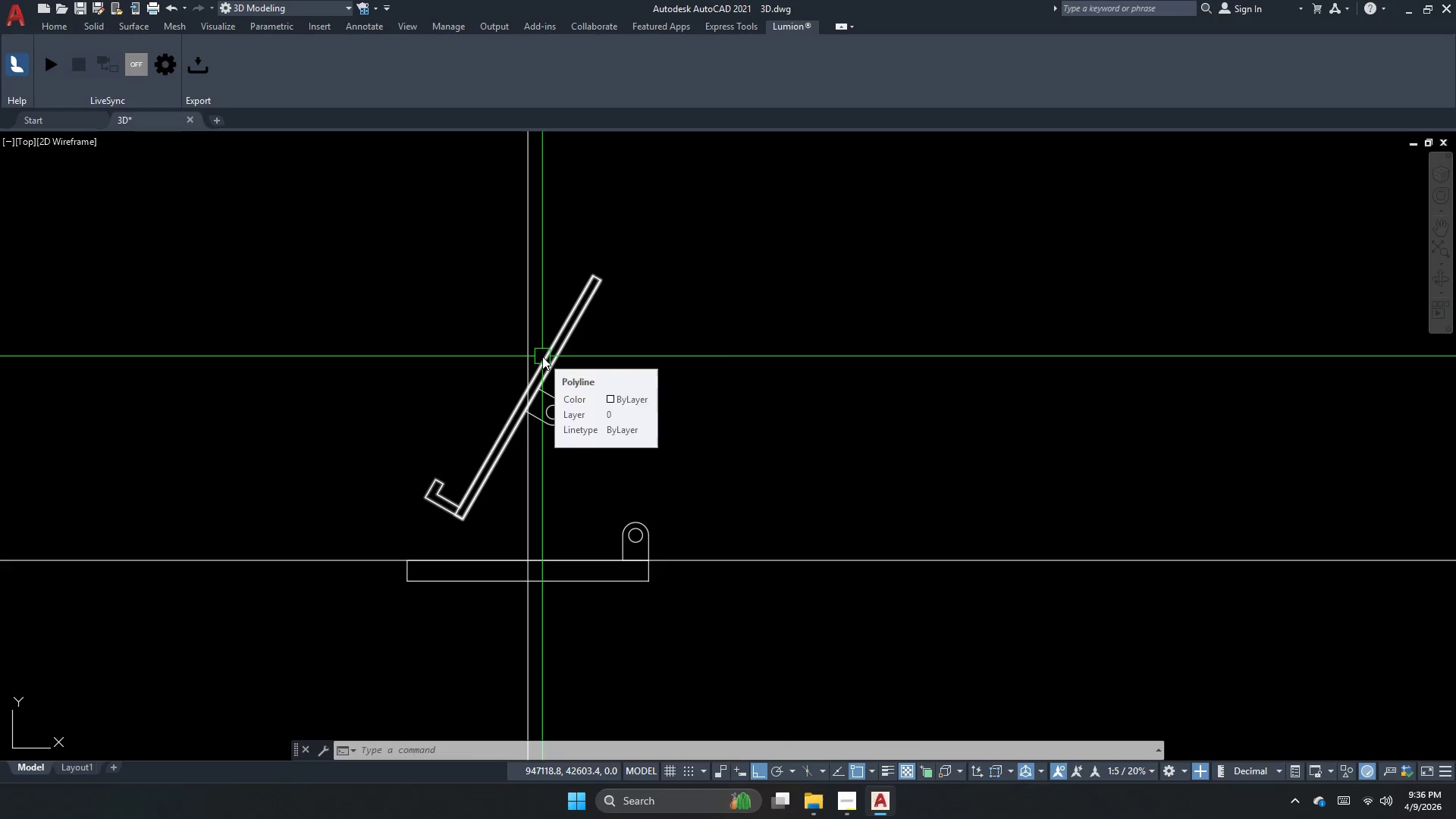 
wait(7.06)
 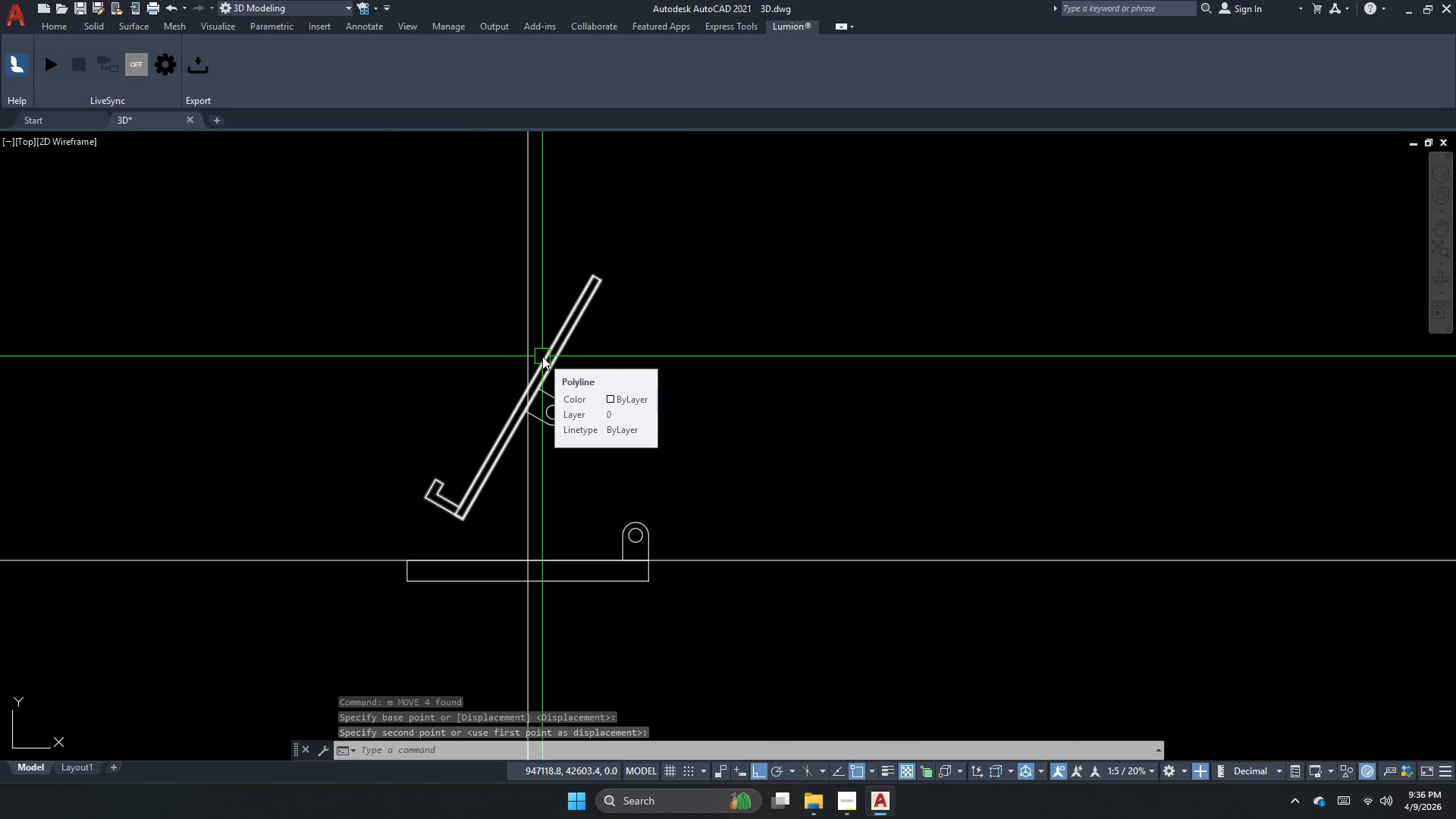 
key(Escape)
 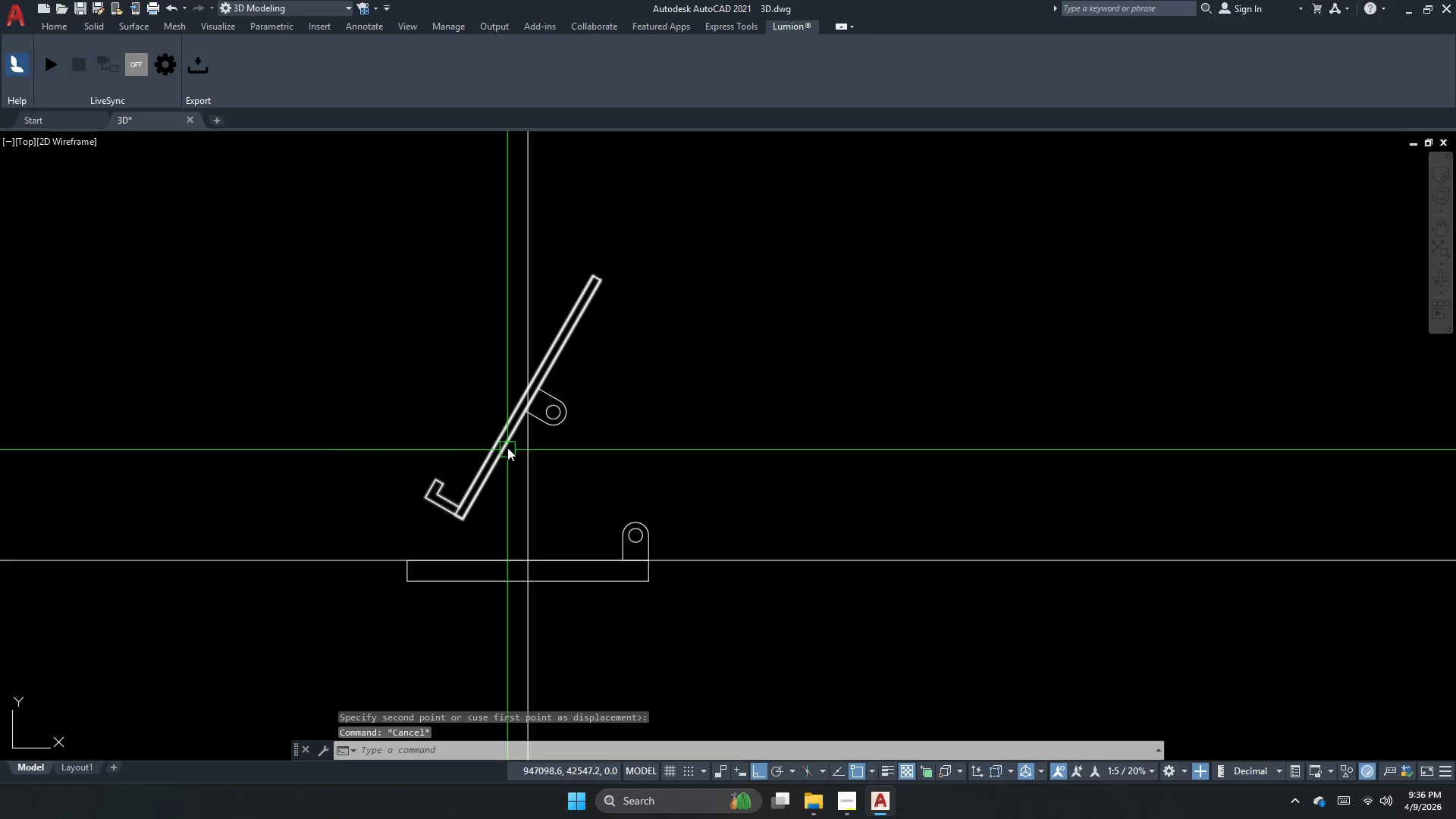 
key(Escape)
 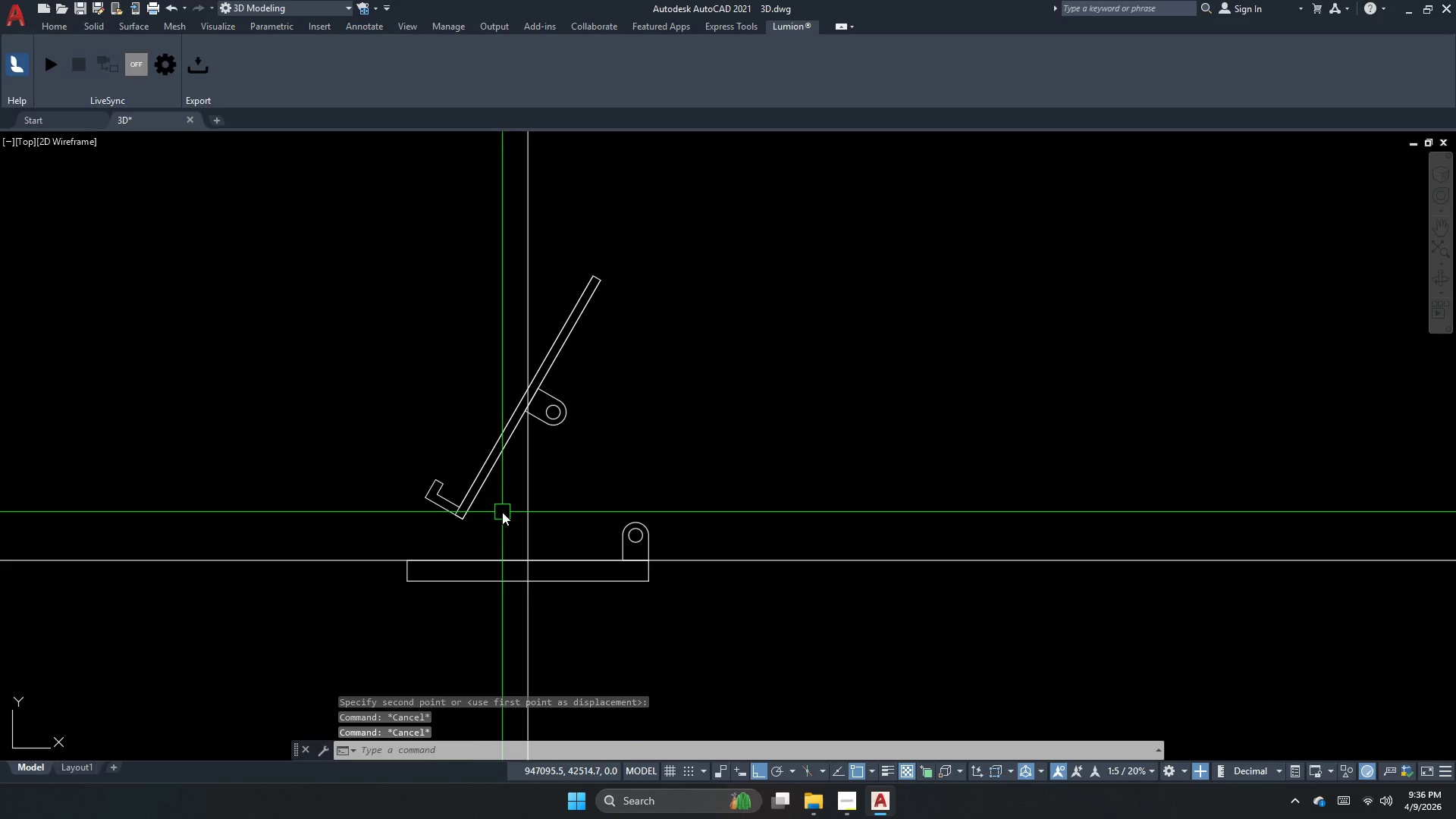 
left_click_drag(start_coordinate=[444, 449], to_coordinate=[440, 449])
 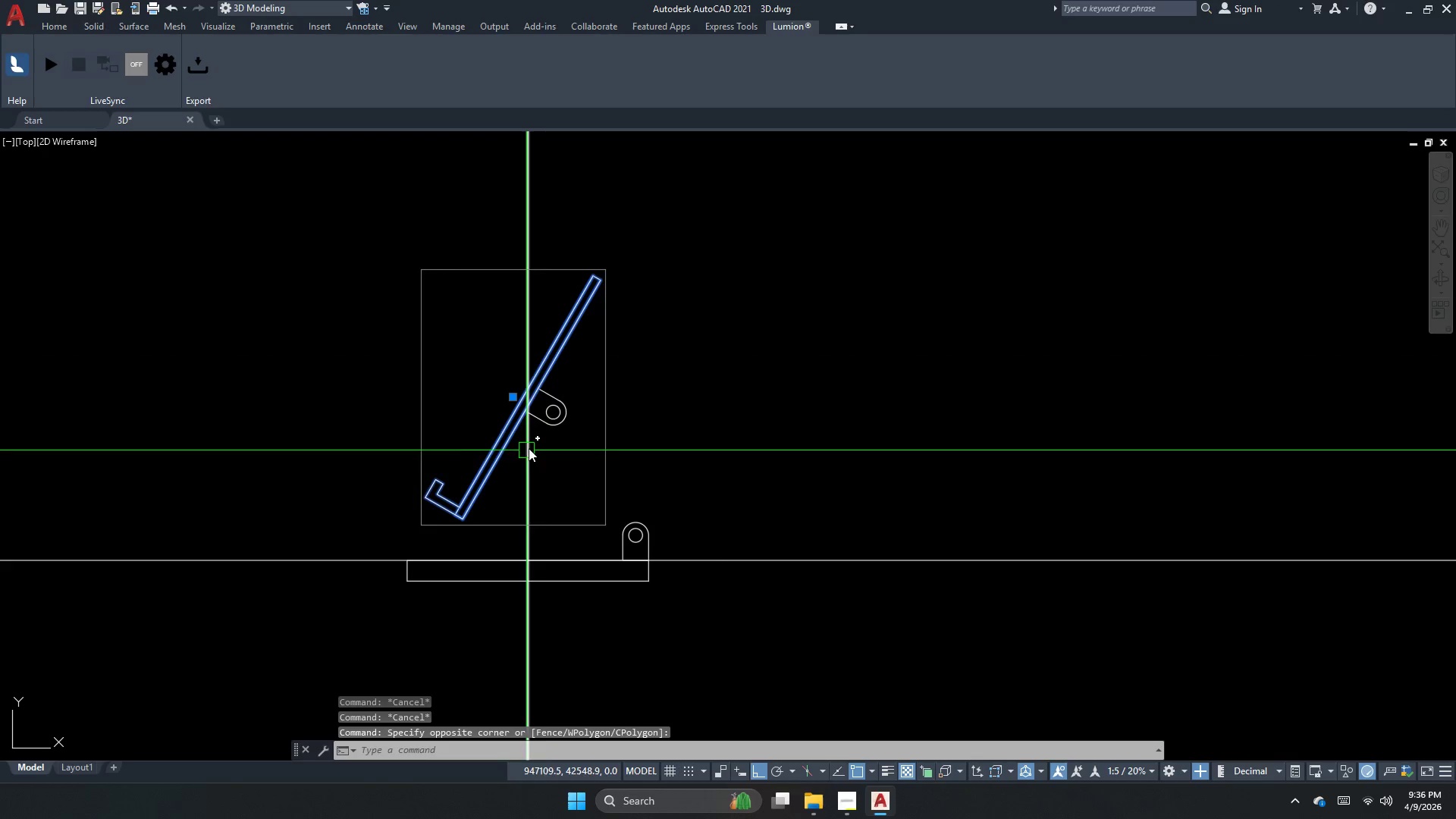 
left_click([544, 418])
 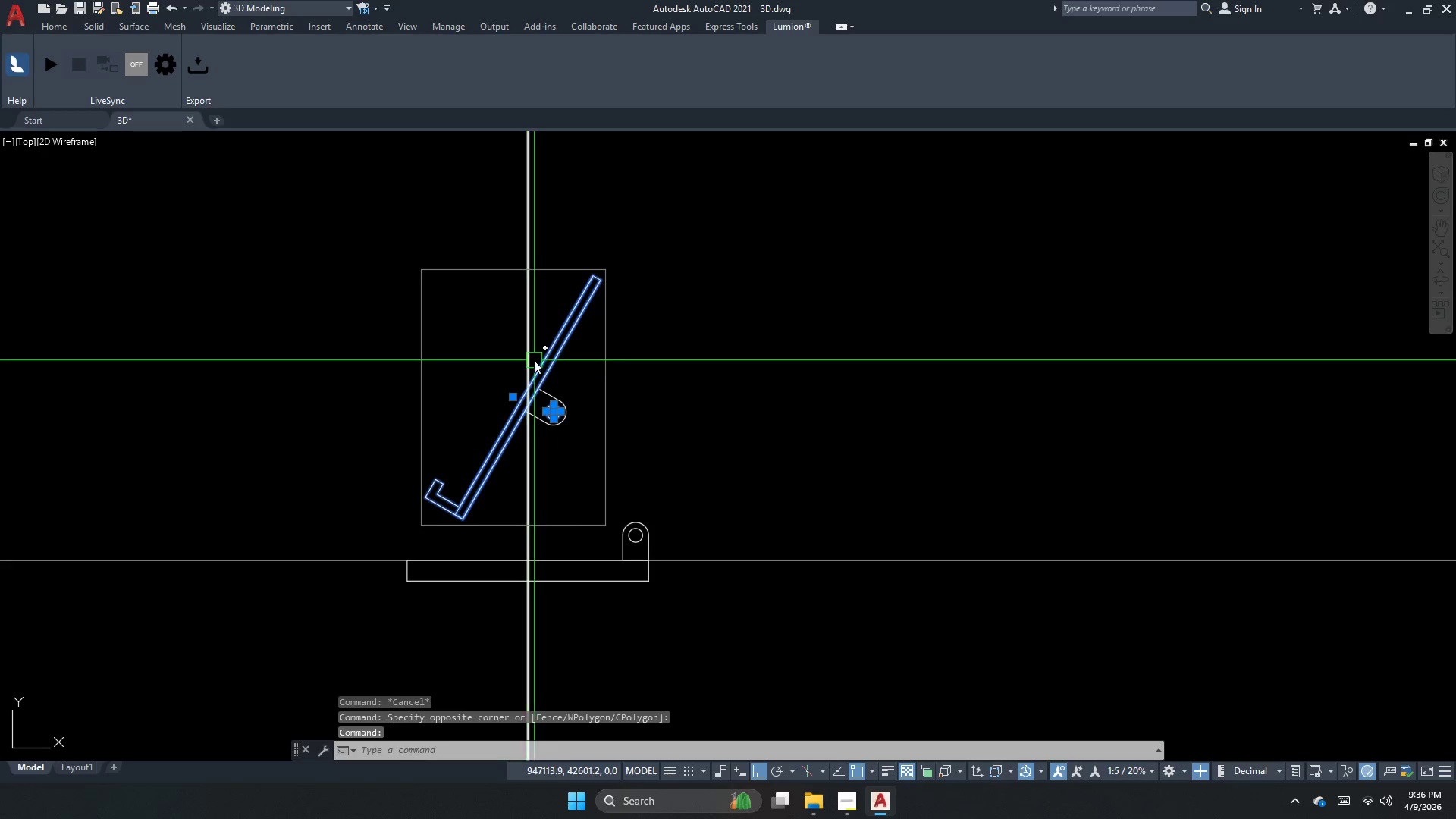 
mouse_move([544, 359])
 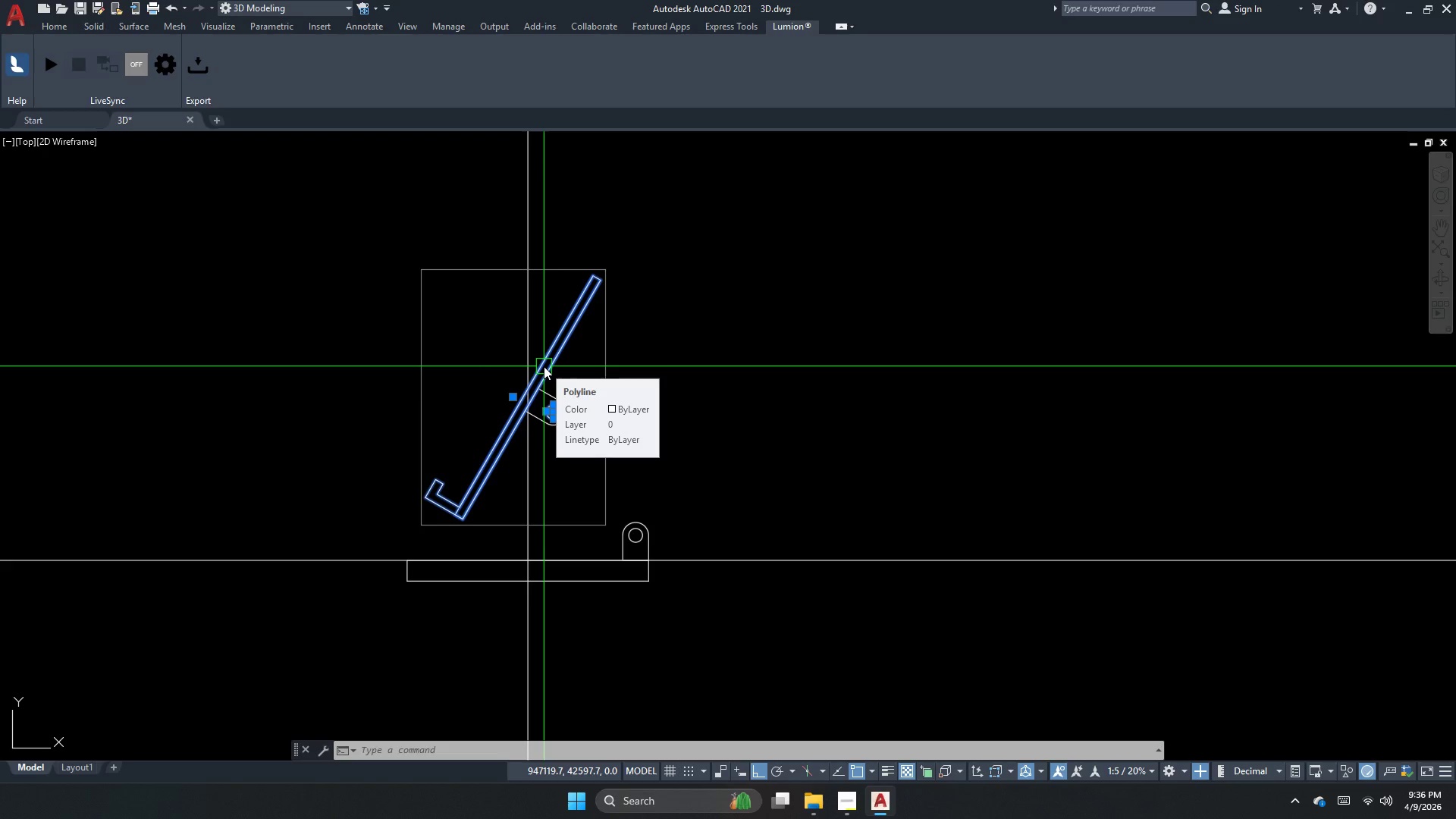 
wait(5.94)
 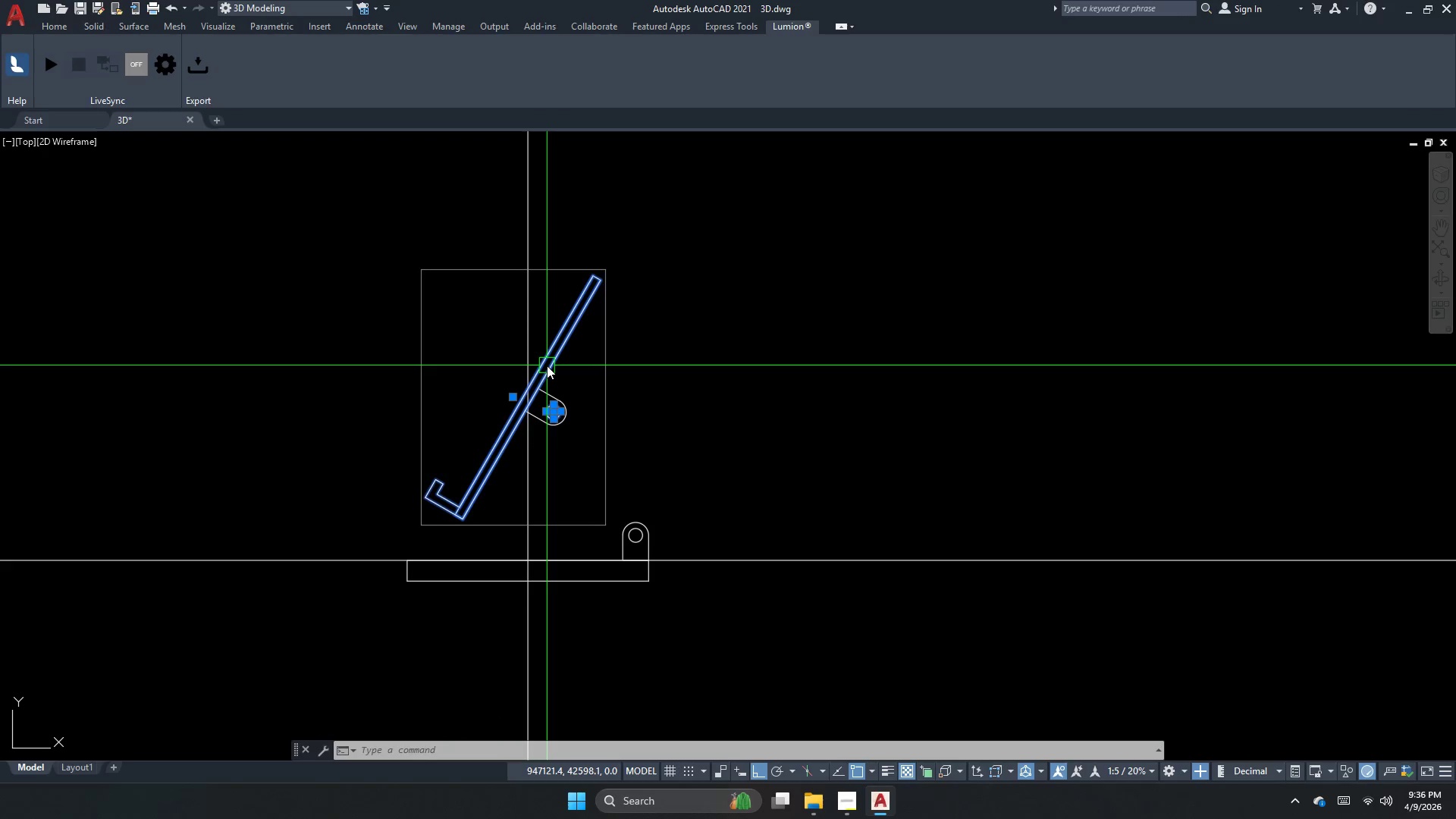 
key(Escape)
 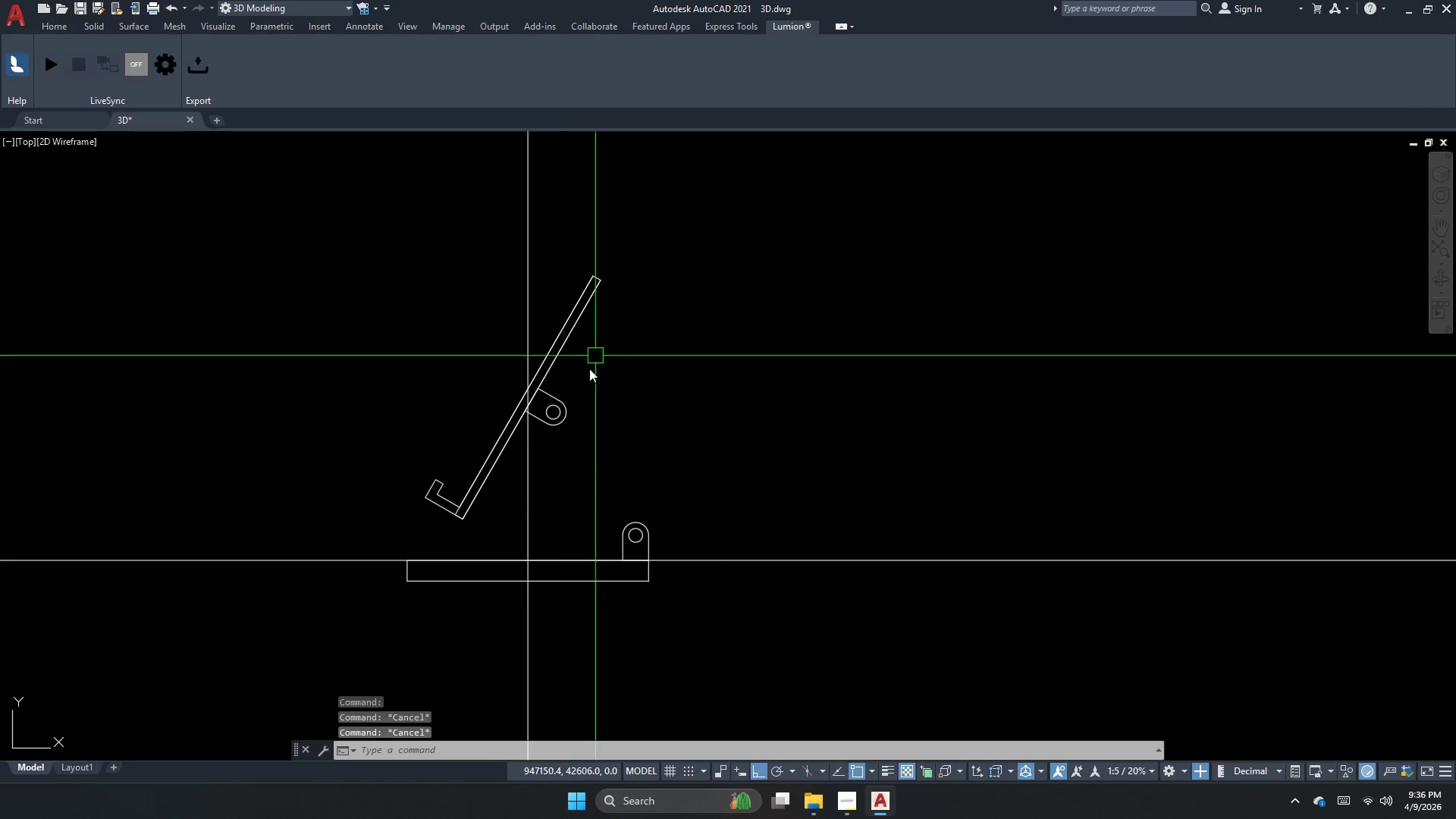 
key(Escape)
 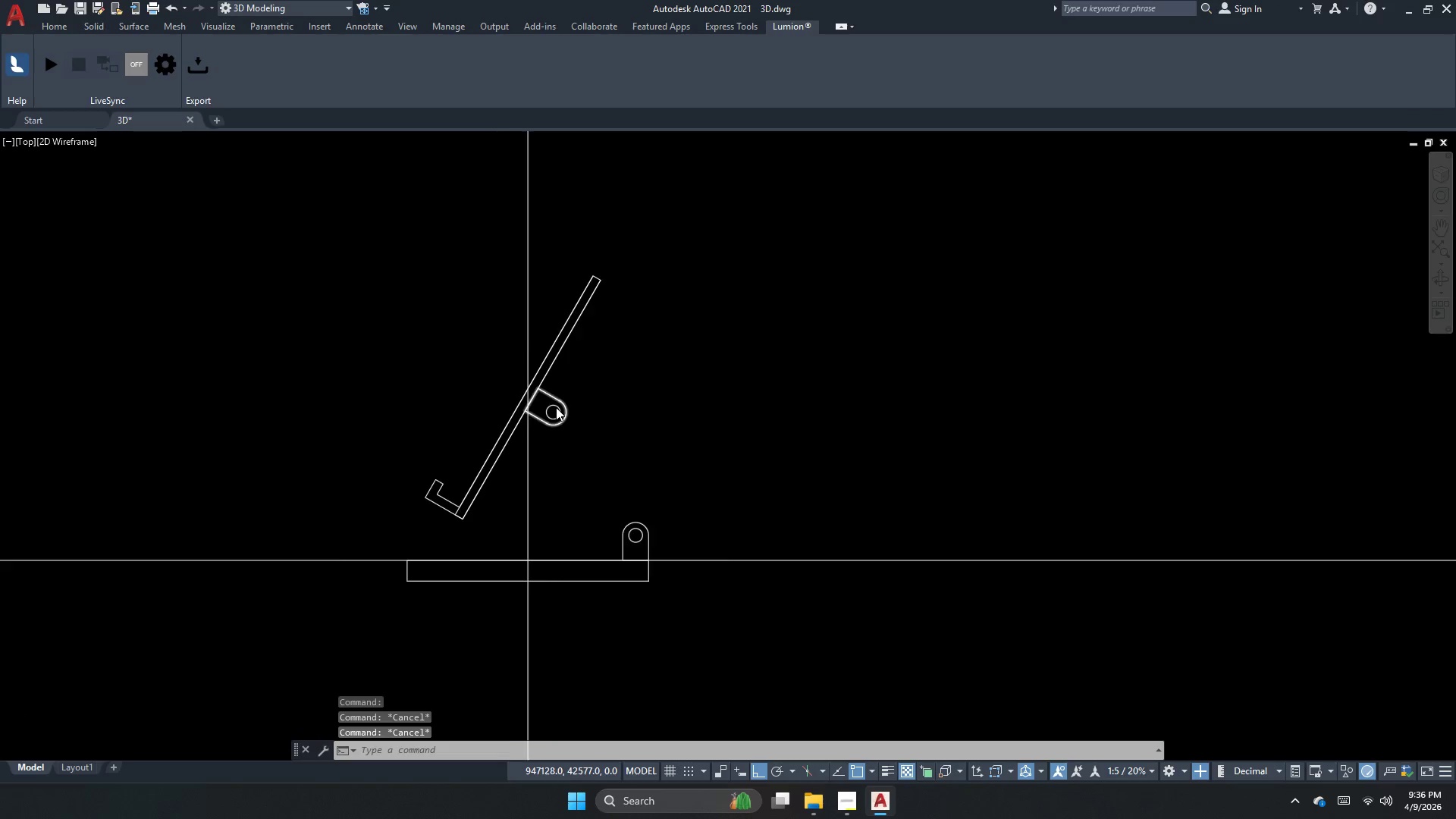 
scroll: coordinate [558, 403], scroll_direction: up, amount: 1.0
 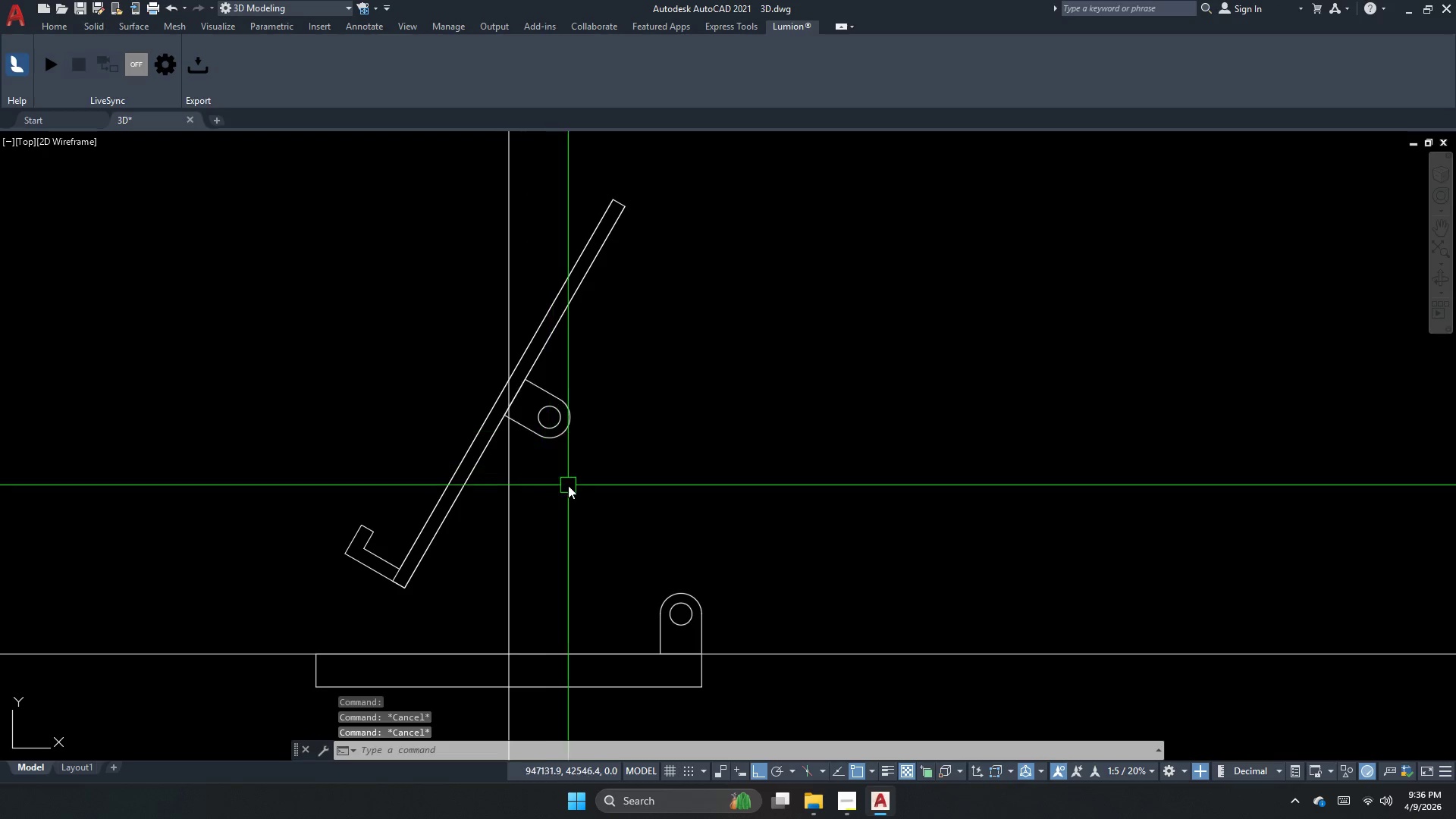 
left_click_drag(start_coordinate=[568, 485], to_coordinate=[554, 472])
 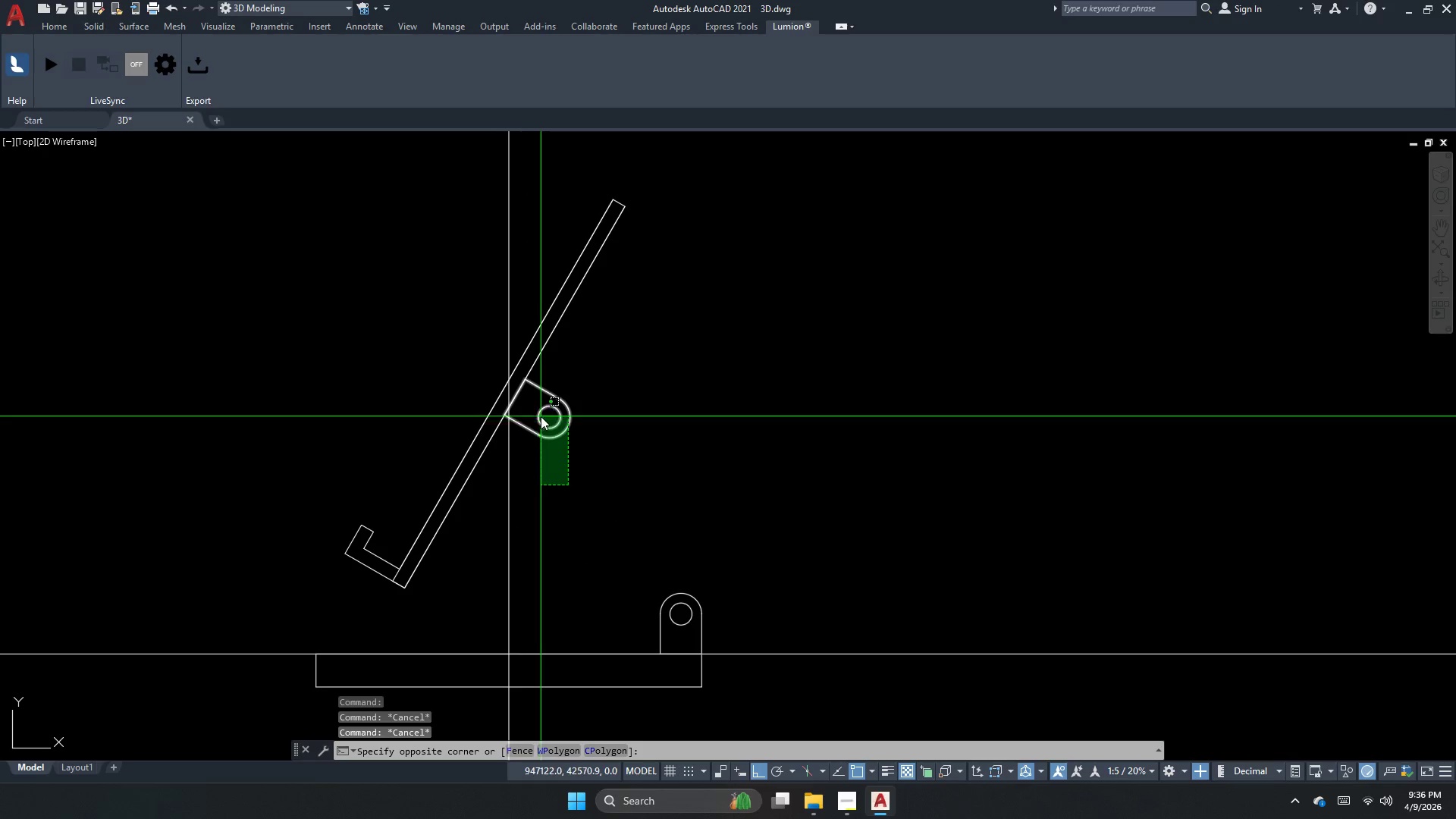 
left_click([538, 402])
 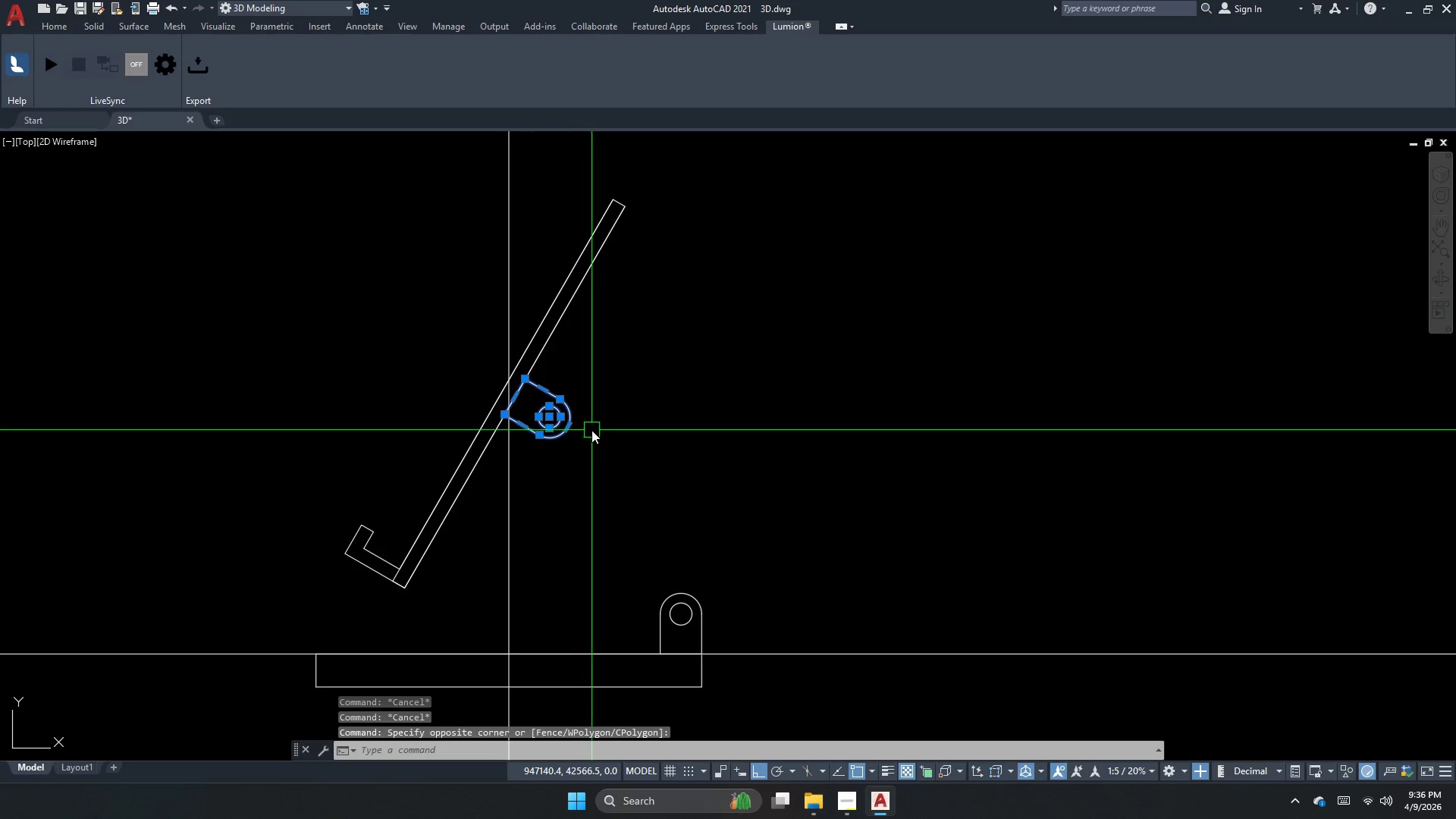 
key(Escape)
 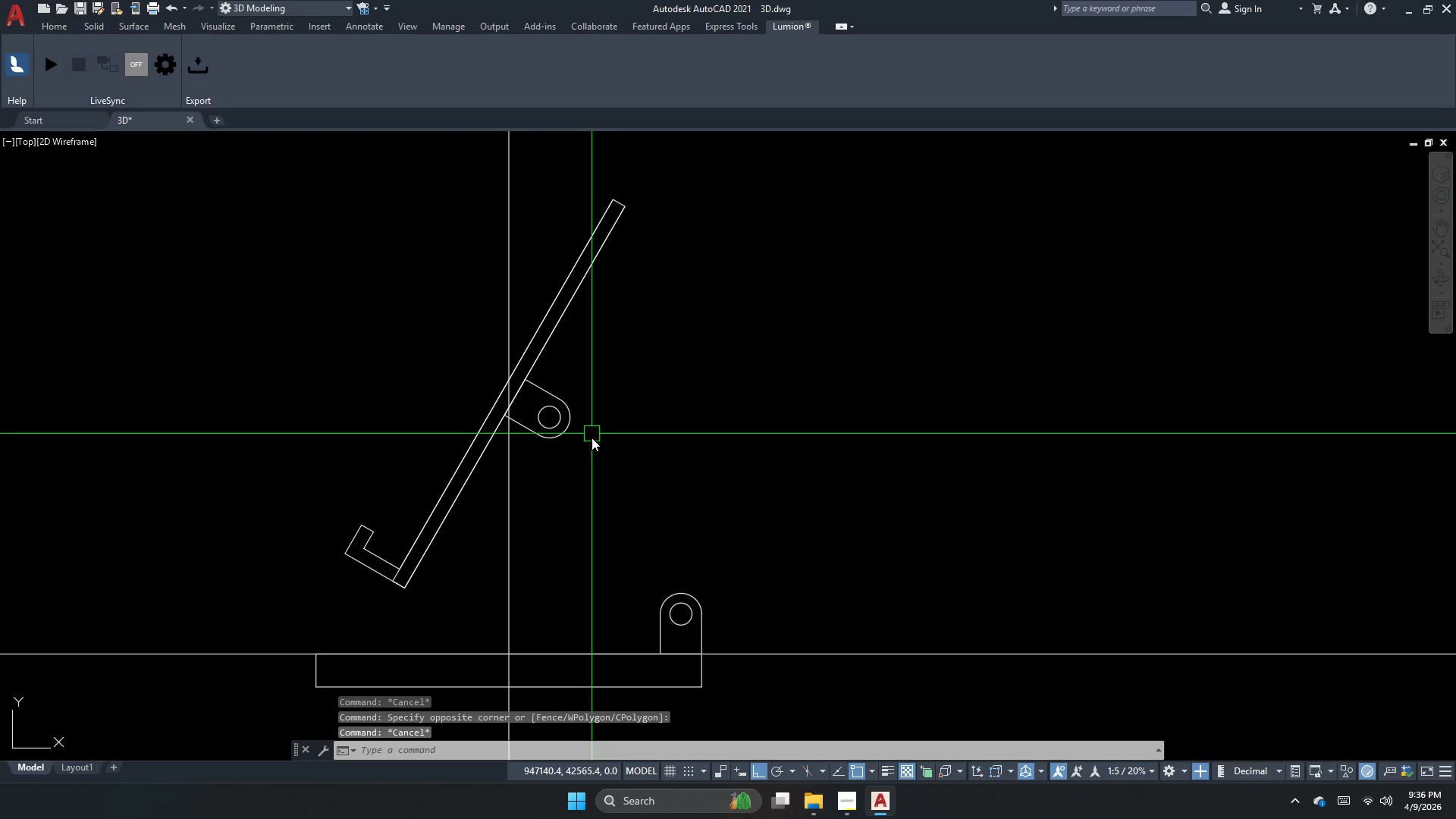 
key(Escape)
 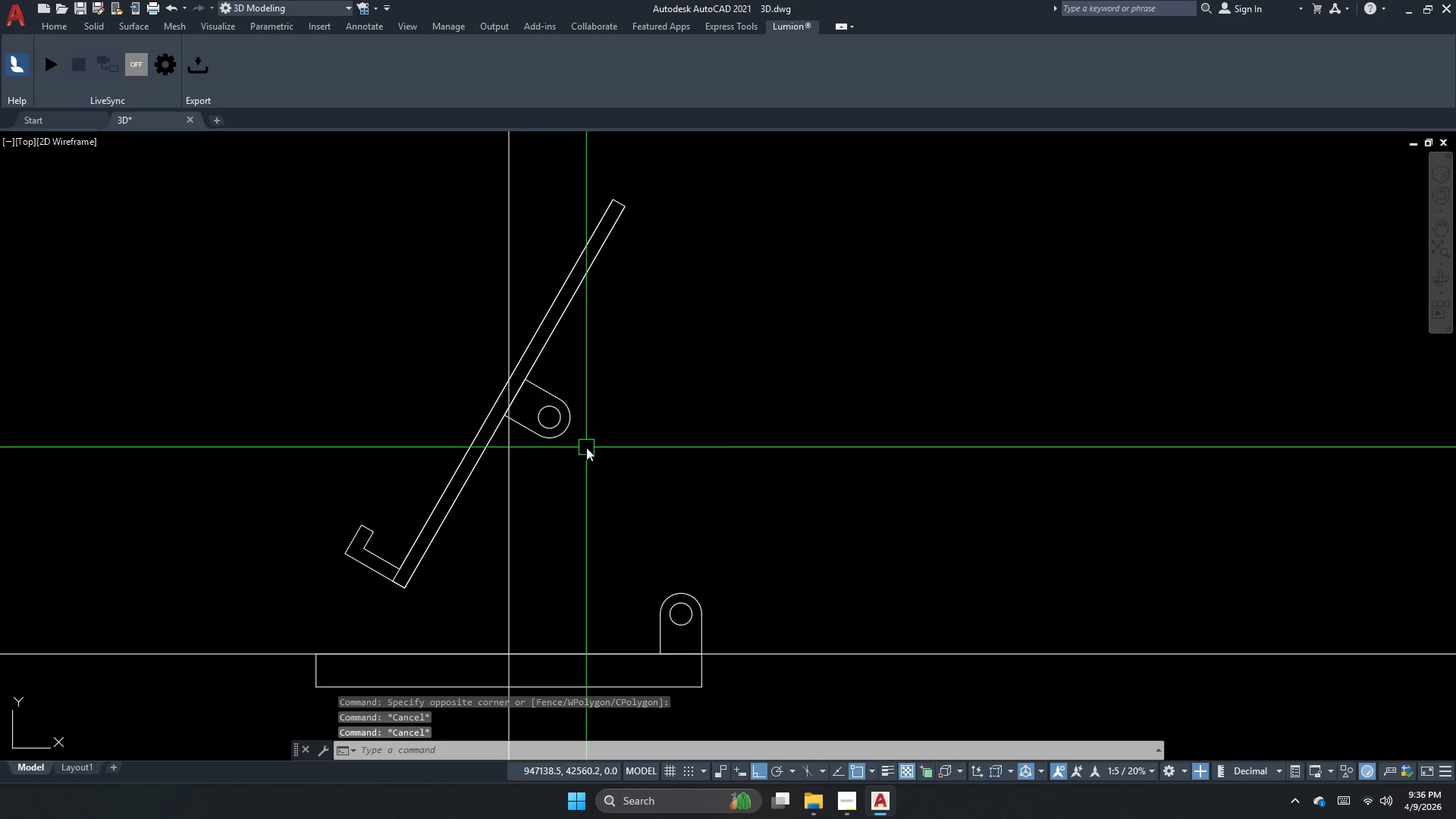 
key(Escape)
type(ro )
key(Escape)
 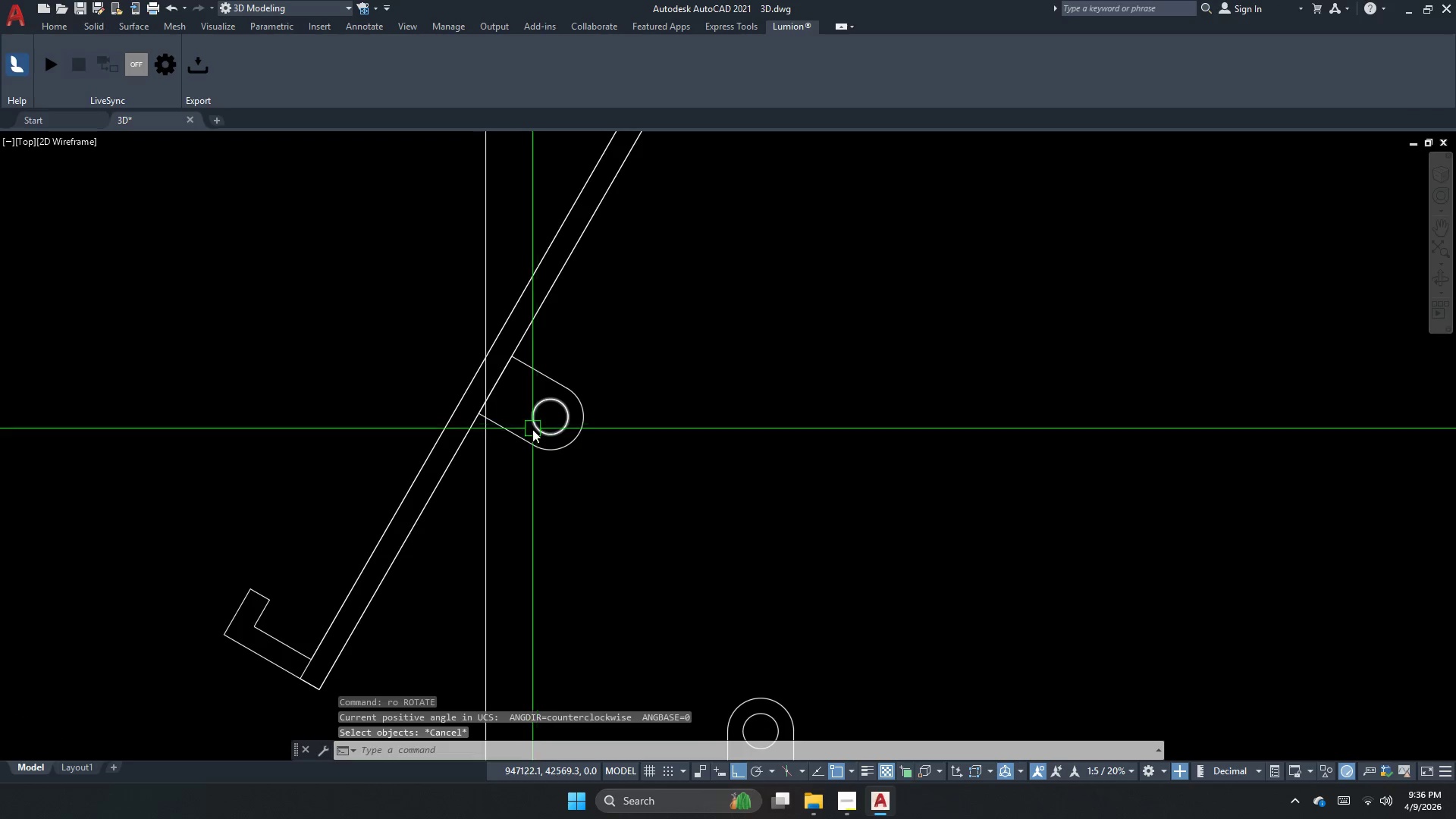 
scroll: coordinate [545, 419], scroll_direction: up, amount: 1.0
 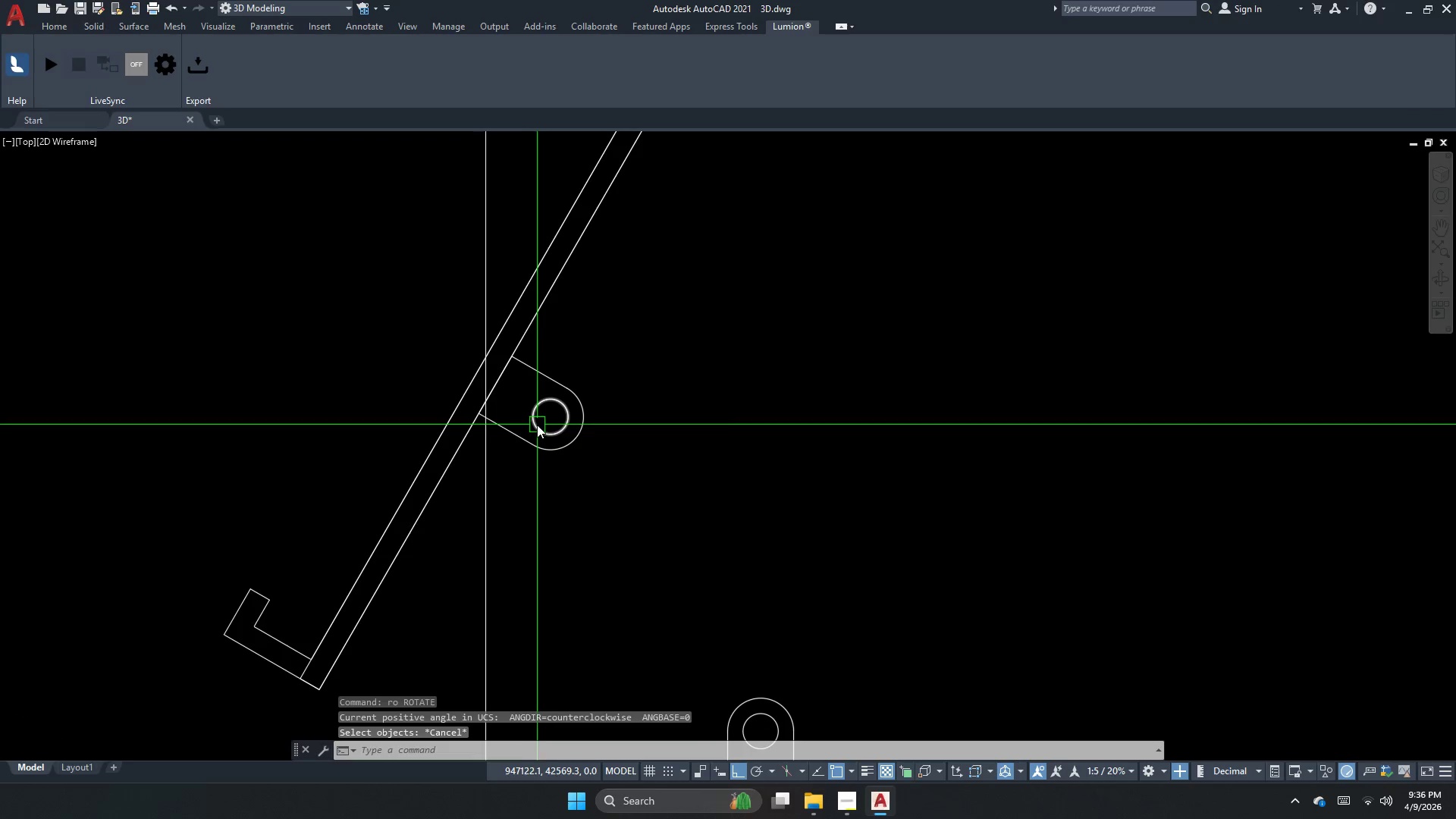 
key(Escape)
type(rec )
key(Escape)
 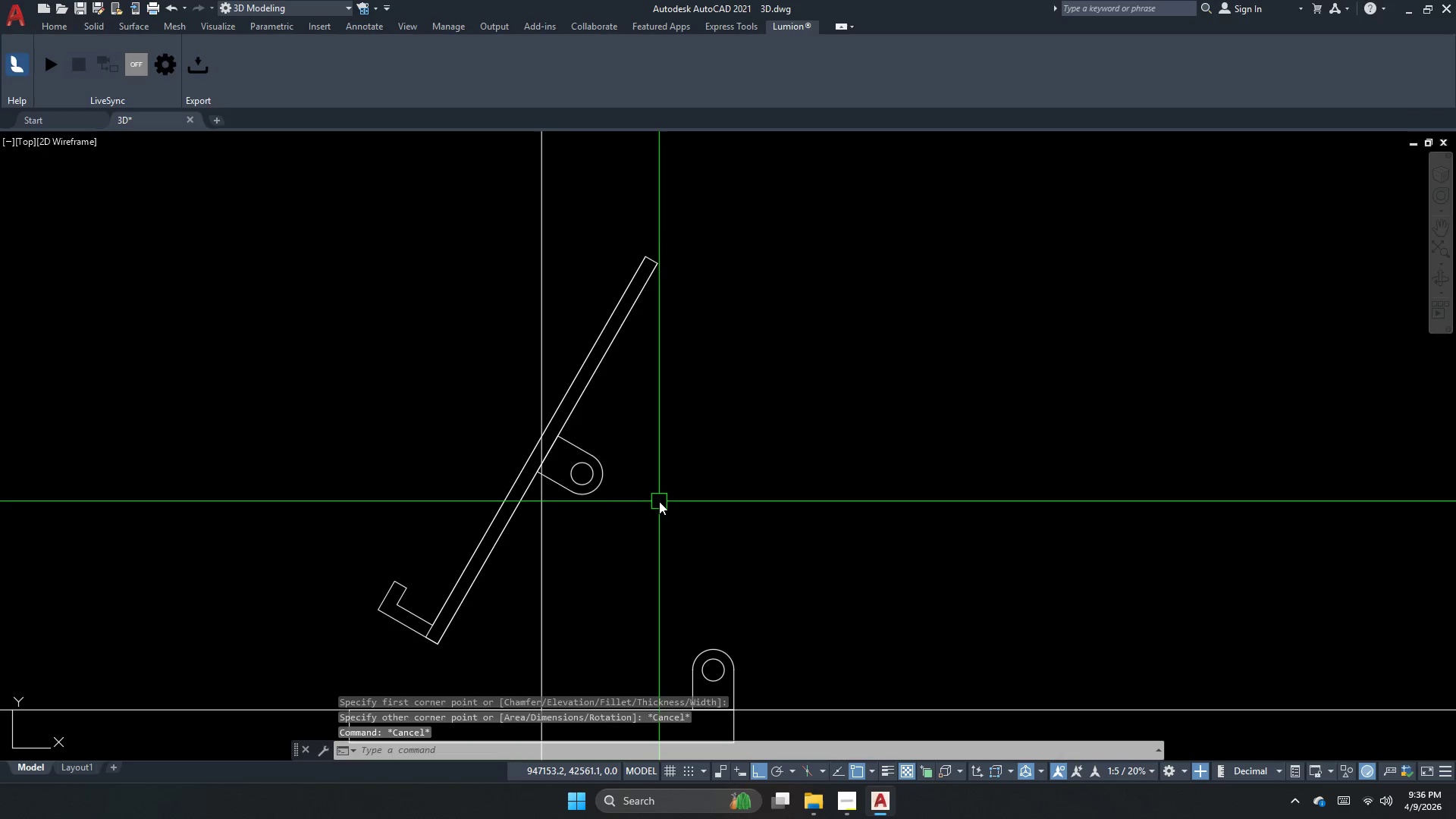 
left_click_drag(start_coordinate=[535, 445], to_coordinate=[541, 480])
 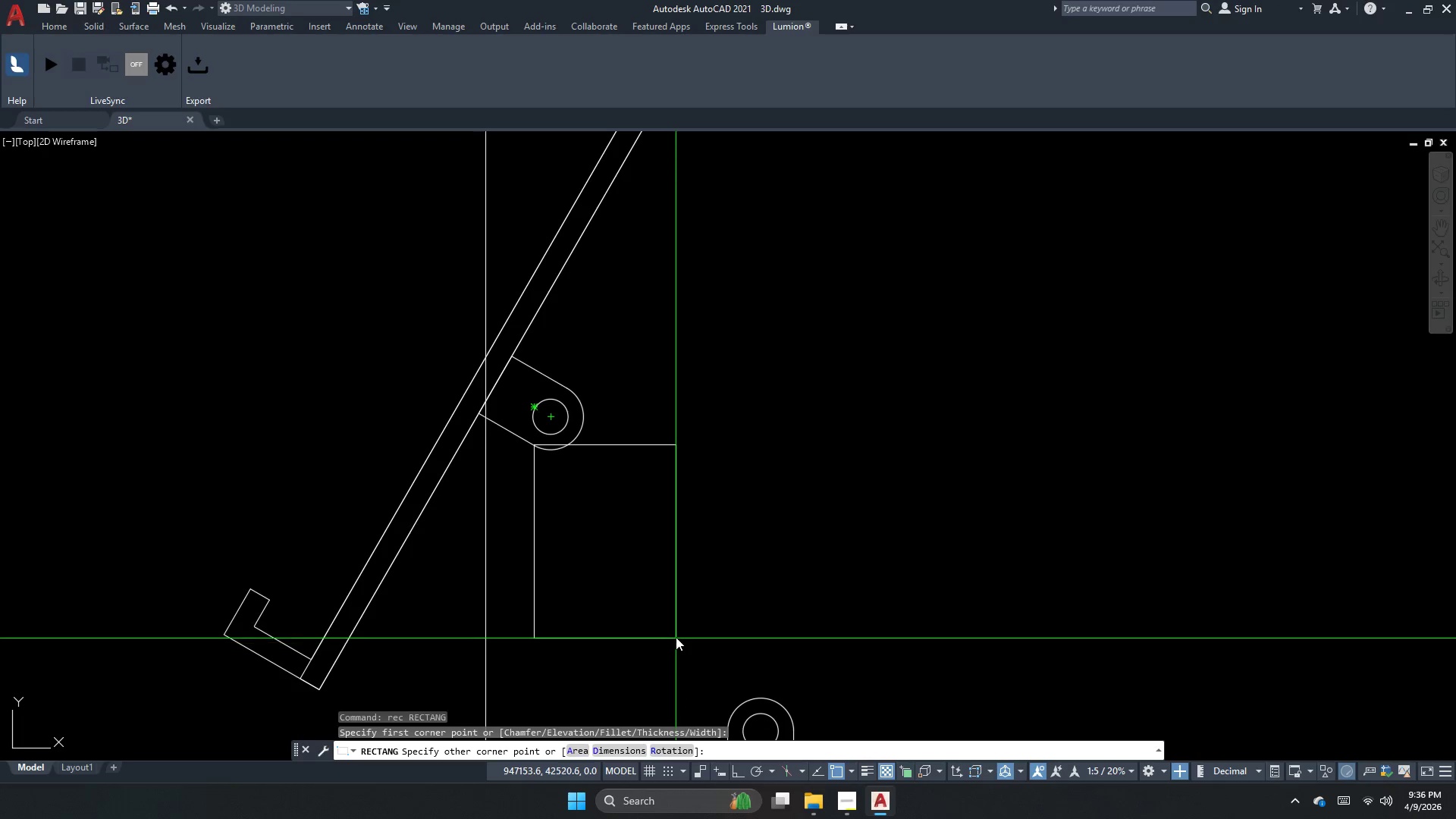 
scroll: coordinate [633, 562], scroll_direction: down, amount: 1.0
 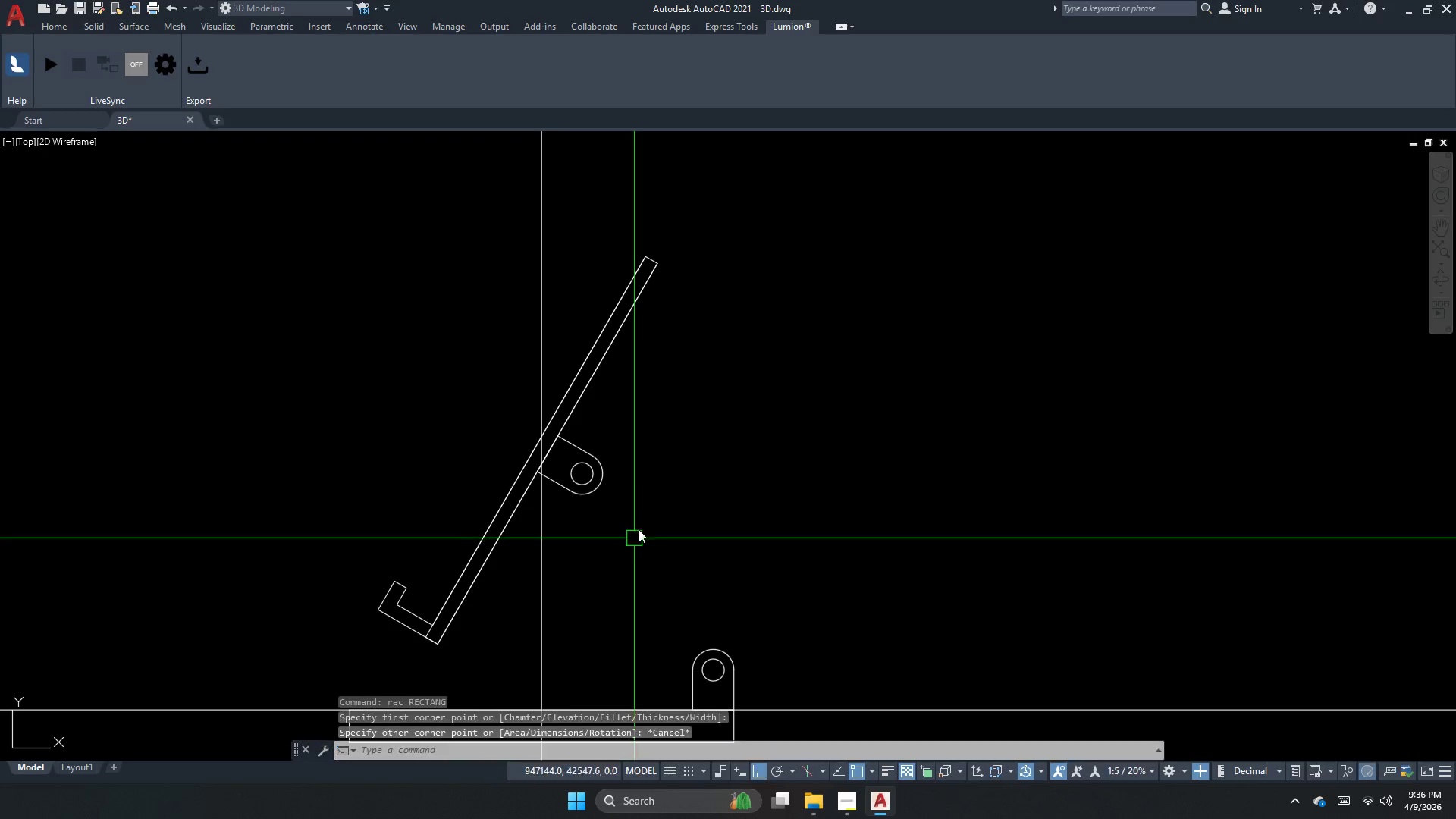 
key(Escape)
 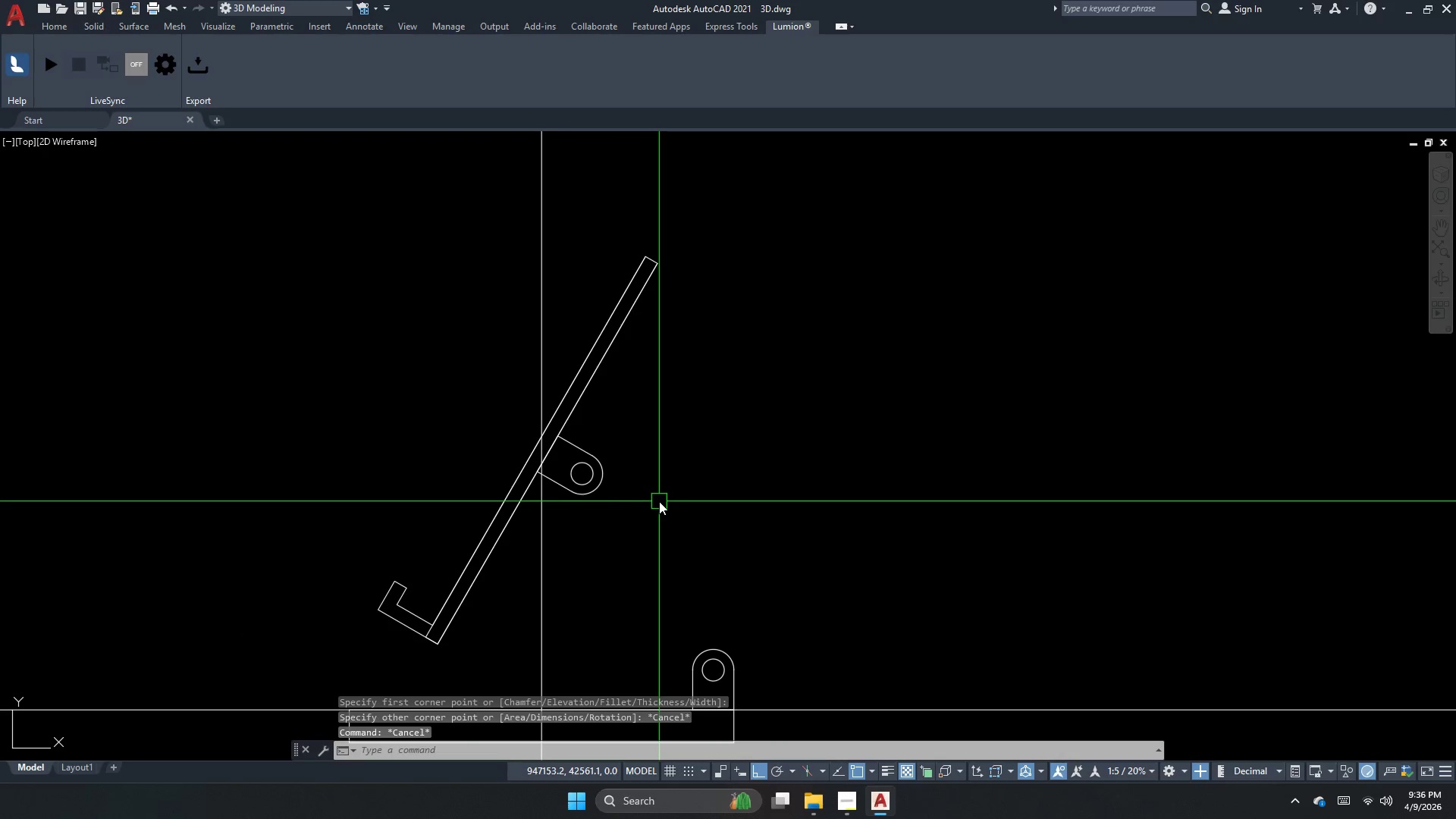 
key(Escape)
 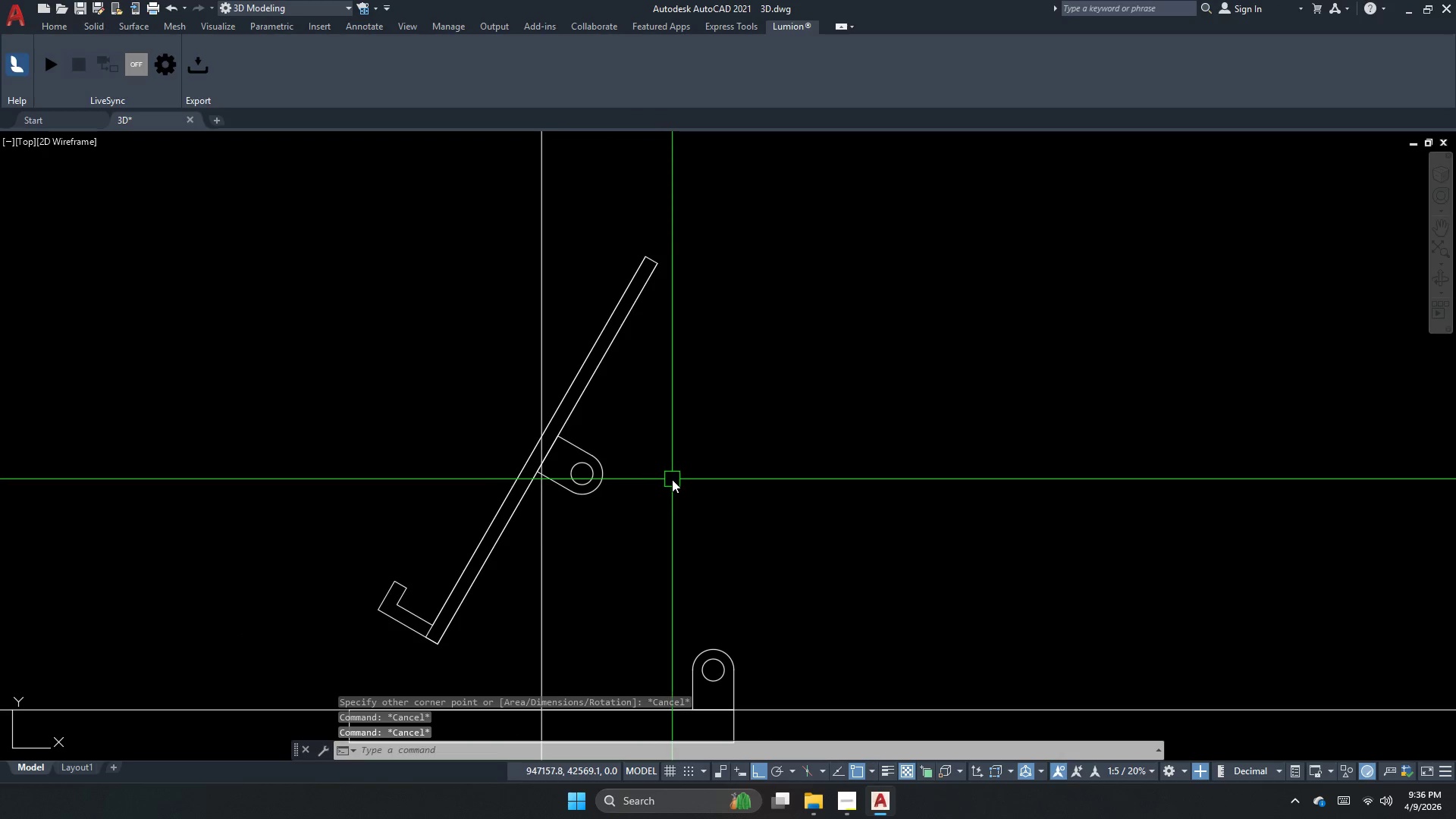 
key(Escape)
 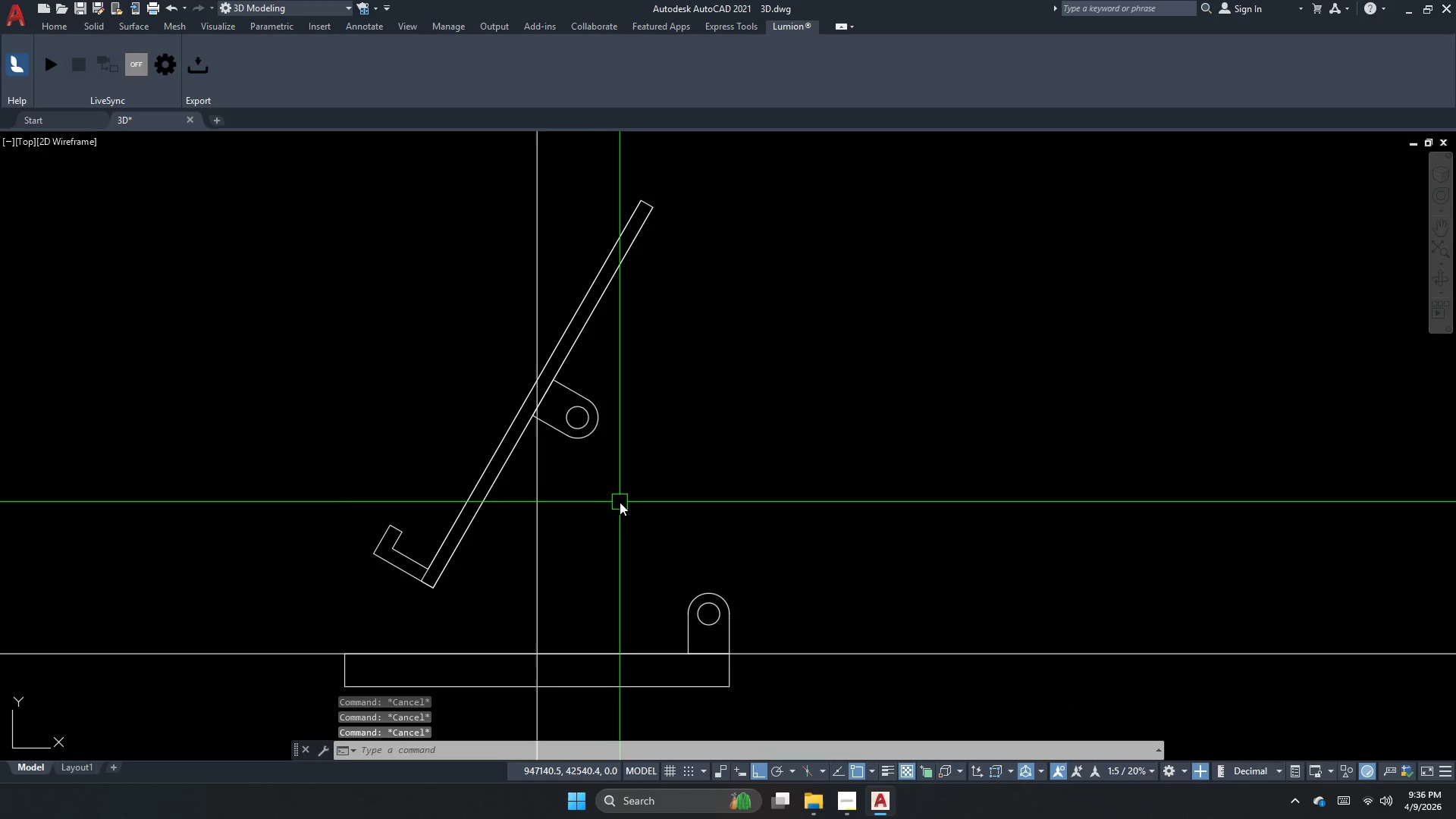 
key(Escape)
 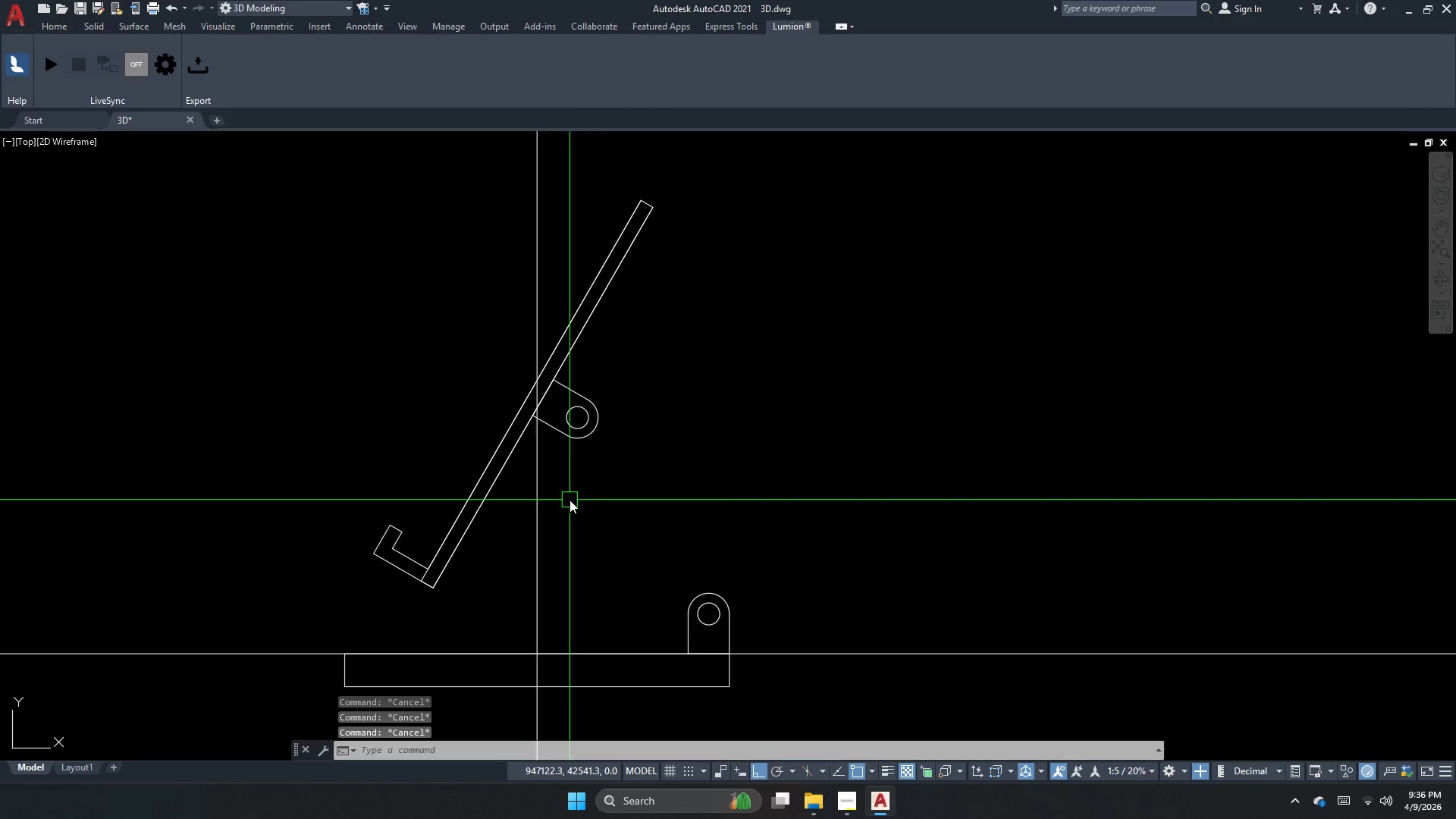 
key(Escape)
 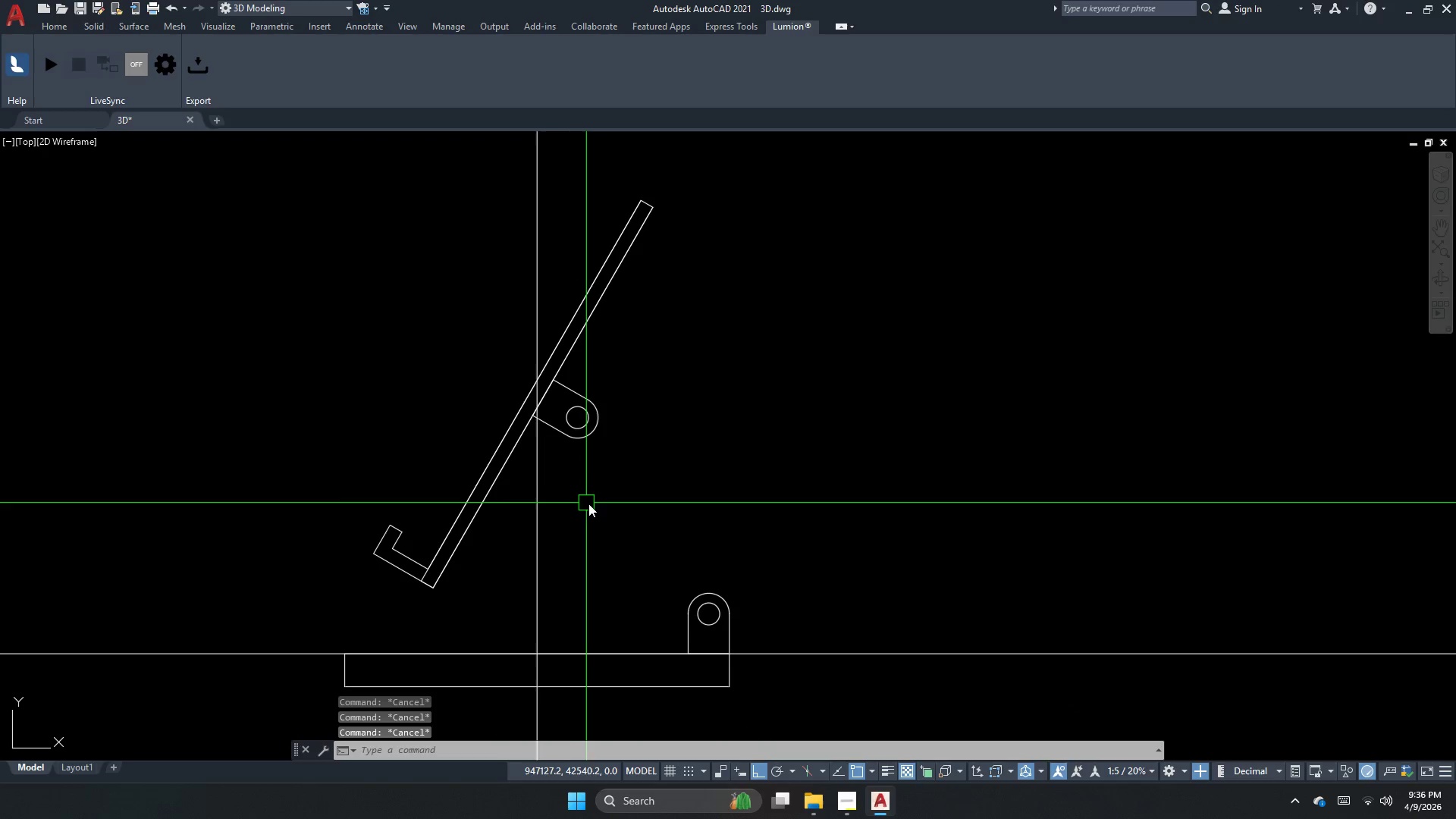 
key(Escape)
 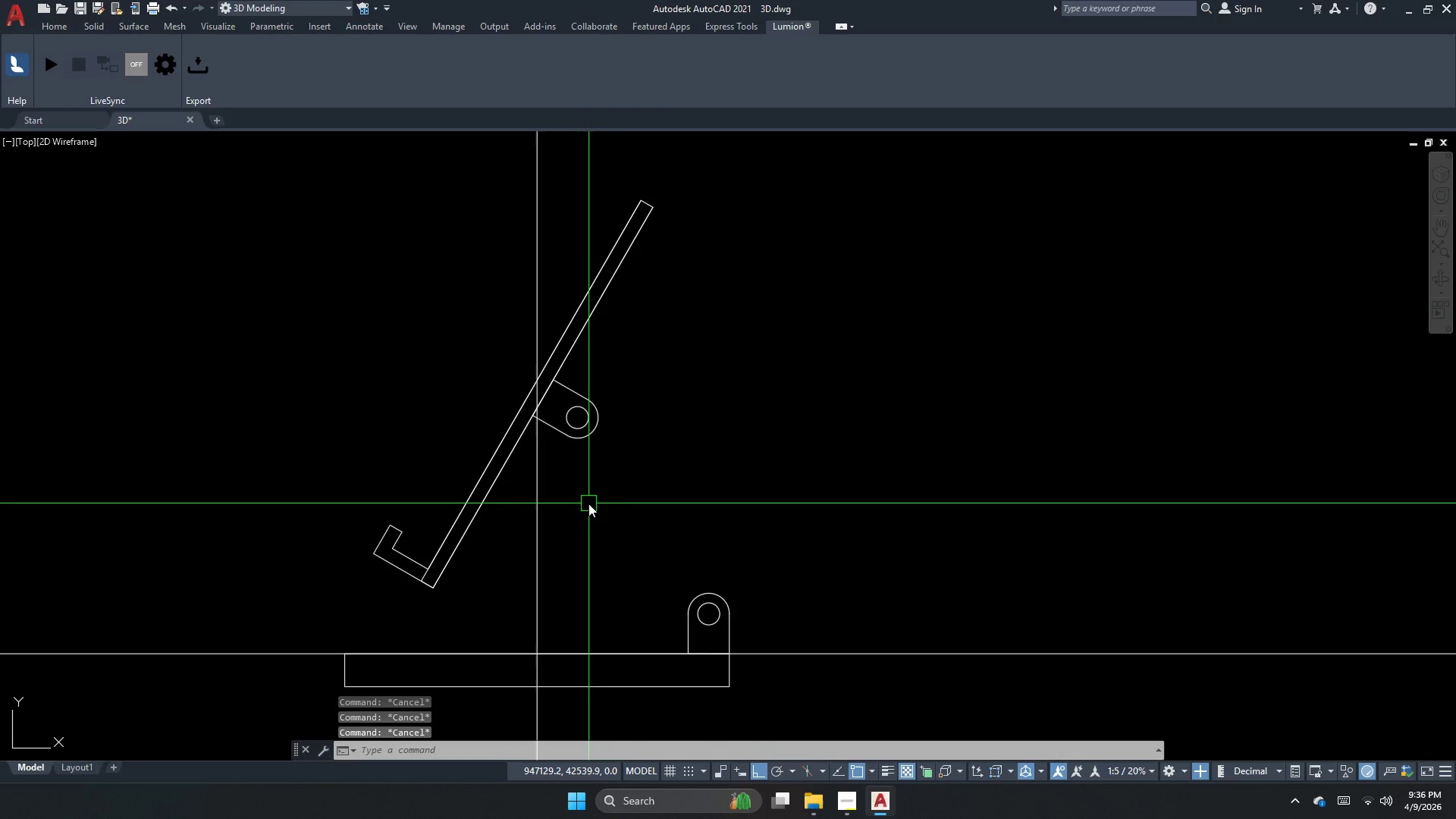 
key(Escape)
 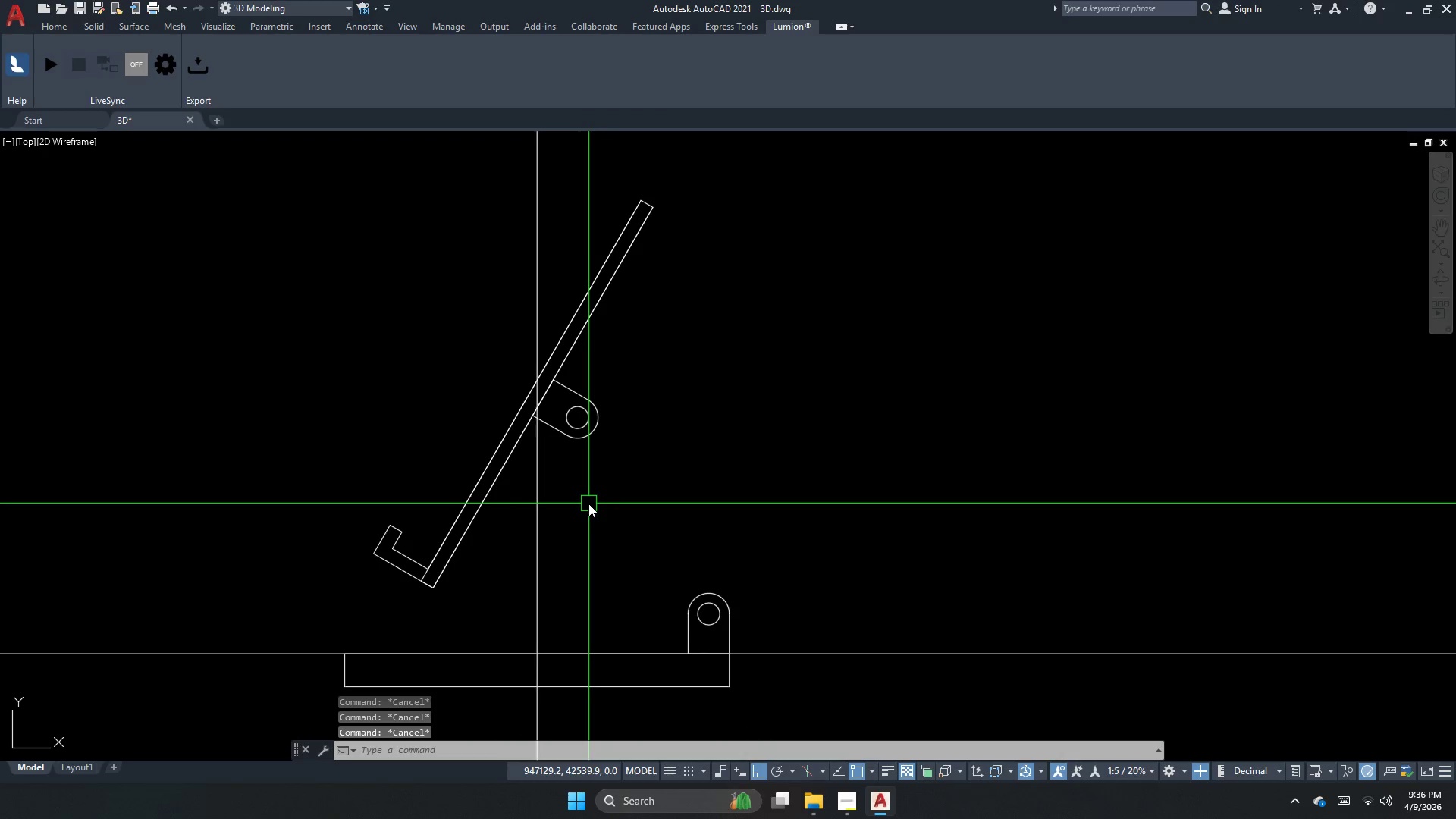 
key(X)
 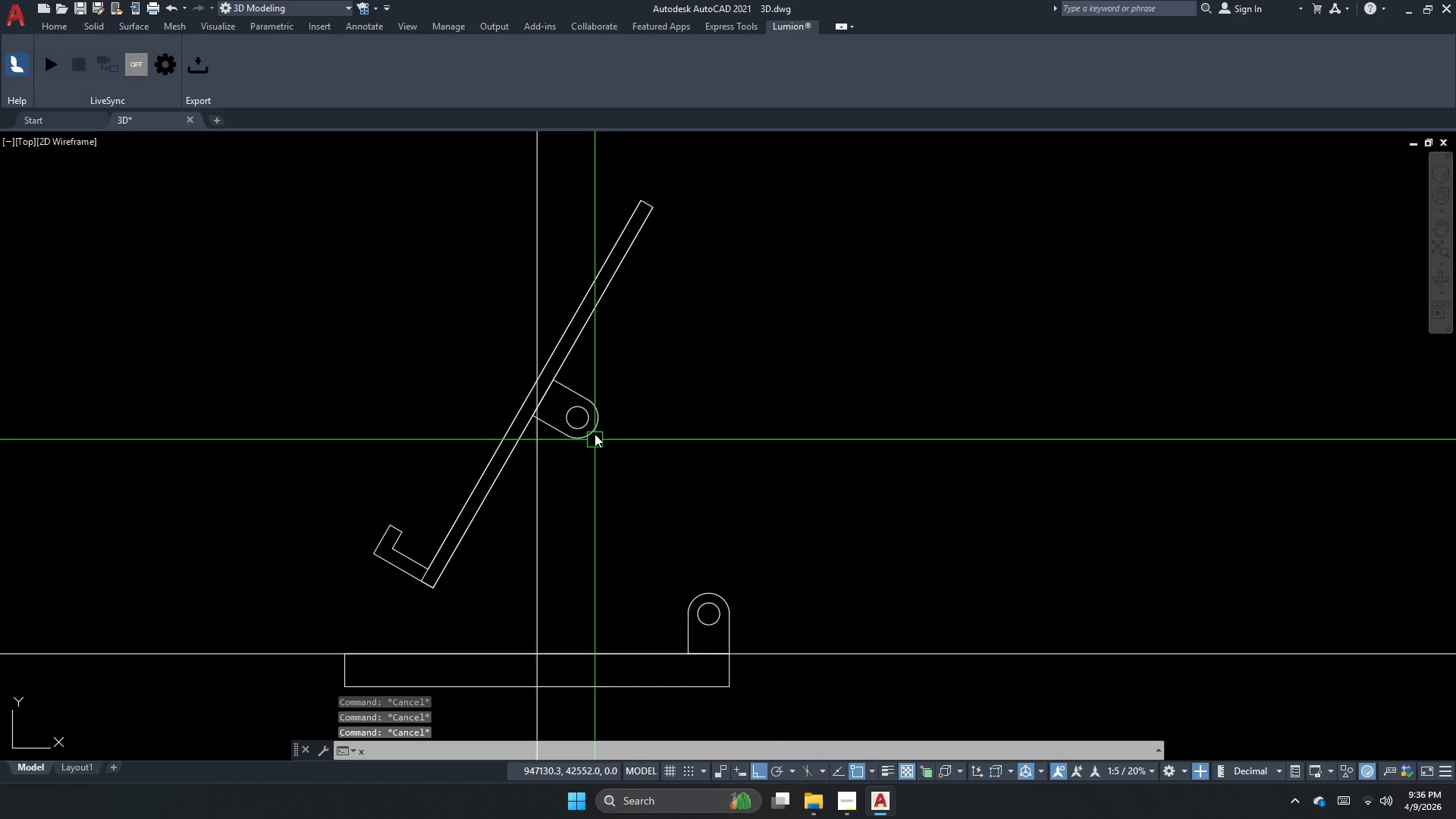 
key(L)
 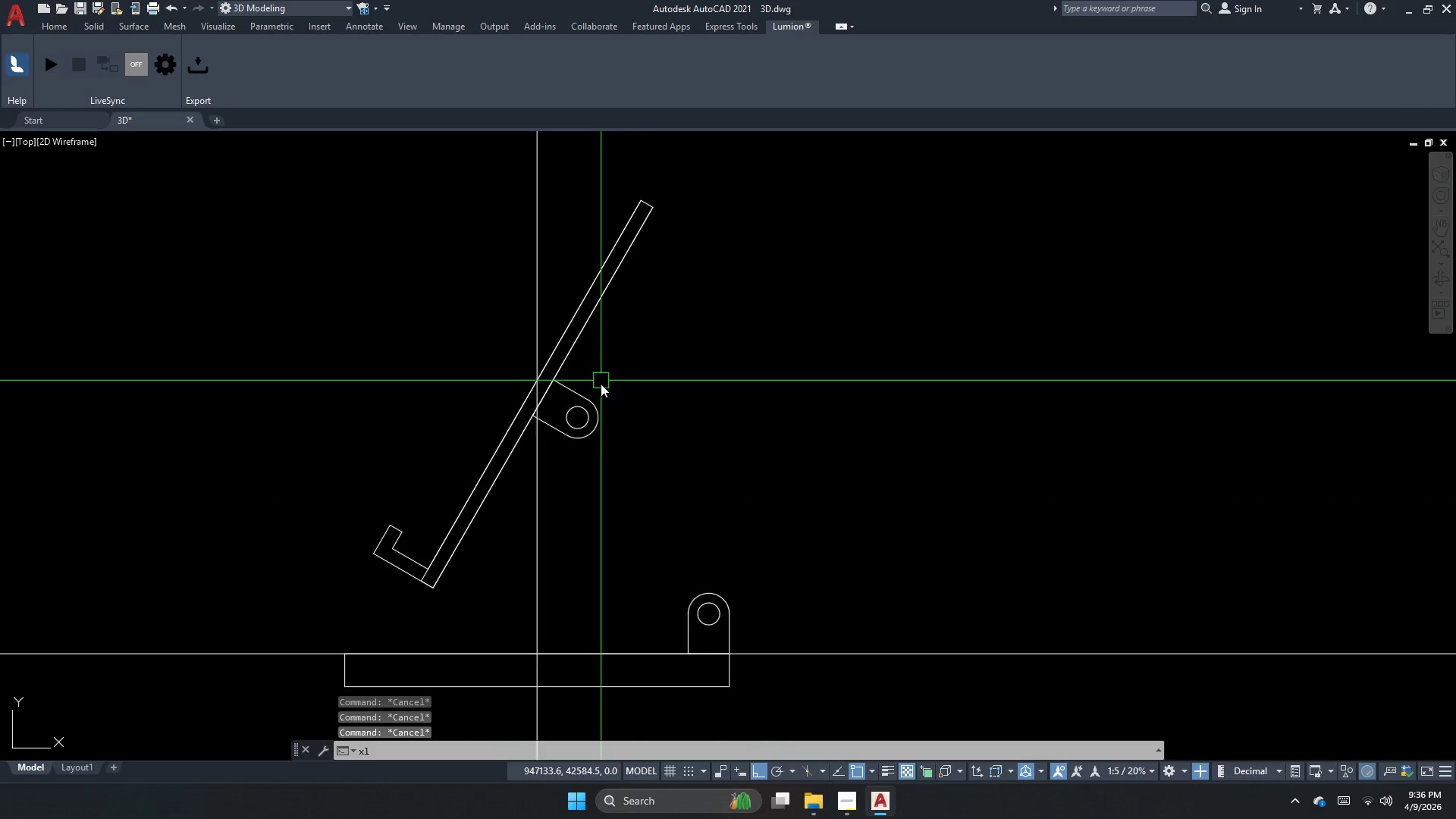 
key(Space)
 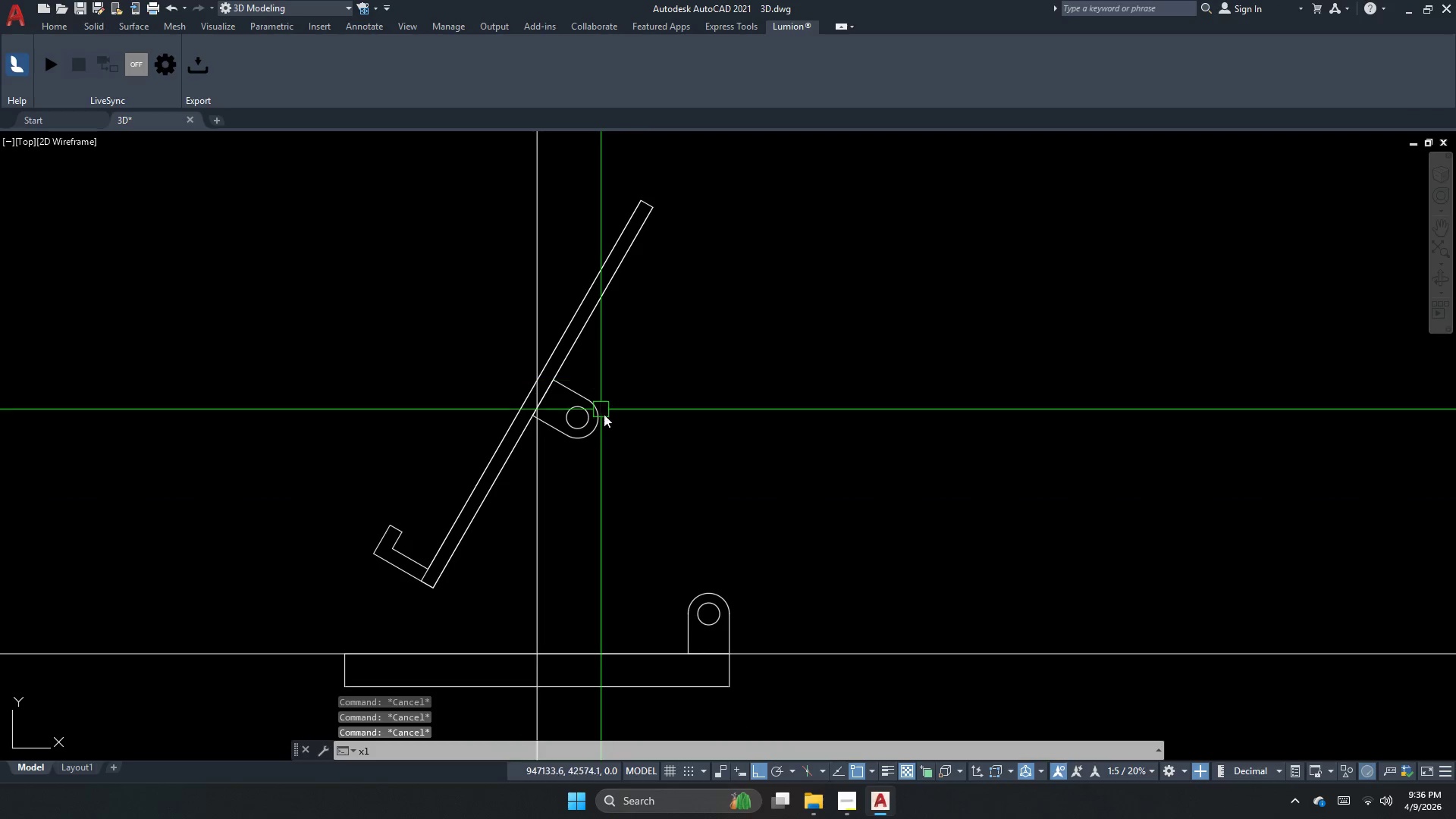 
key(H)
 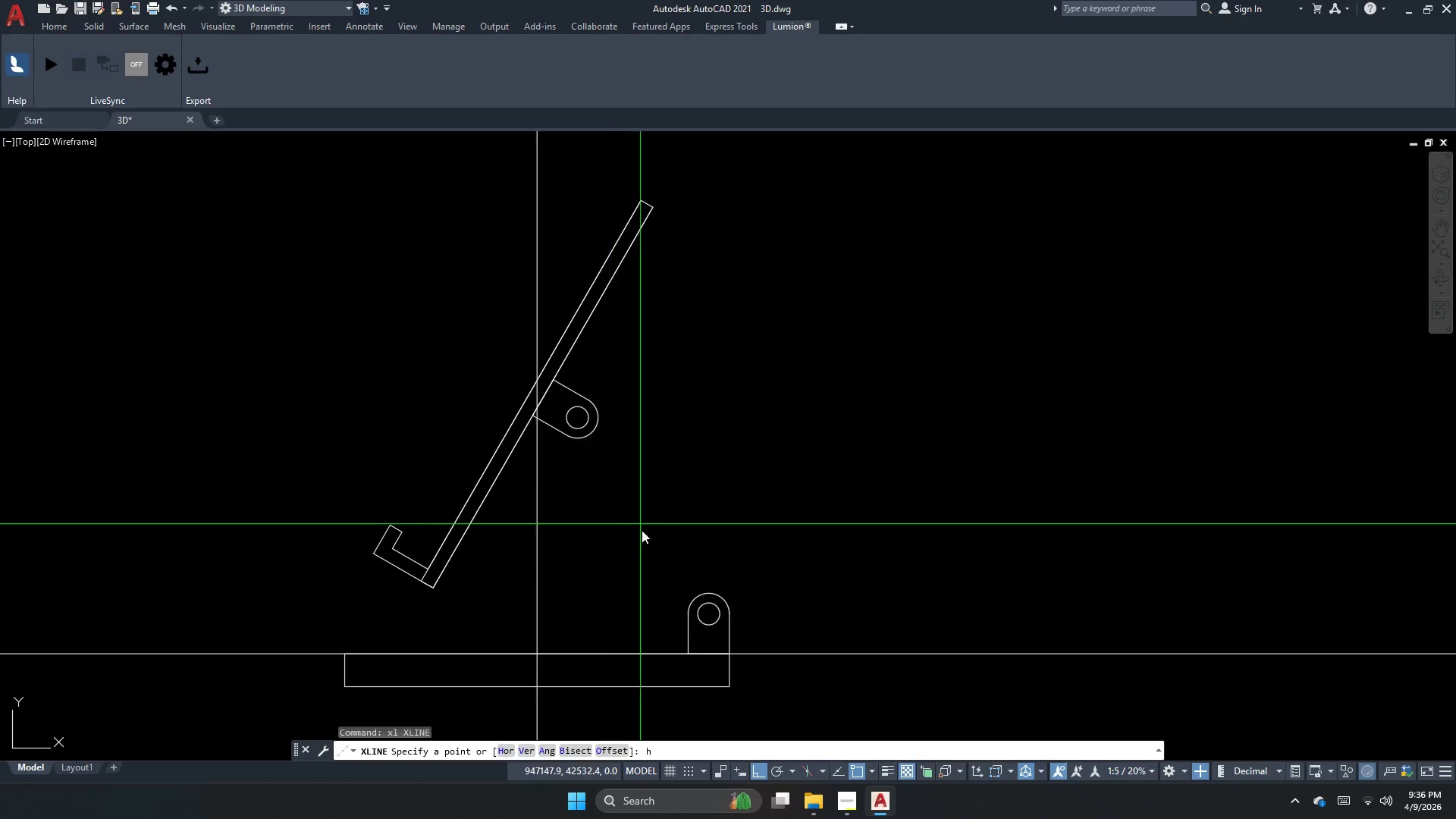 
key(Space)
 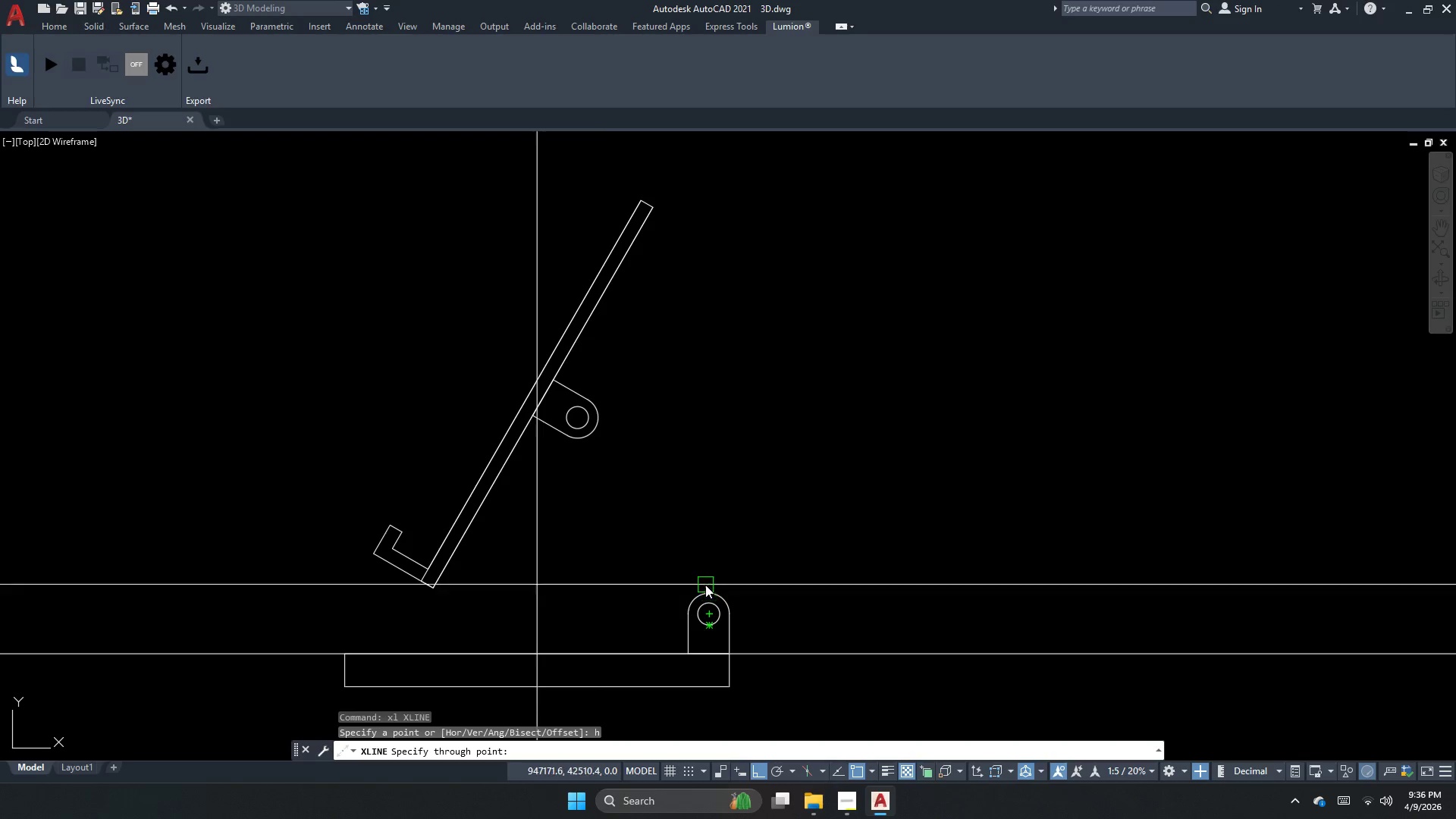 
scroll: coordinate [695, 604], scroll_direction: up, amount: 1.0
 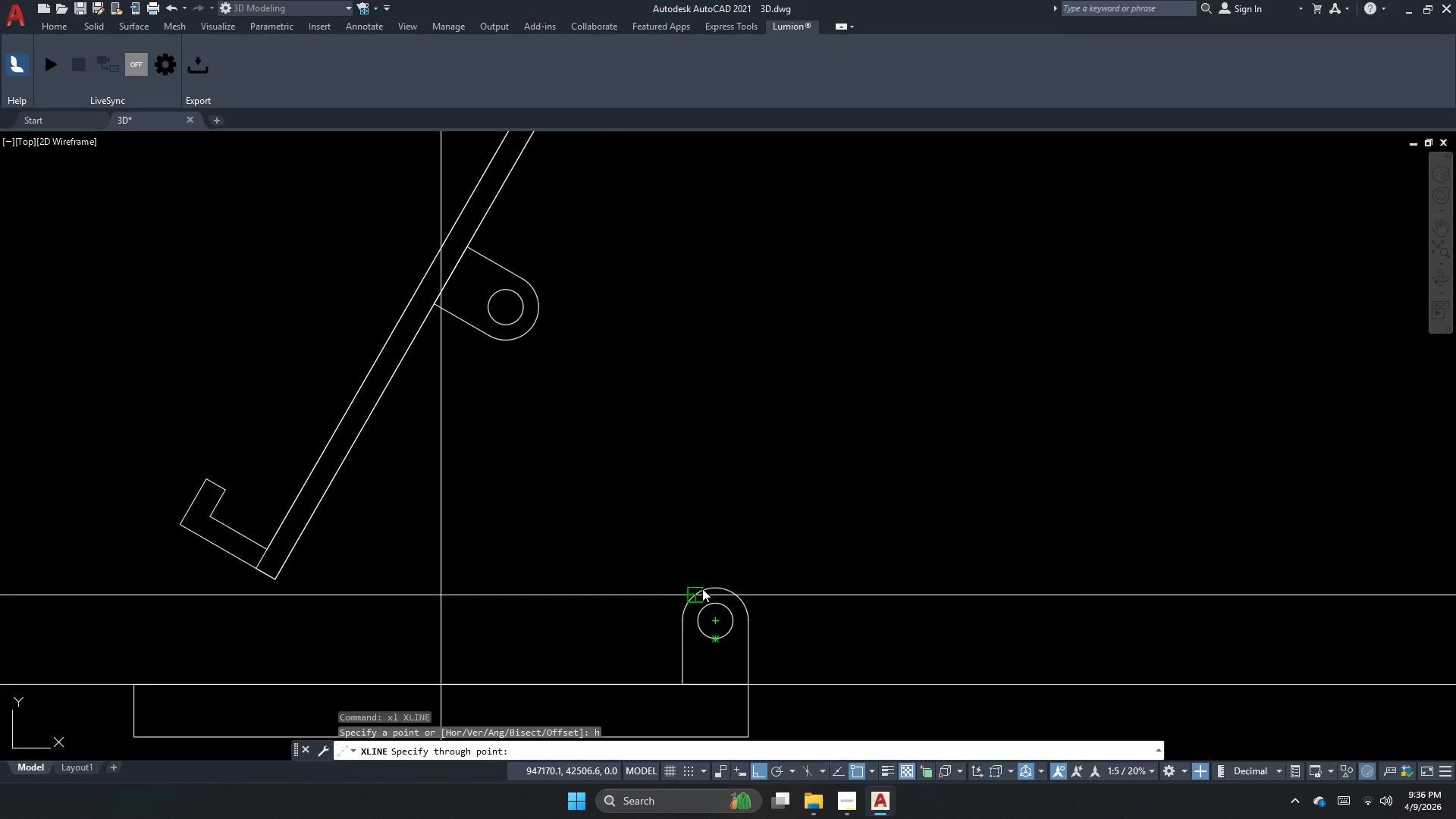 
left_click([718, 586])
 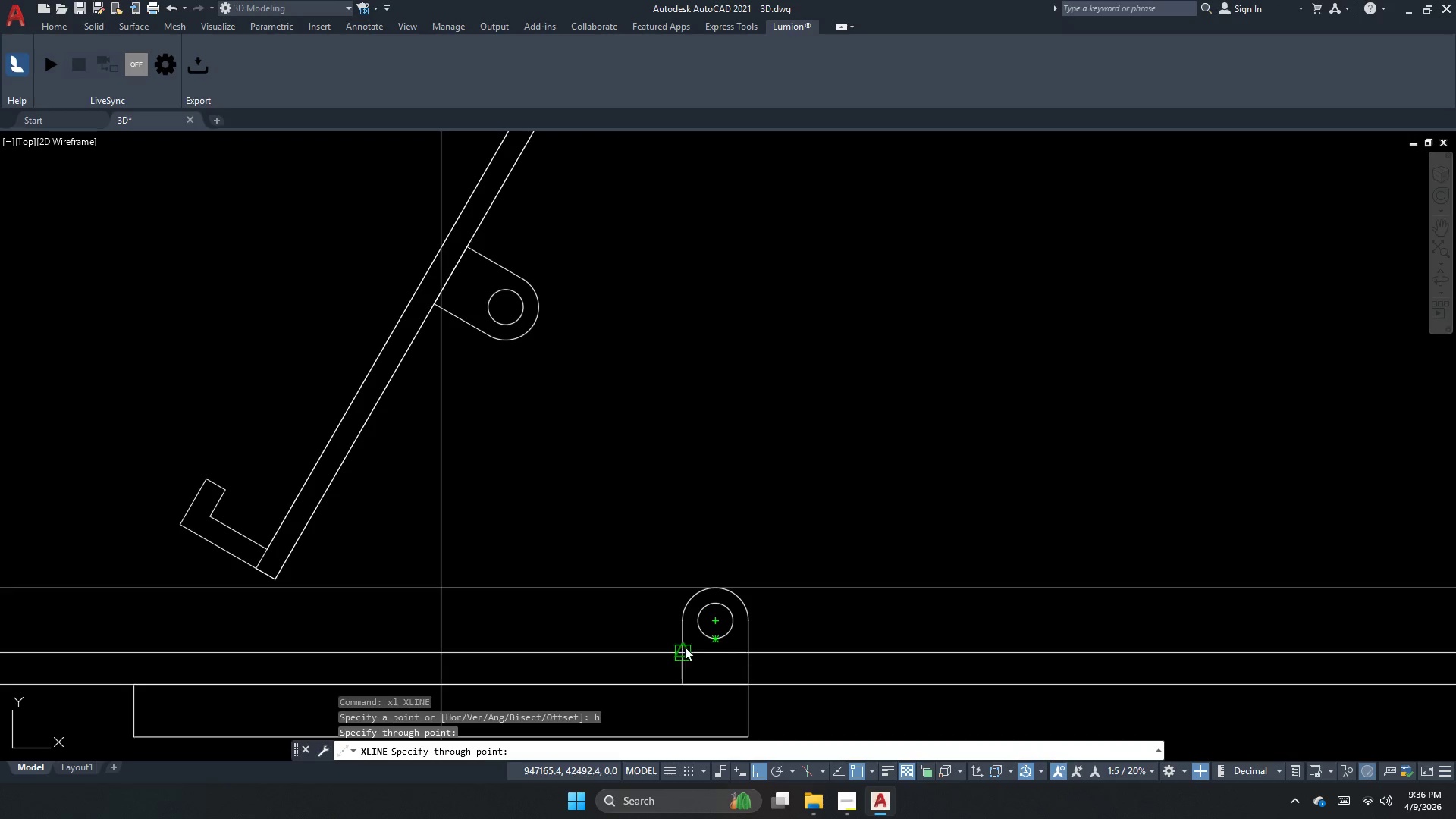 
key(Escape)
 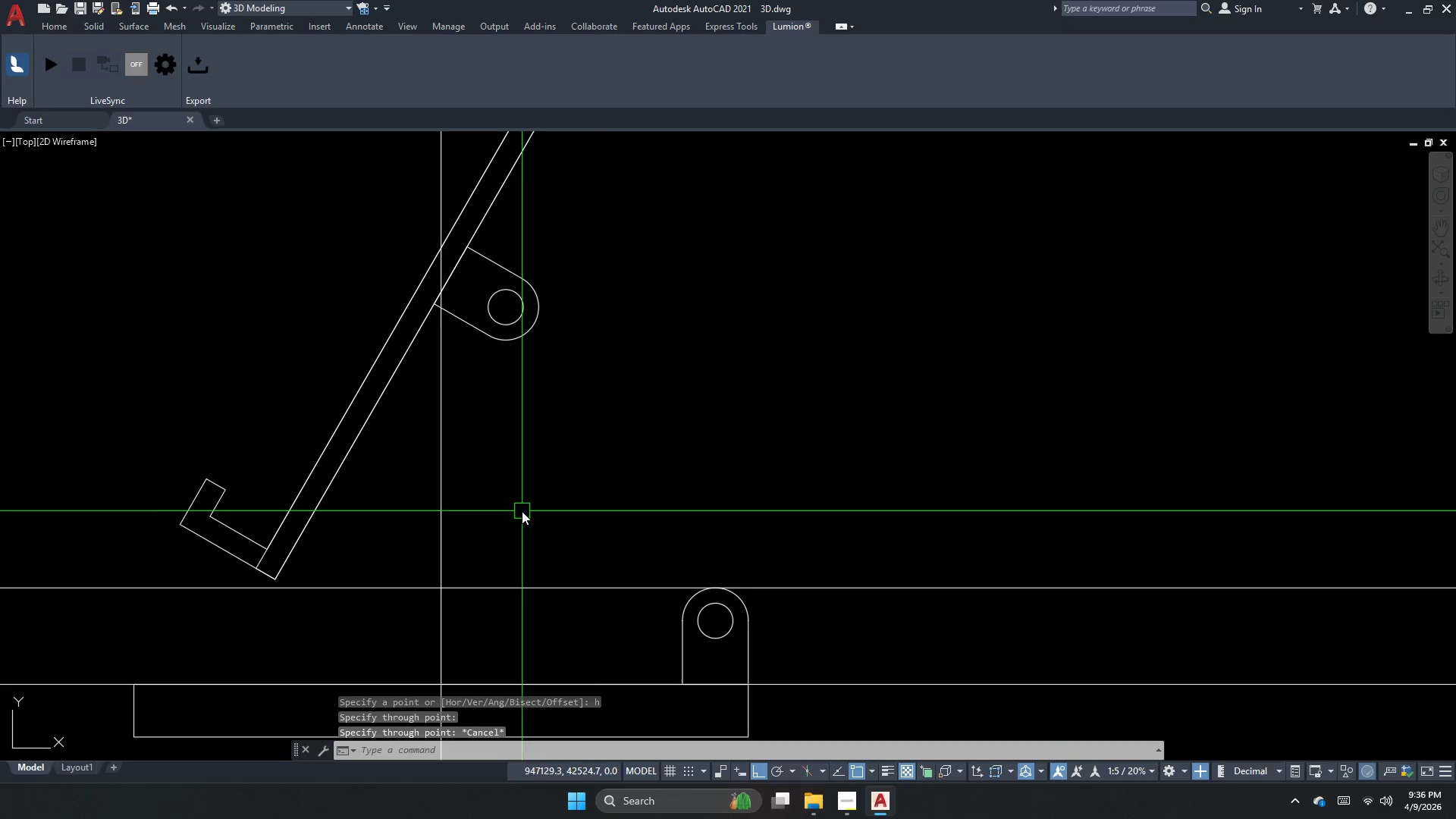 
key(Escape)
 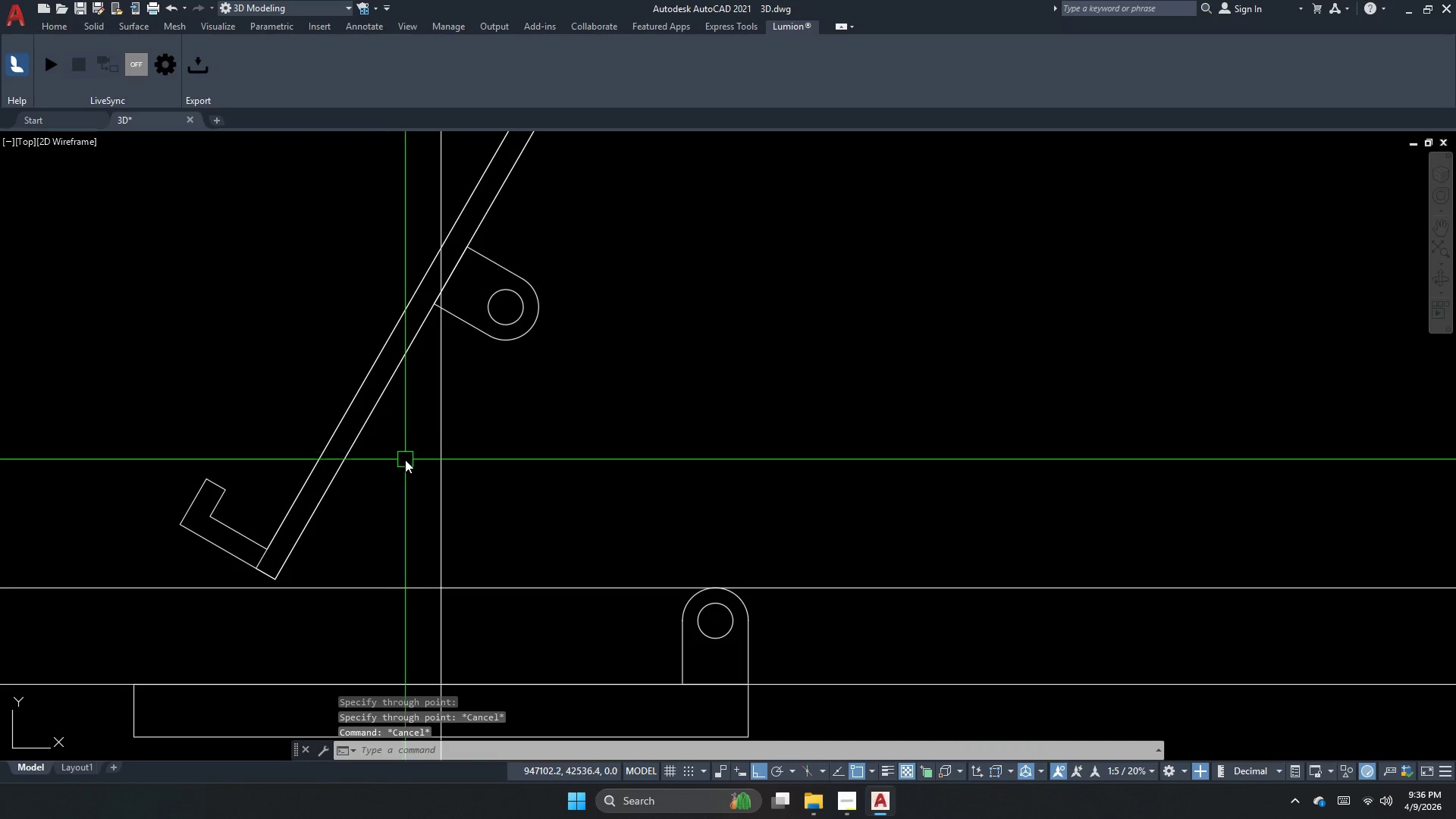 
left_click_drag(start_coordinate=[403, 460], to_coordinate=[393, 453])
 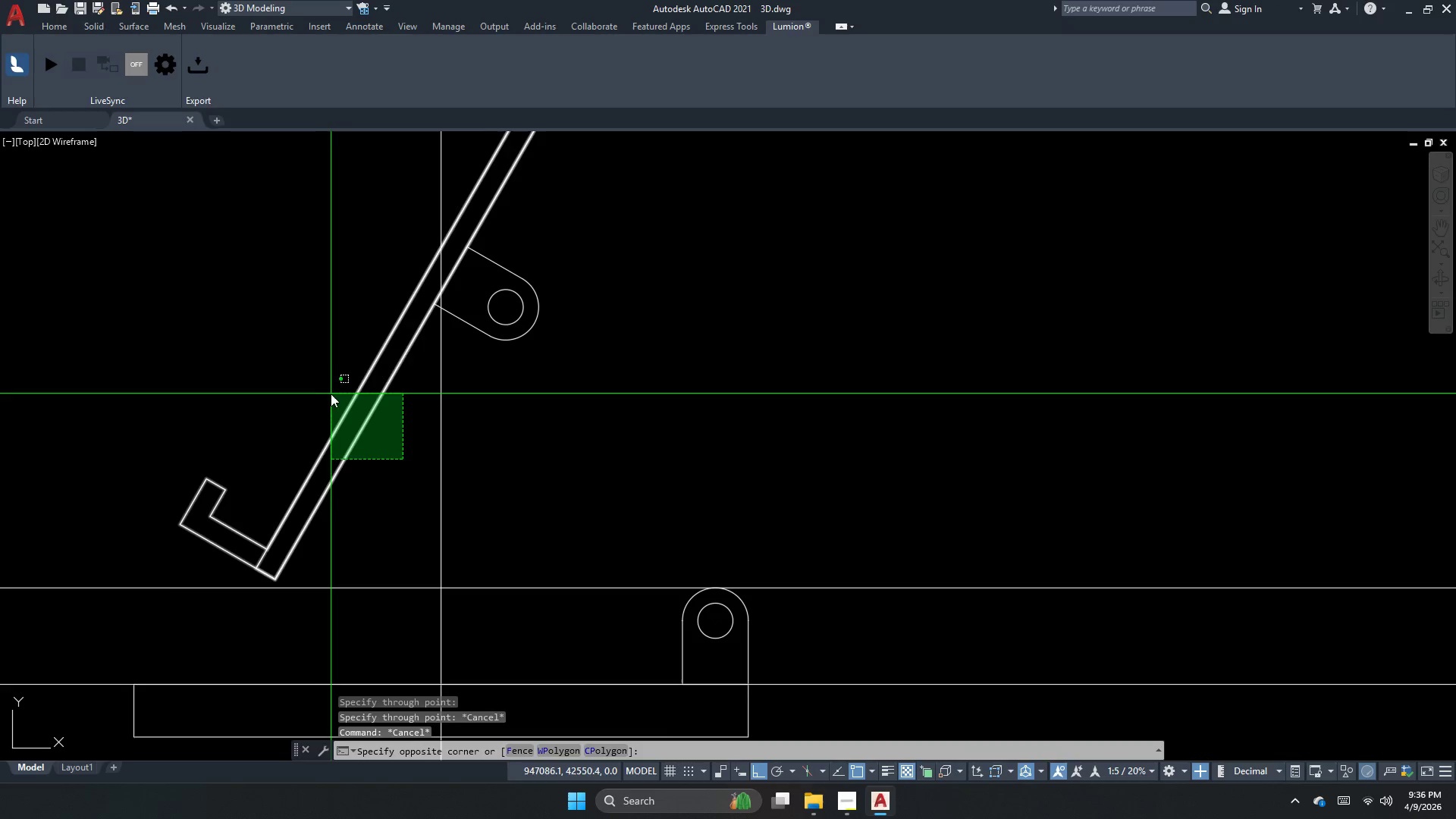 
double_click([325, 389])
 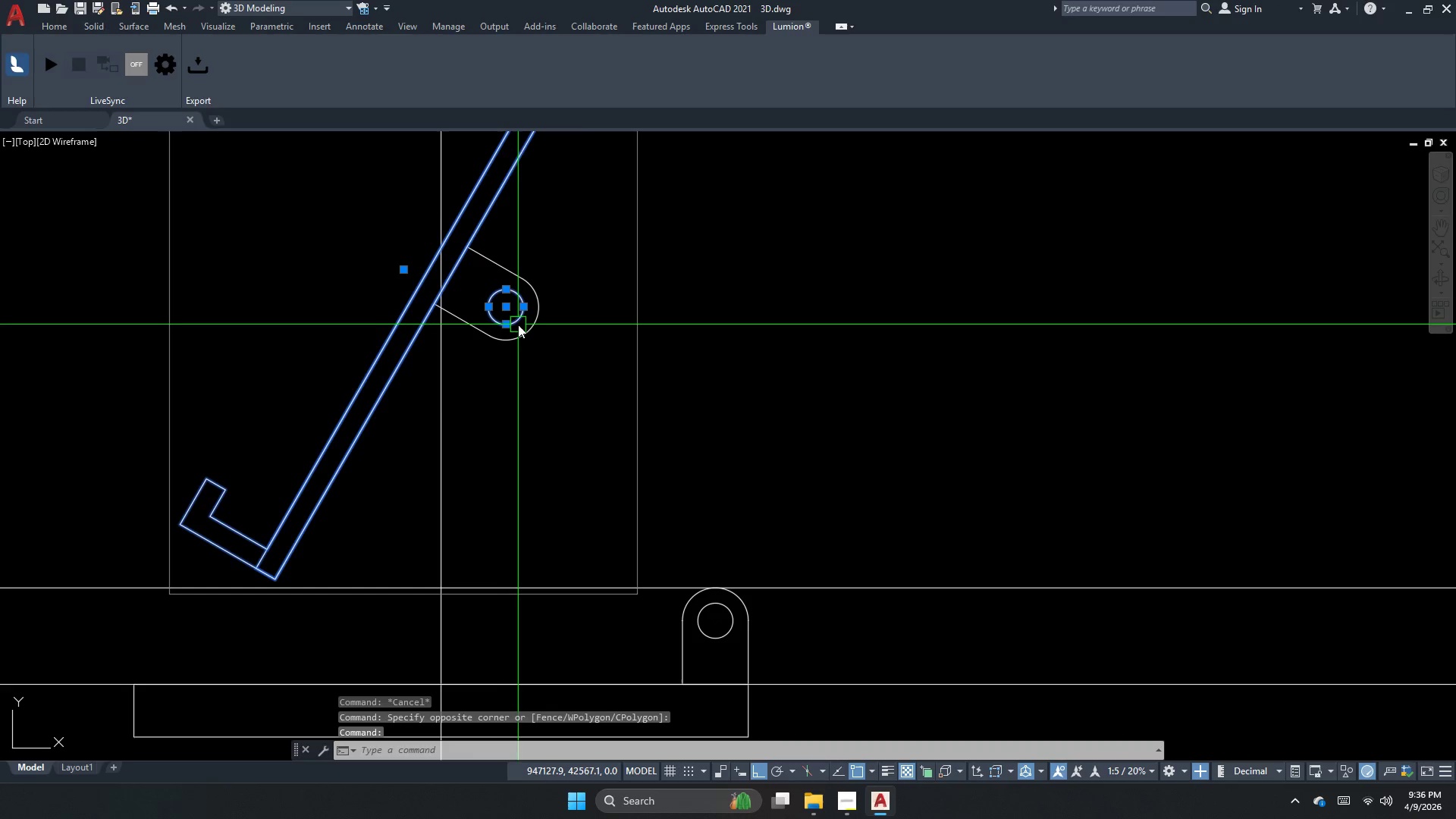 
key(Escape)
 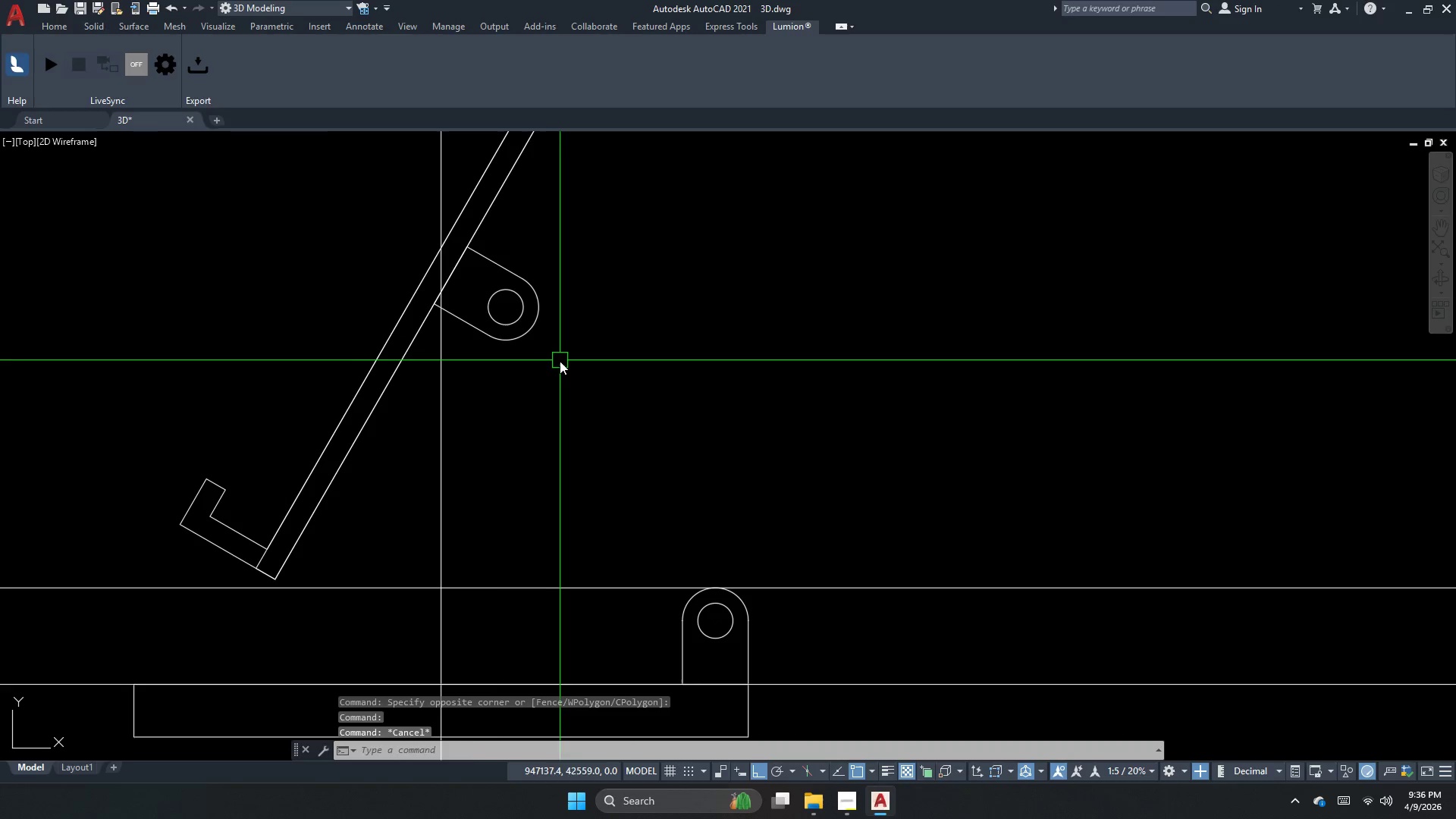 
left_click_drag(start_coordinate=[559, 361], to_coordinate=[524, 340])
 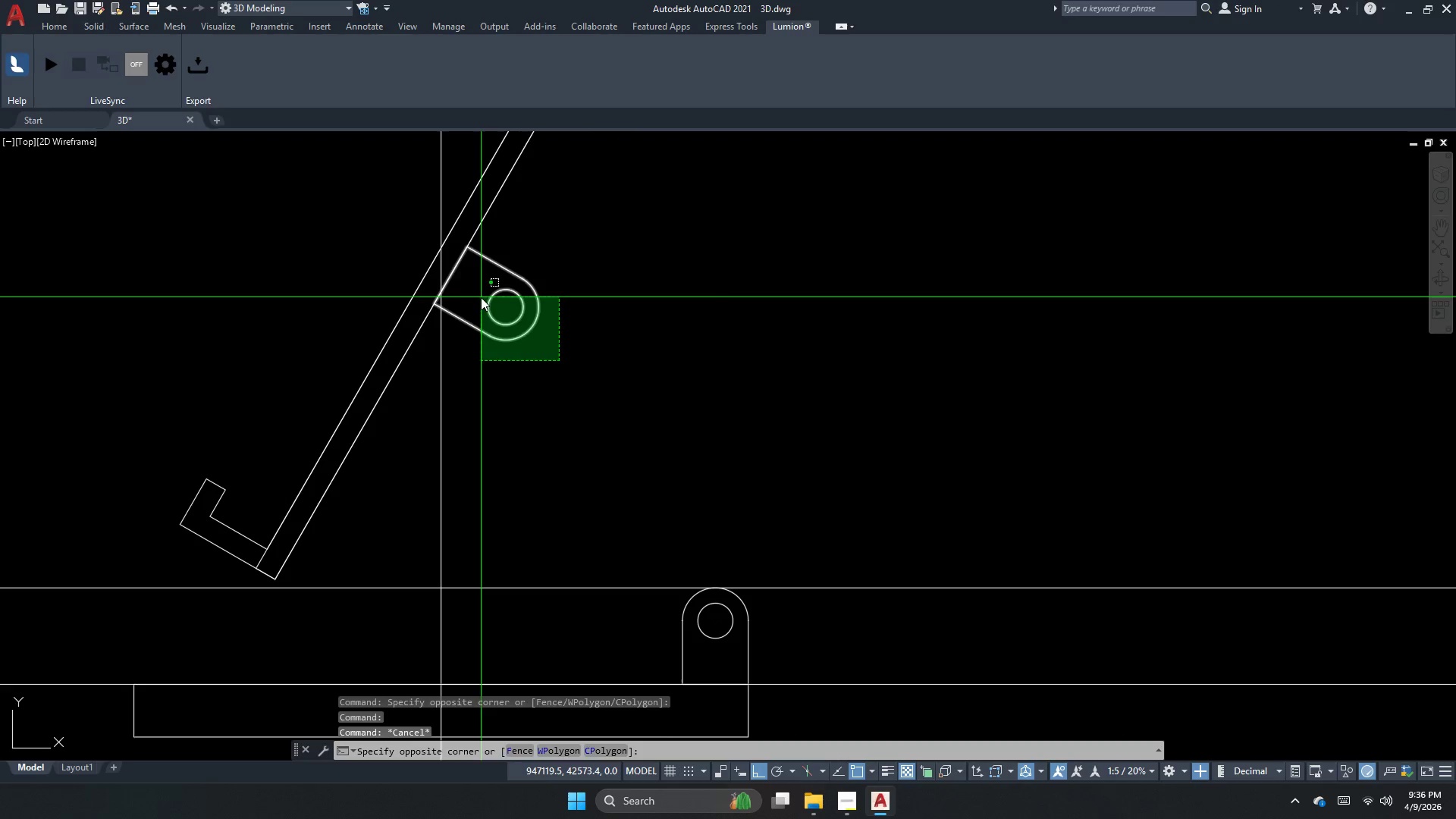 
double_click([481, 297])
 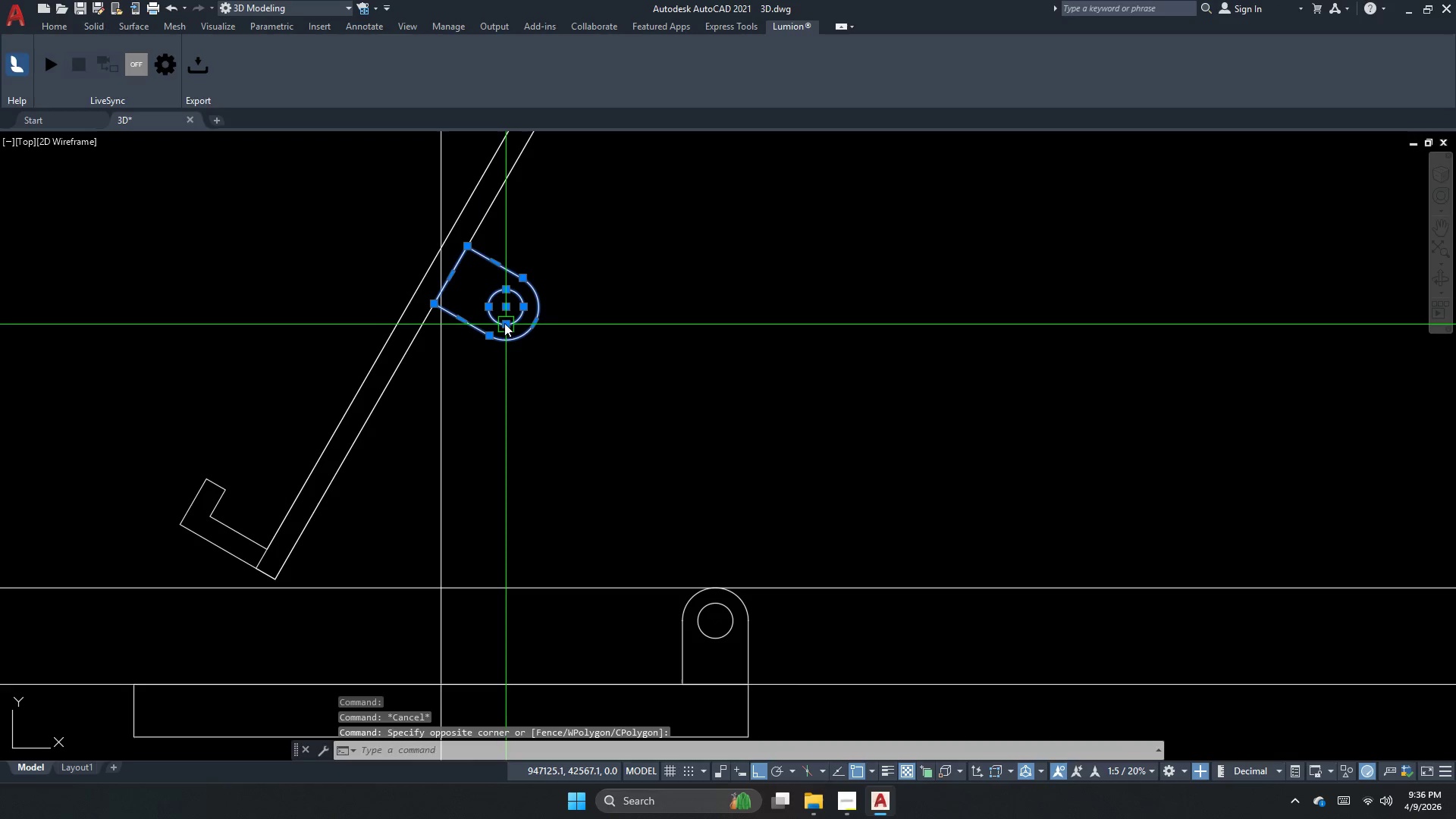 
type(co )
 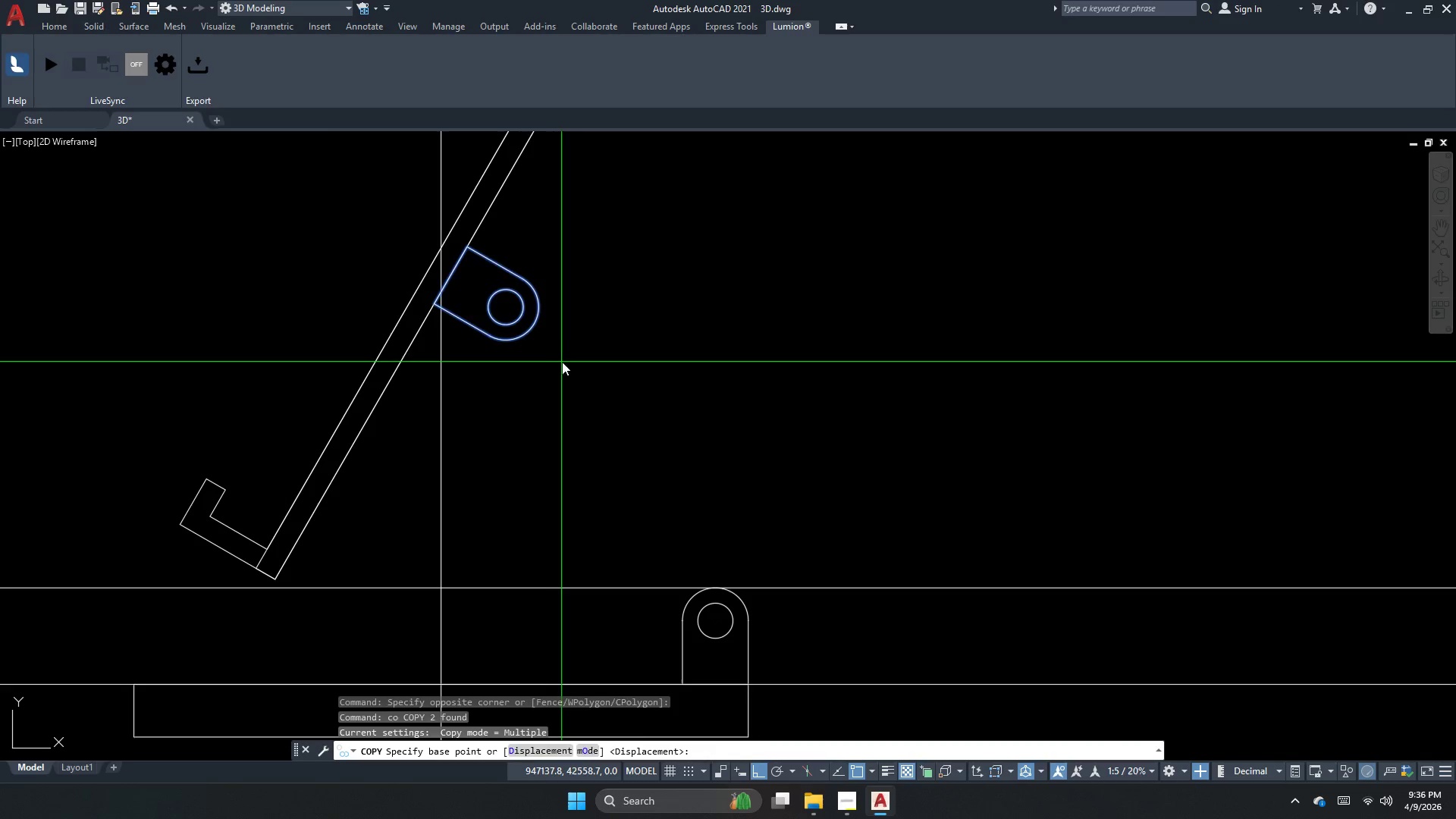 
left_click_drag(start_coordinate=[562, 362], to_coordinate=[560, 388])
 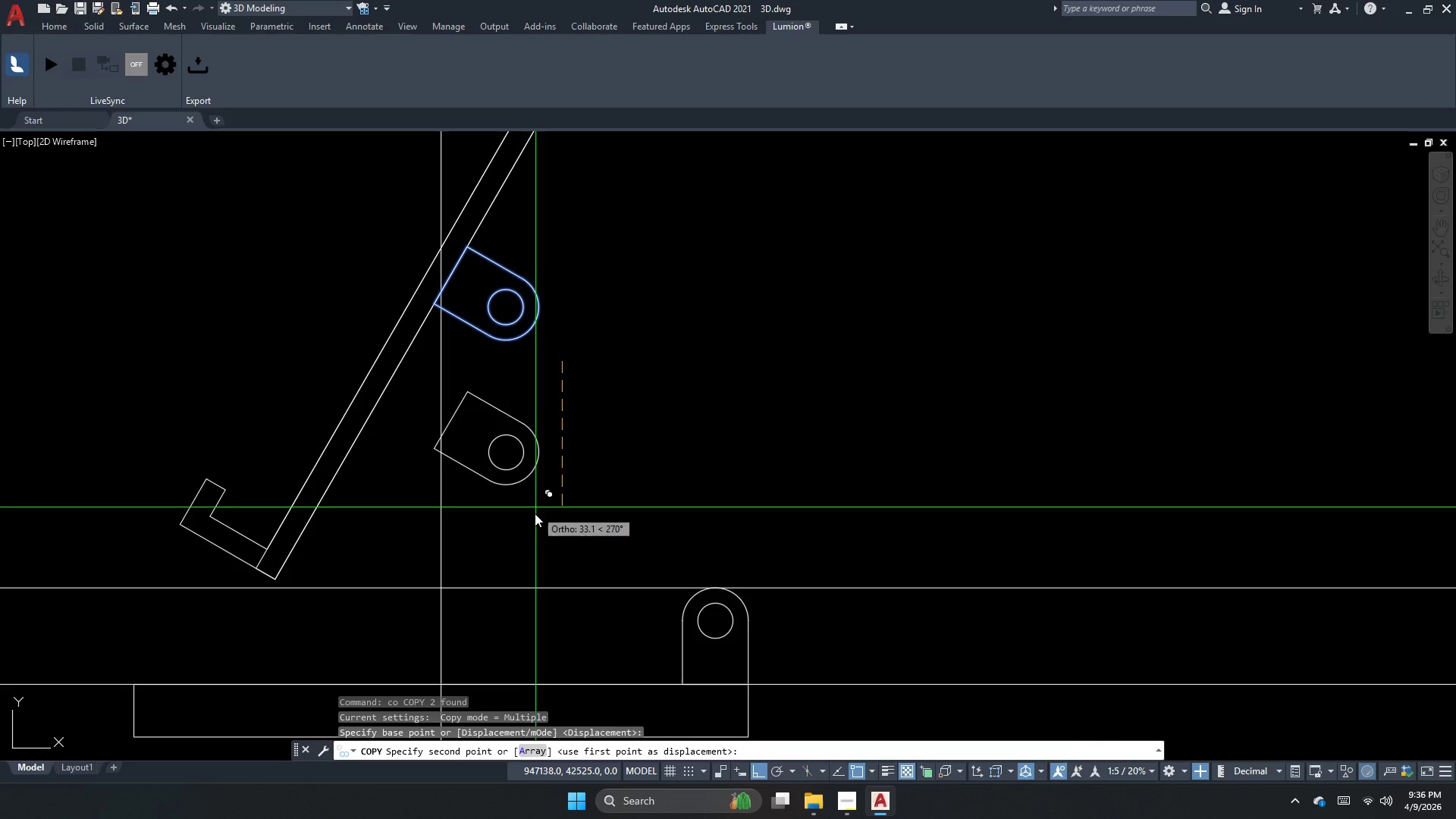 
left_click([532, 531])
 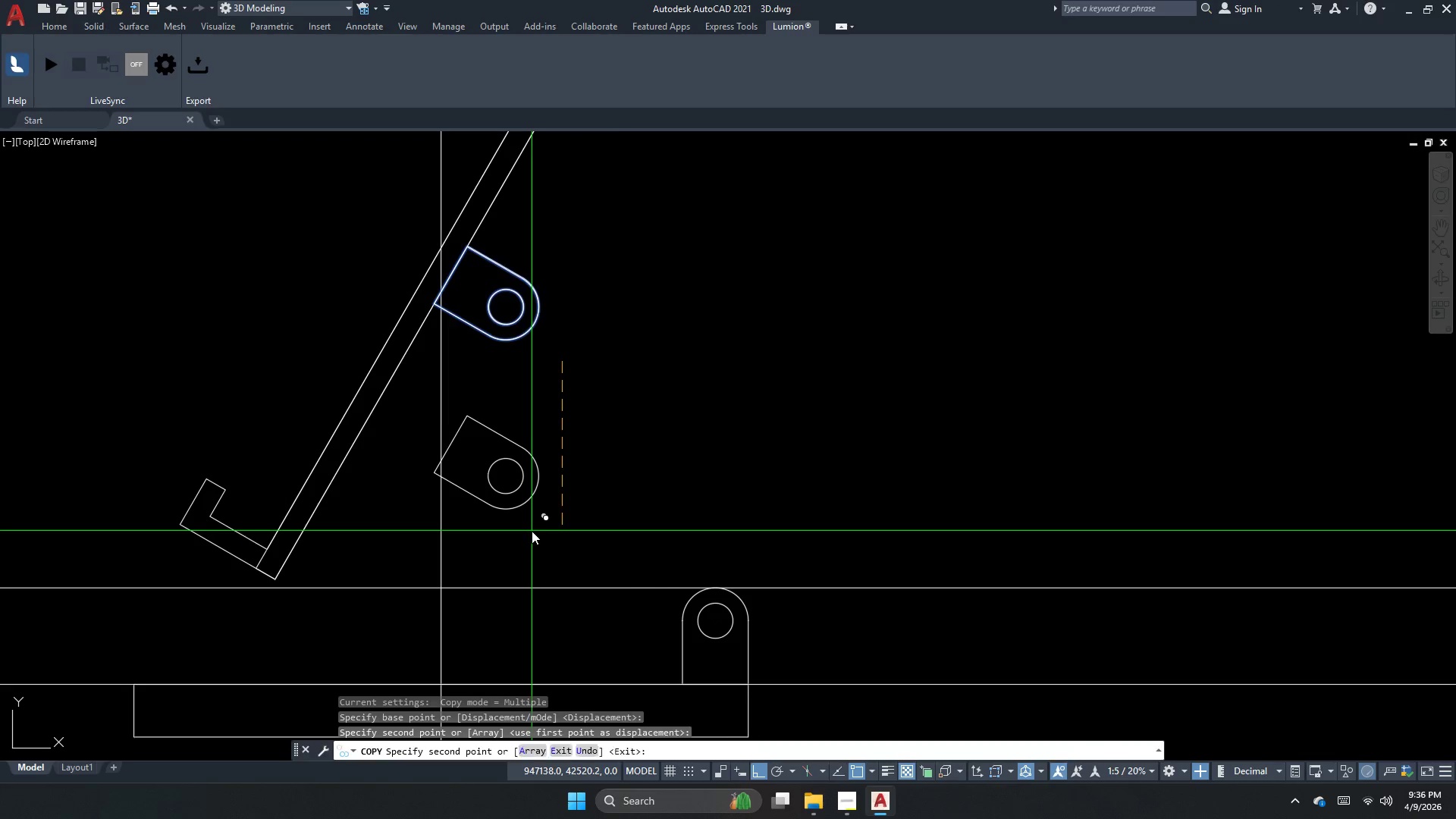 
key(Escape)
 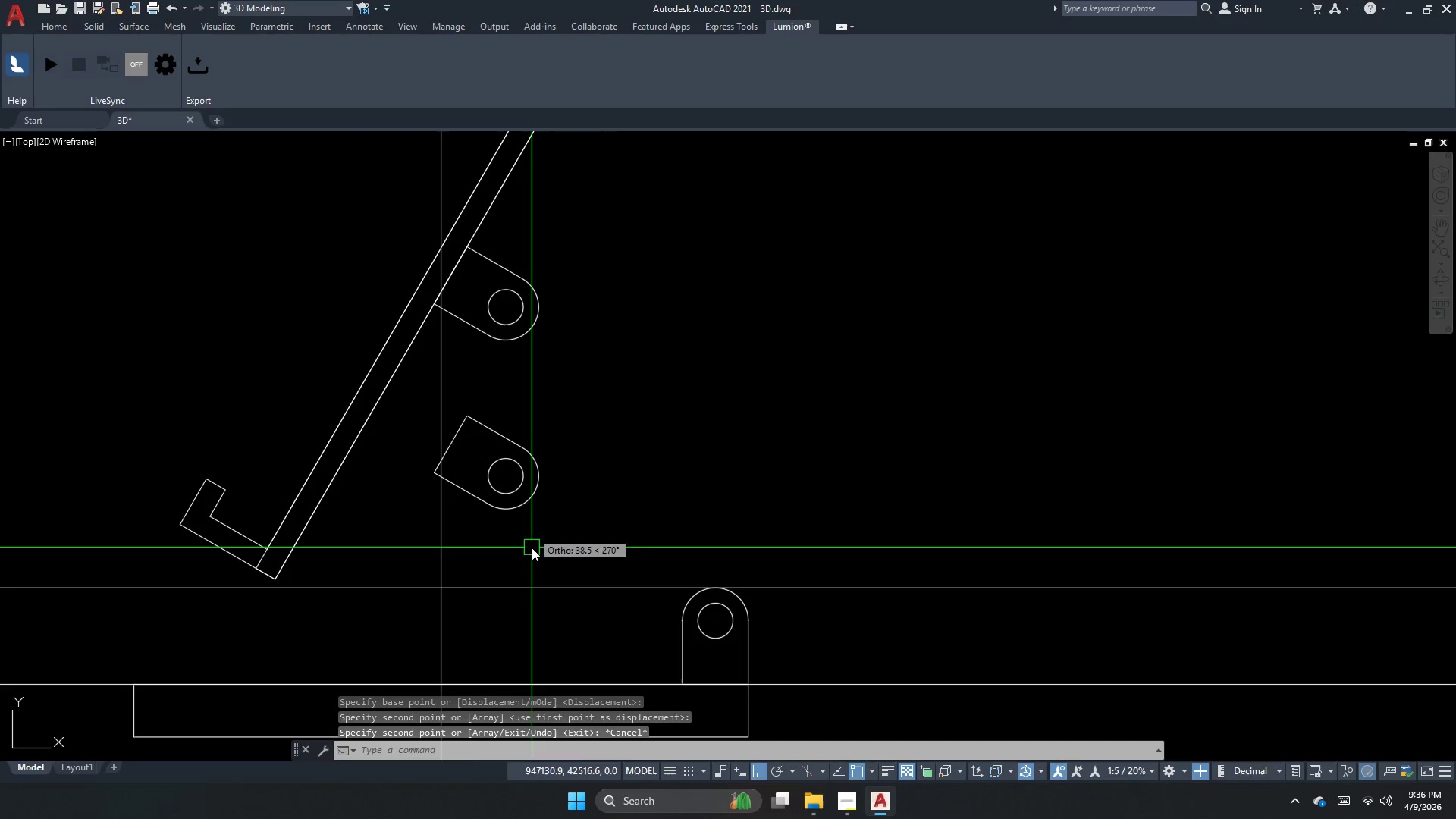 
left_click_drag(start_coordinate=[532, 548], to_coordinate=[506, 512])
 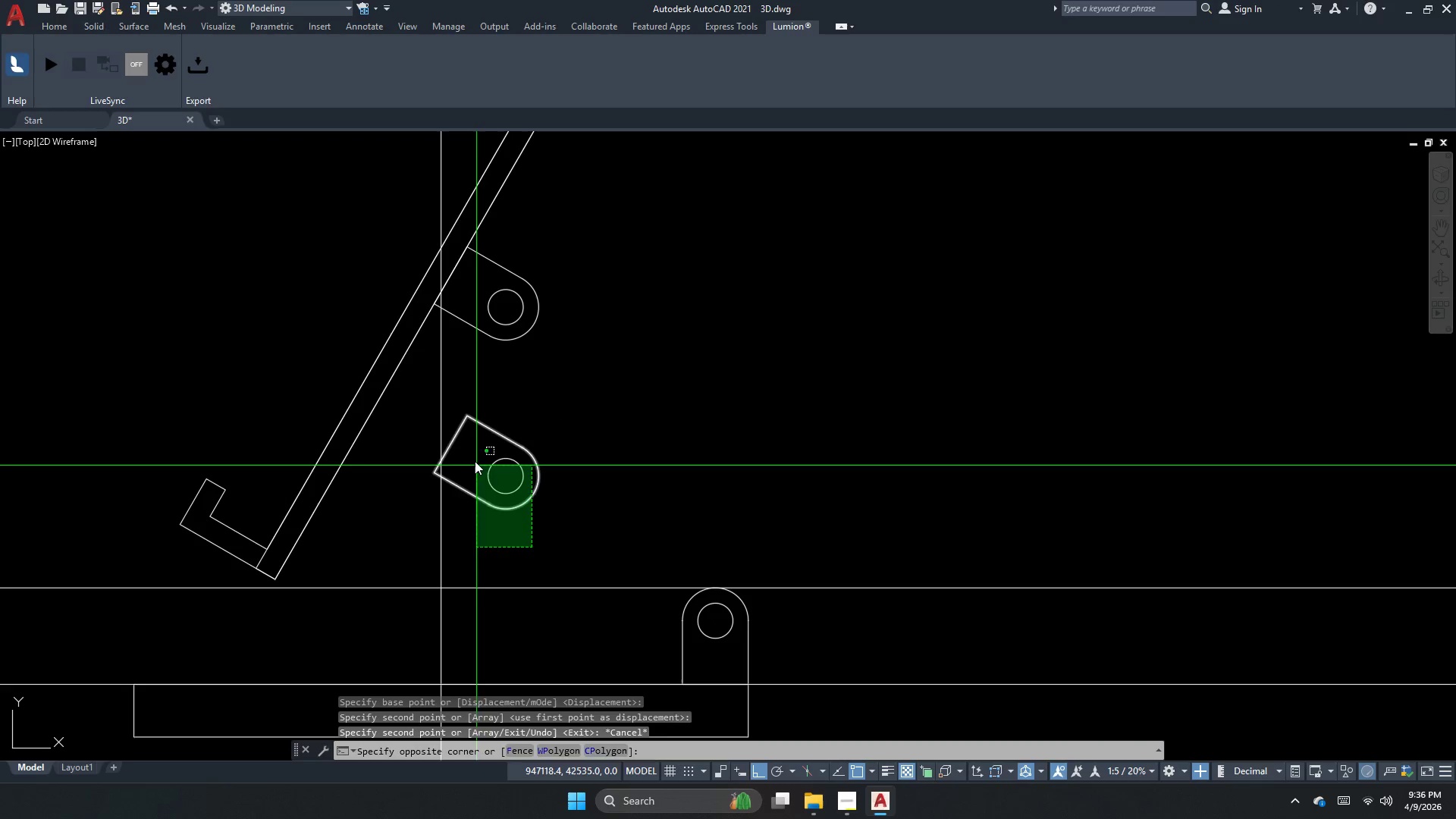 
triple_click([475, 459])
 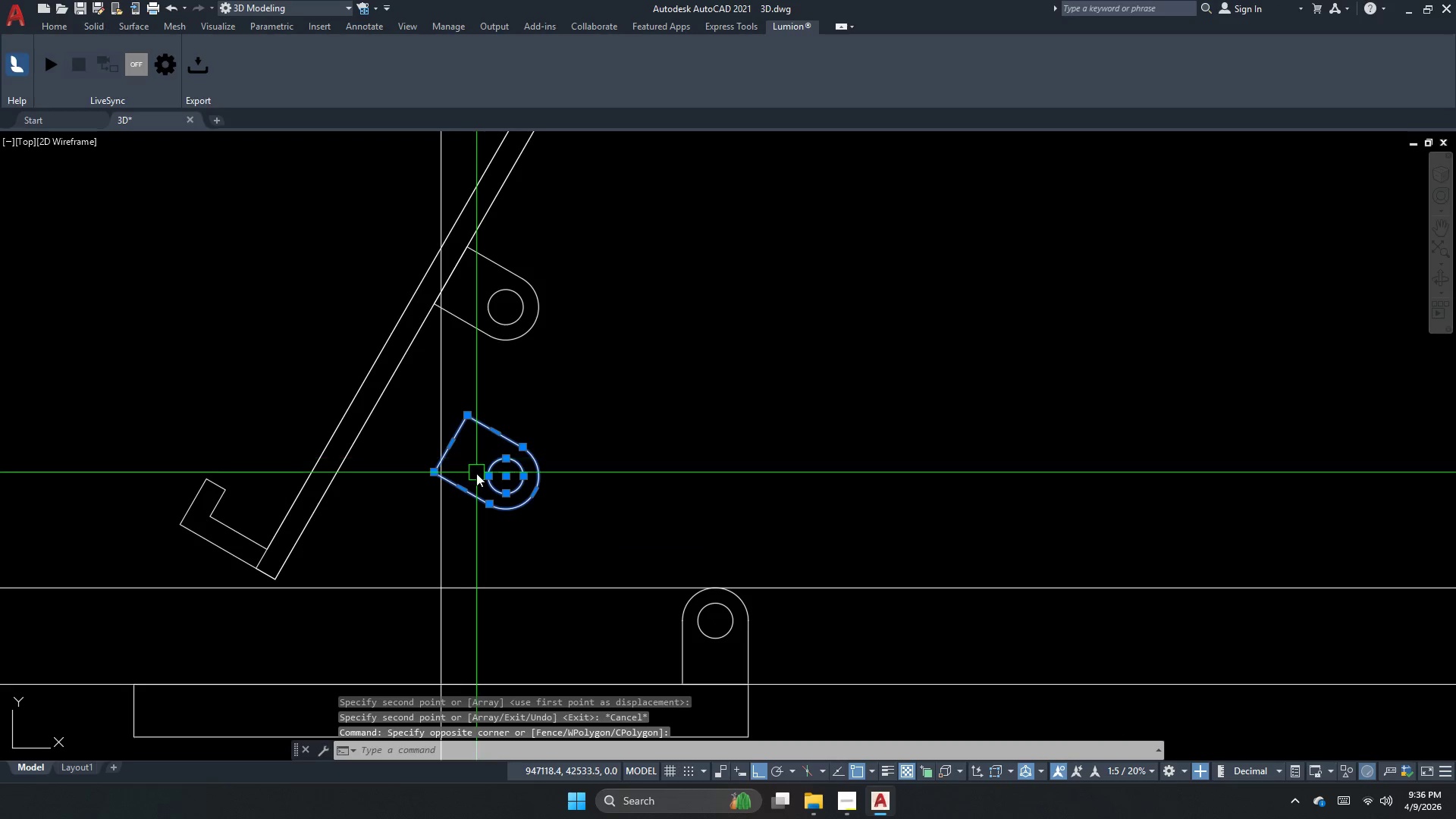 
type(ai )
key(Escape)
 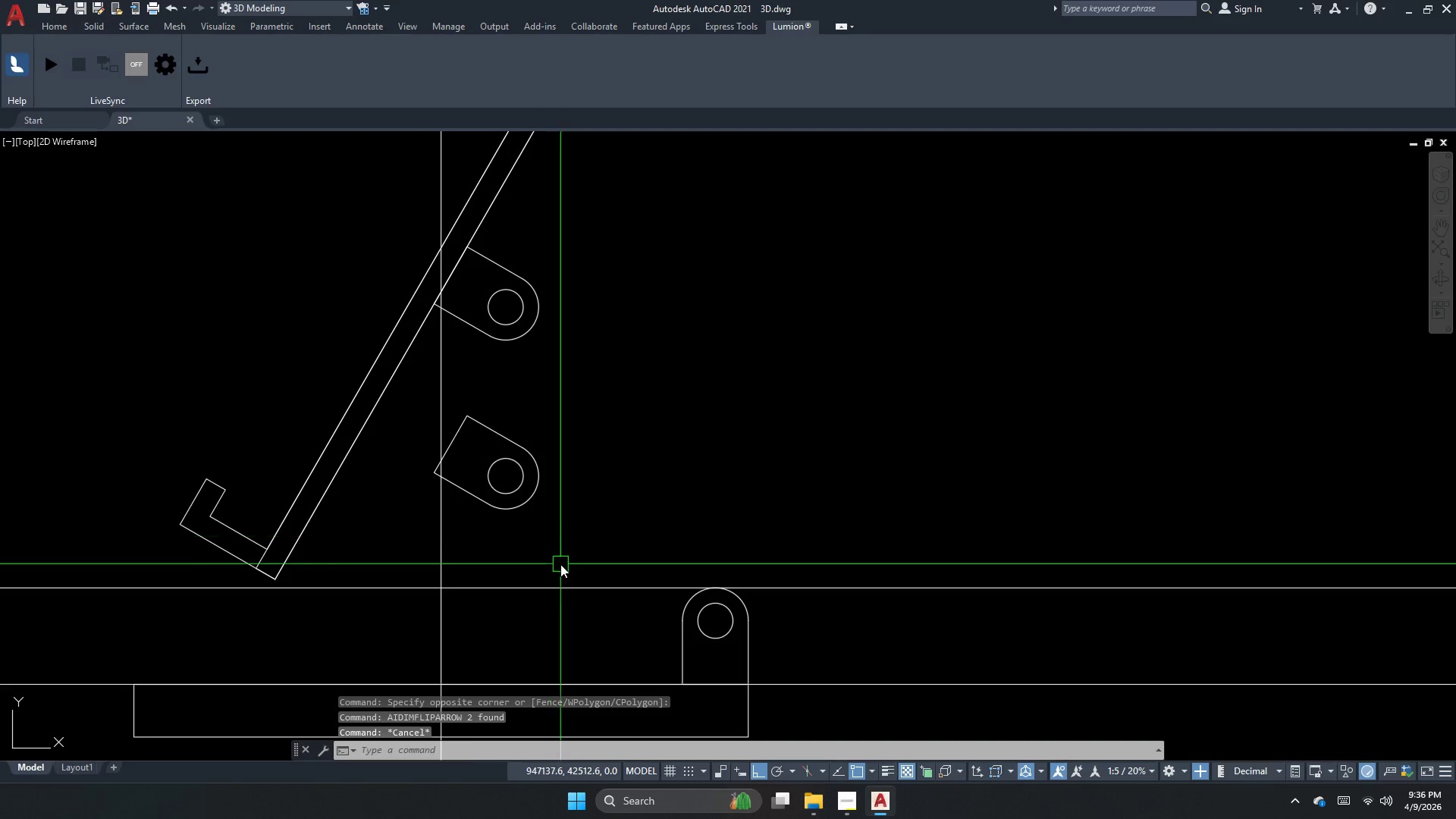 
left_click_drag(start_coordinate=[560, 564], to_coordinate=[514, 519])
 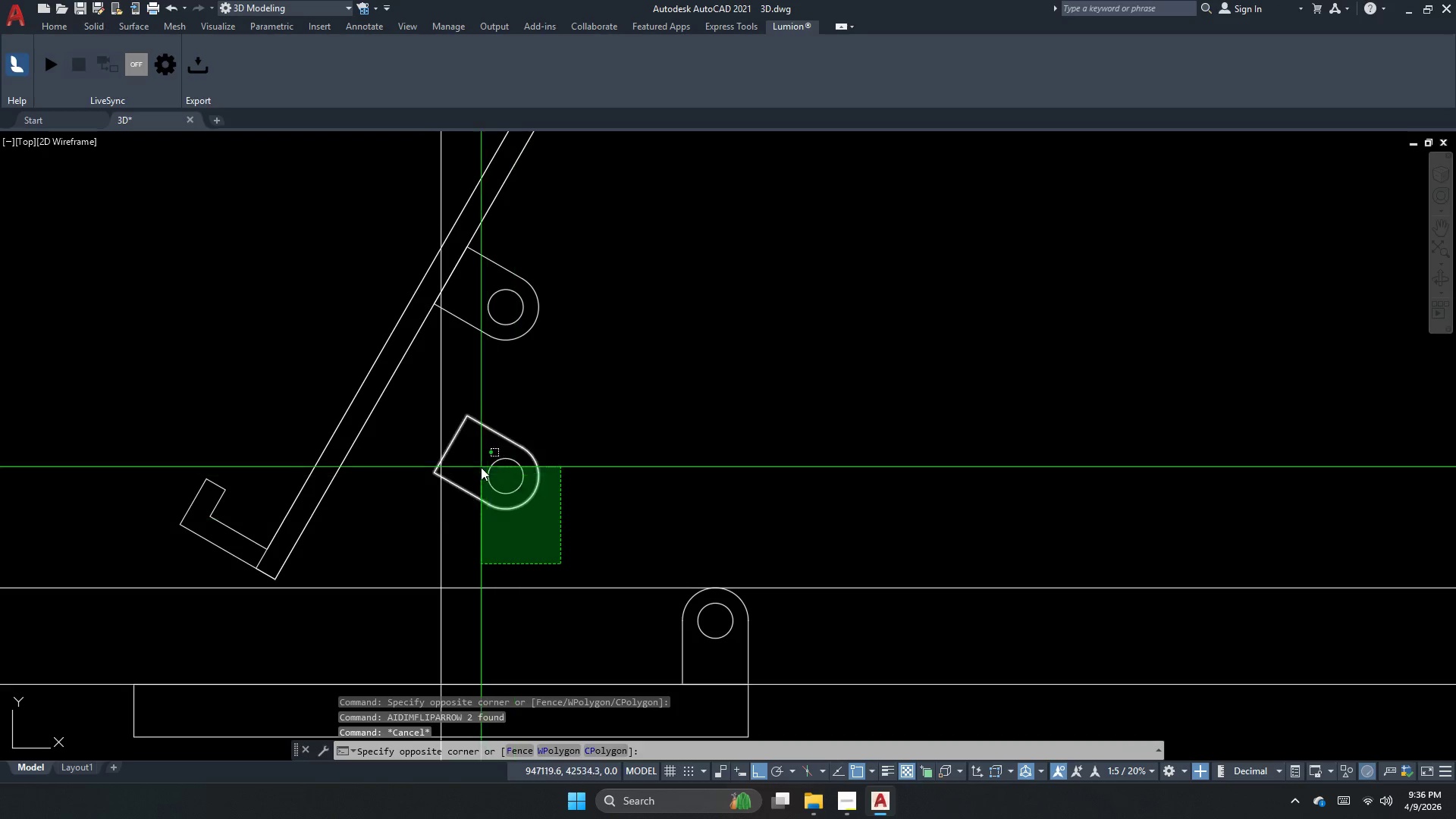 
double_click([481, 466])
 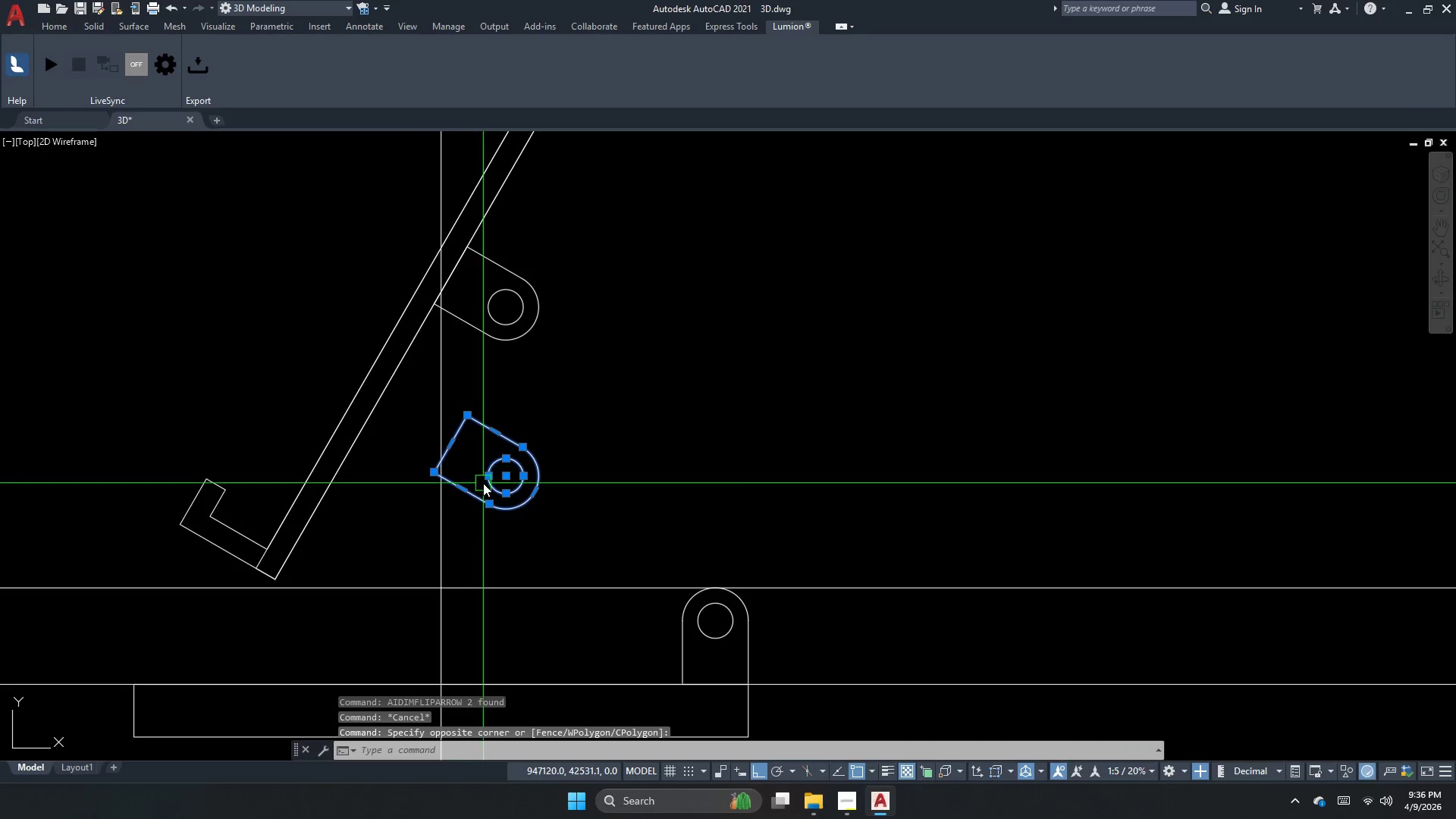 
type(al )
 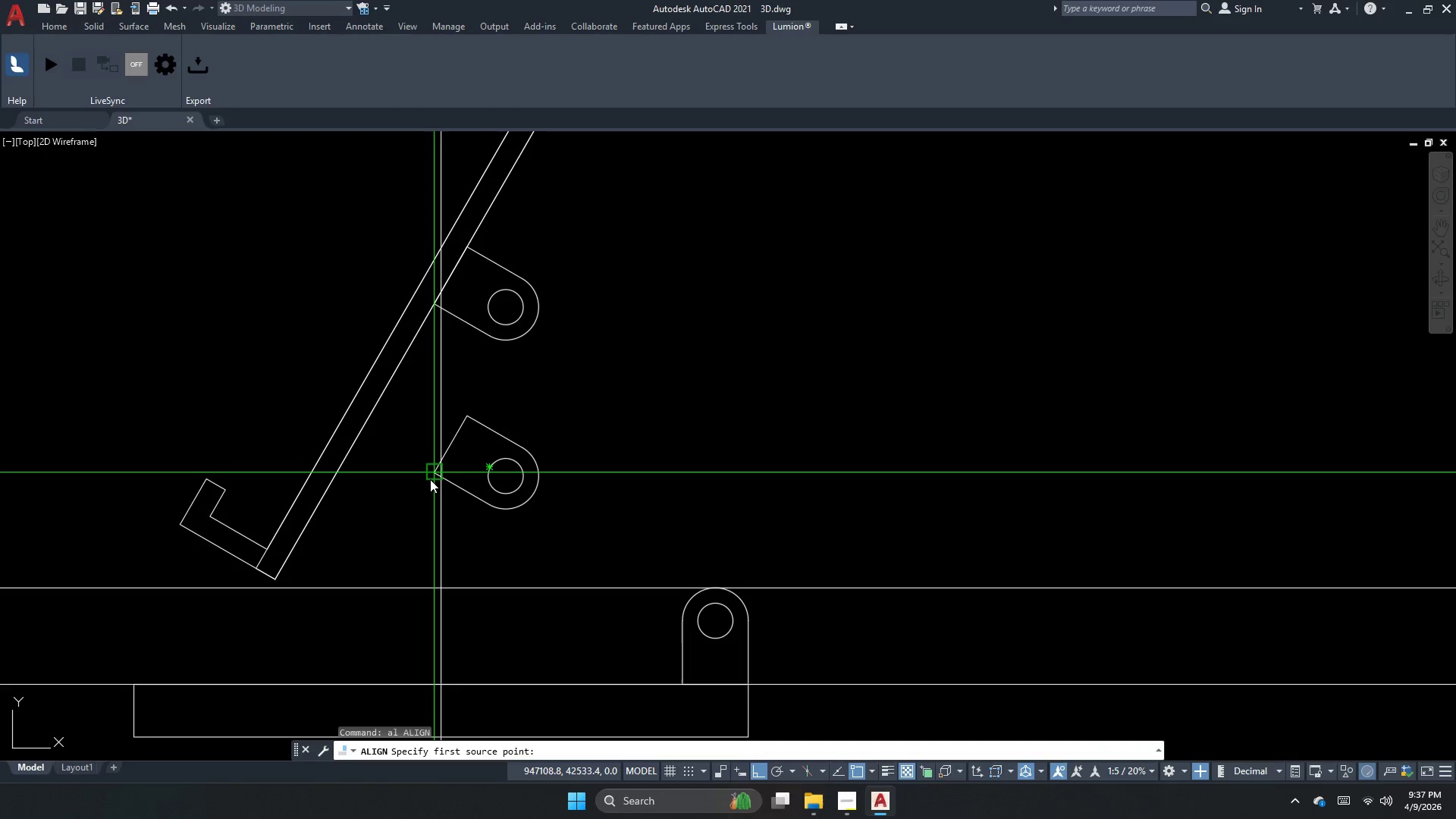 
left_click([430, 476])
 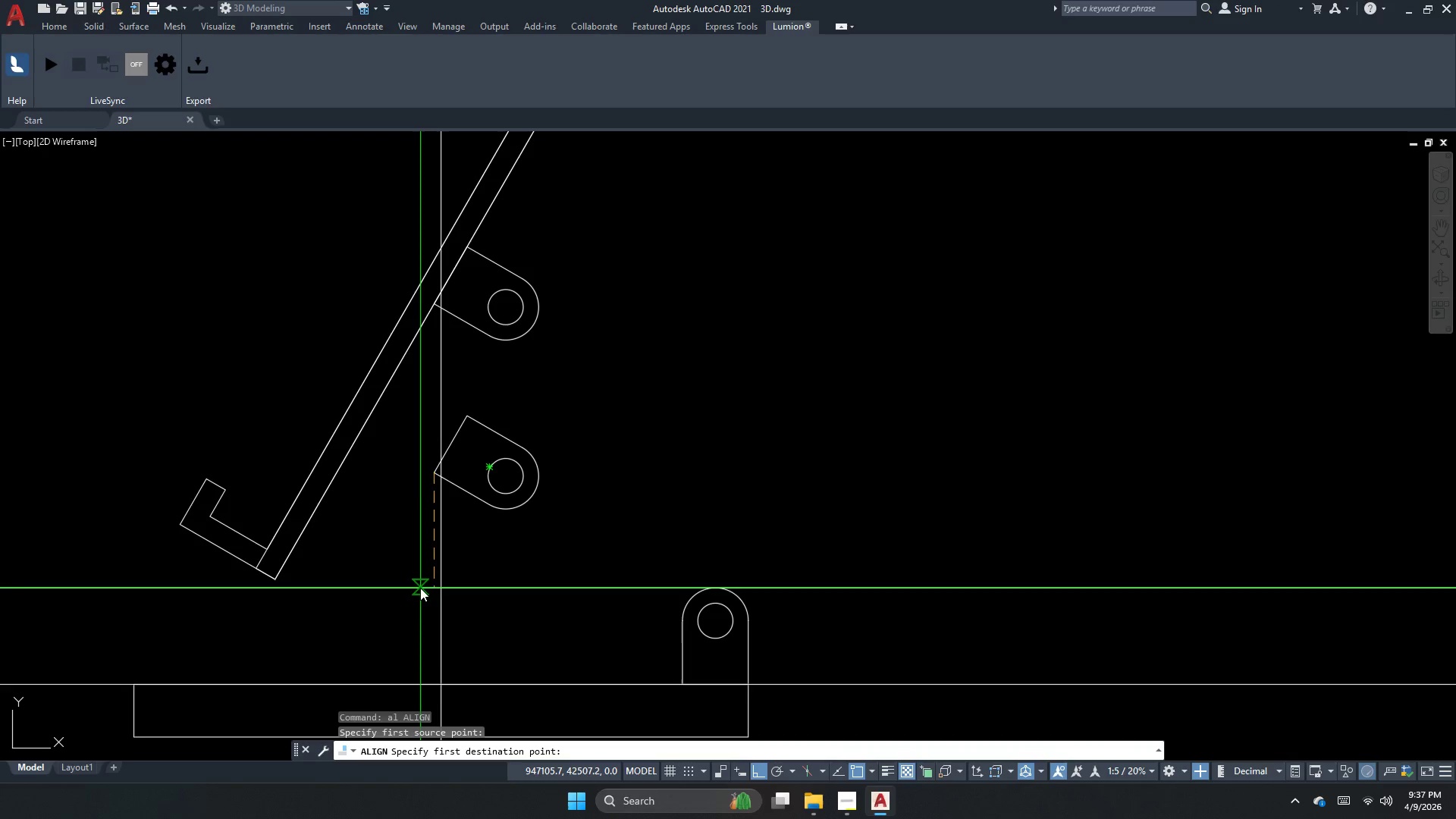 
left_click([420, 591])
 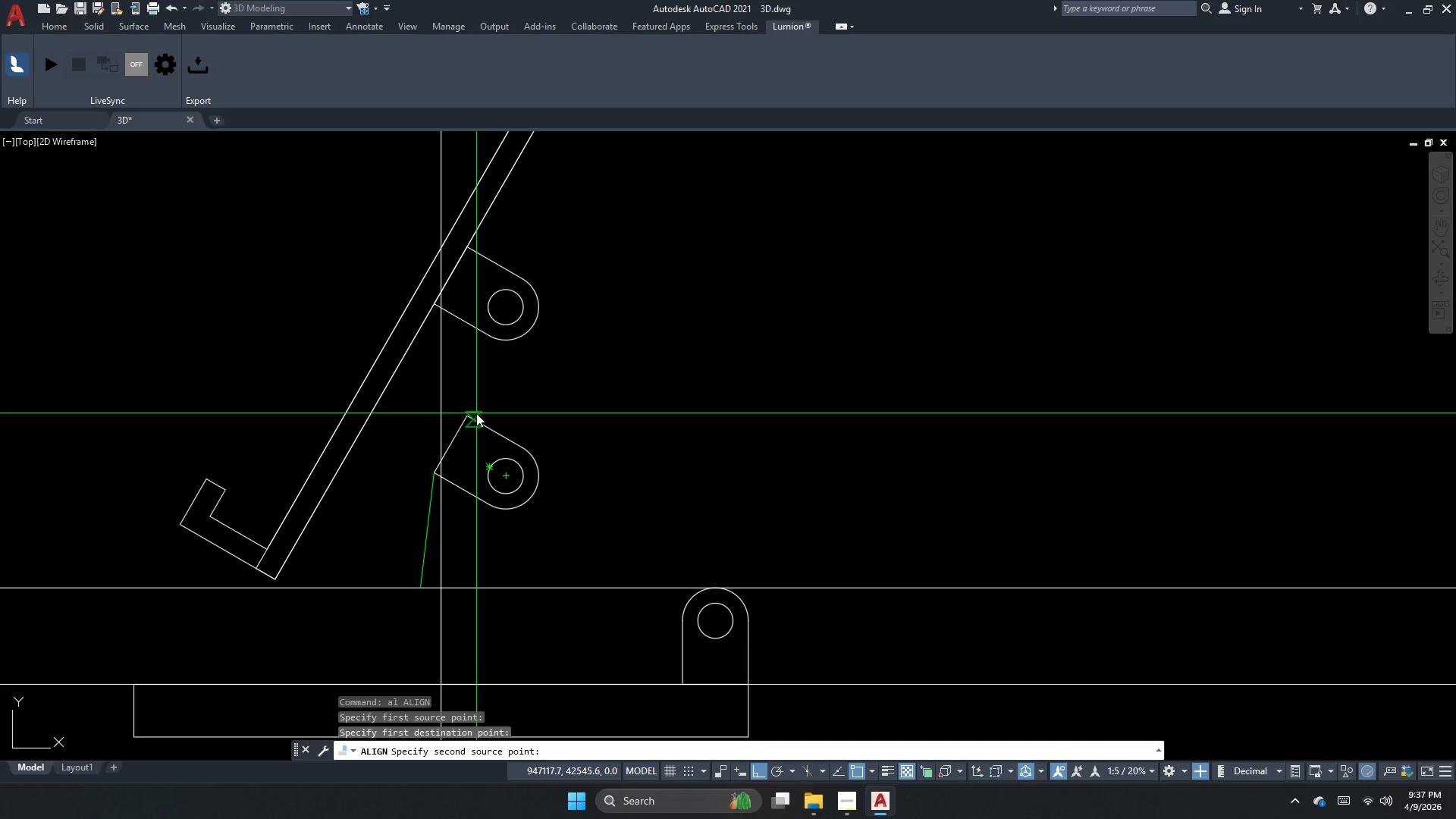 
left_click_drag(start_coordinate=[472, 413], to_coordinate=[472, 425])
 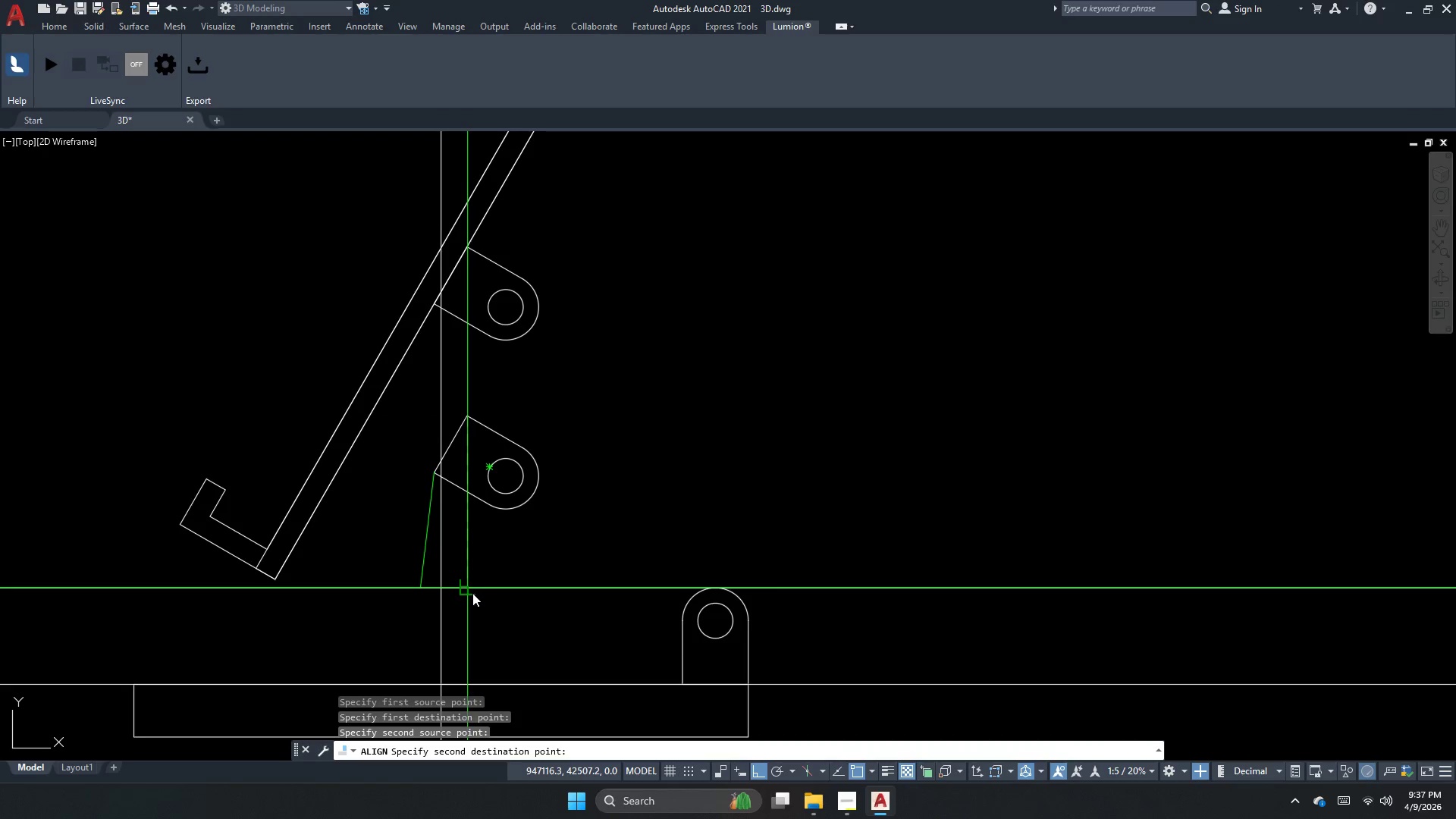 
left_click([472, 589])
 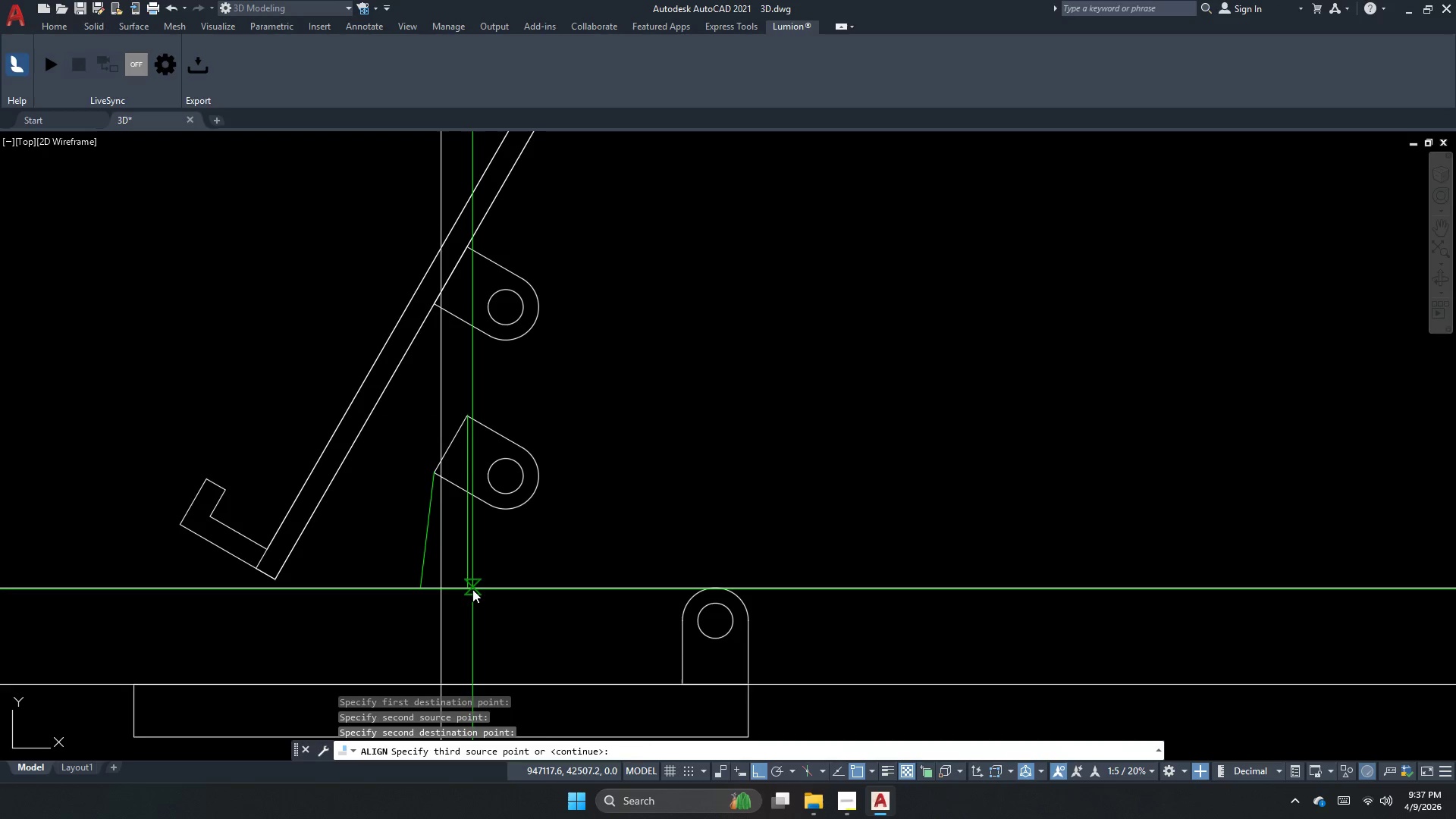 
hold_key(key=Space, duration=0.52)
 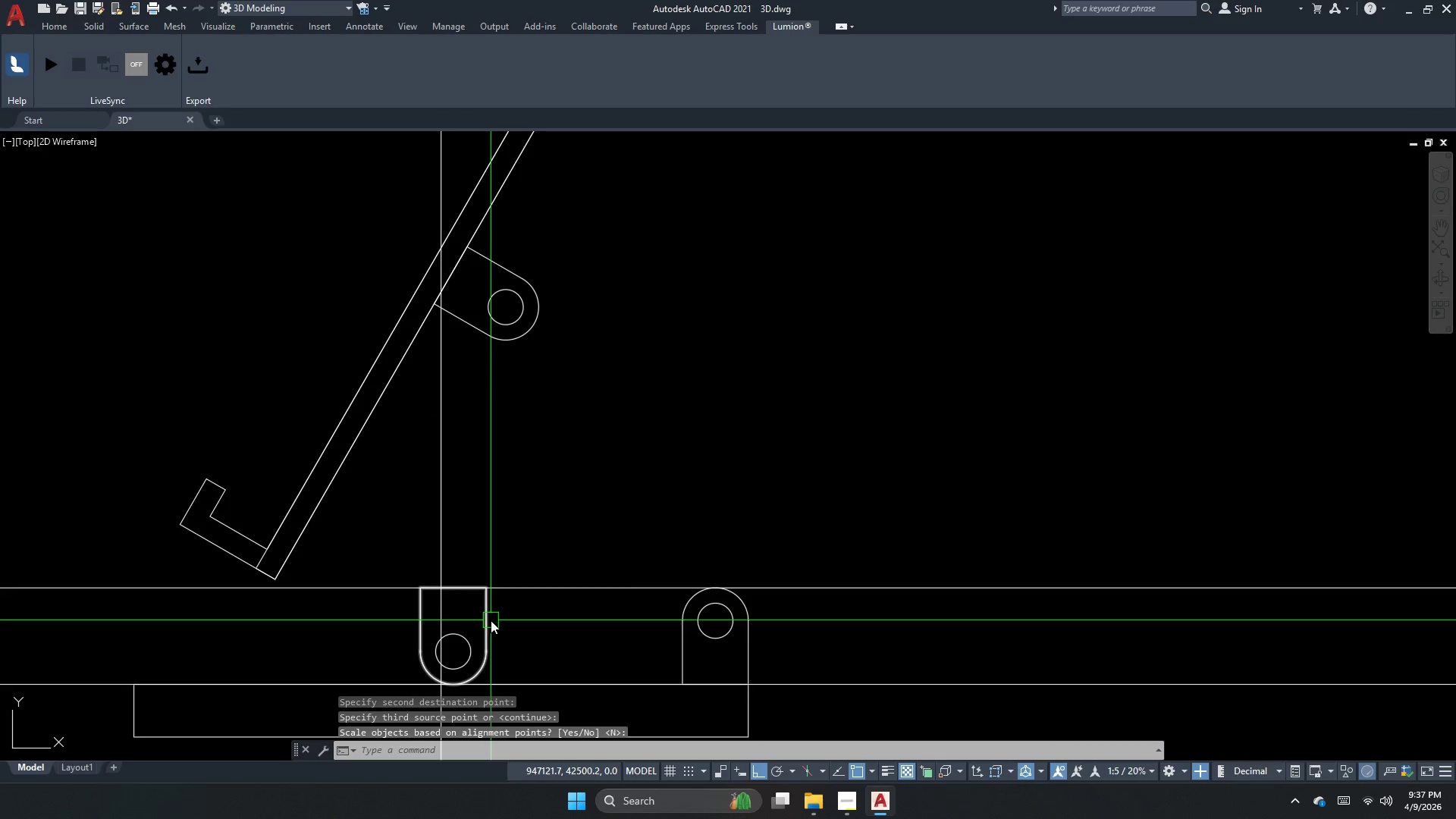 
key(Escape)
 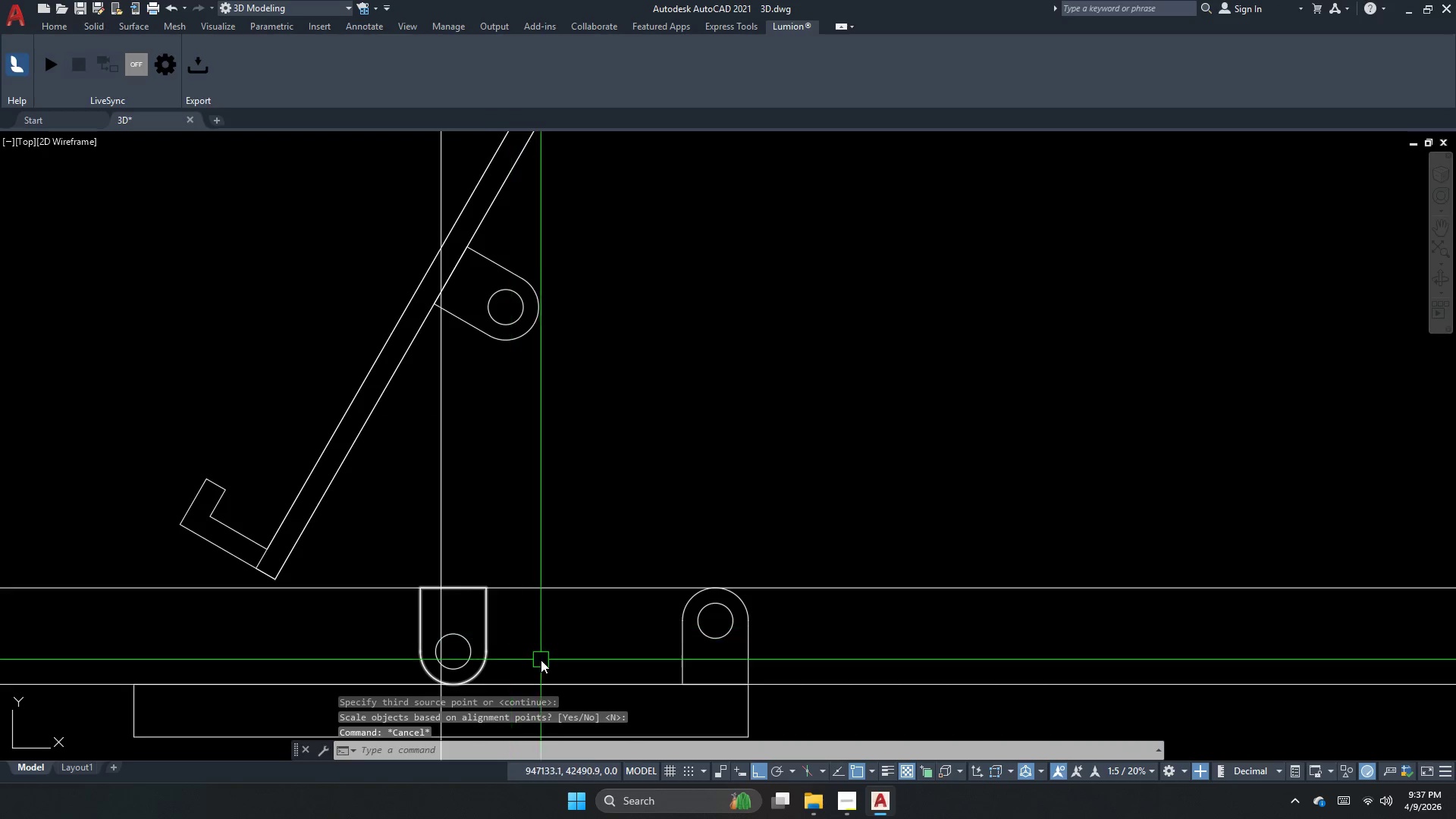 
left_click_drag(start_coordinate=[533, 659], to_coordinate=[519, 659])
 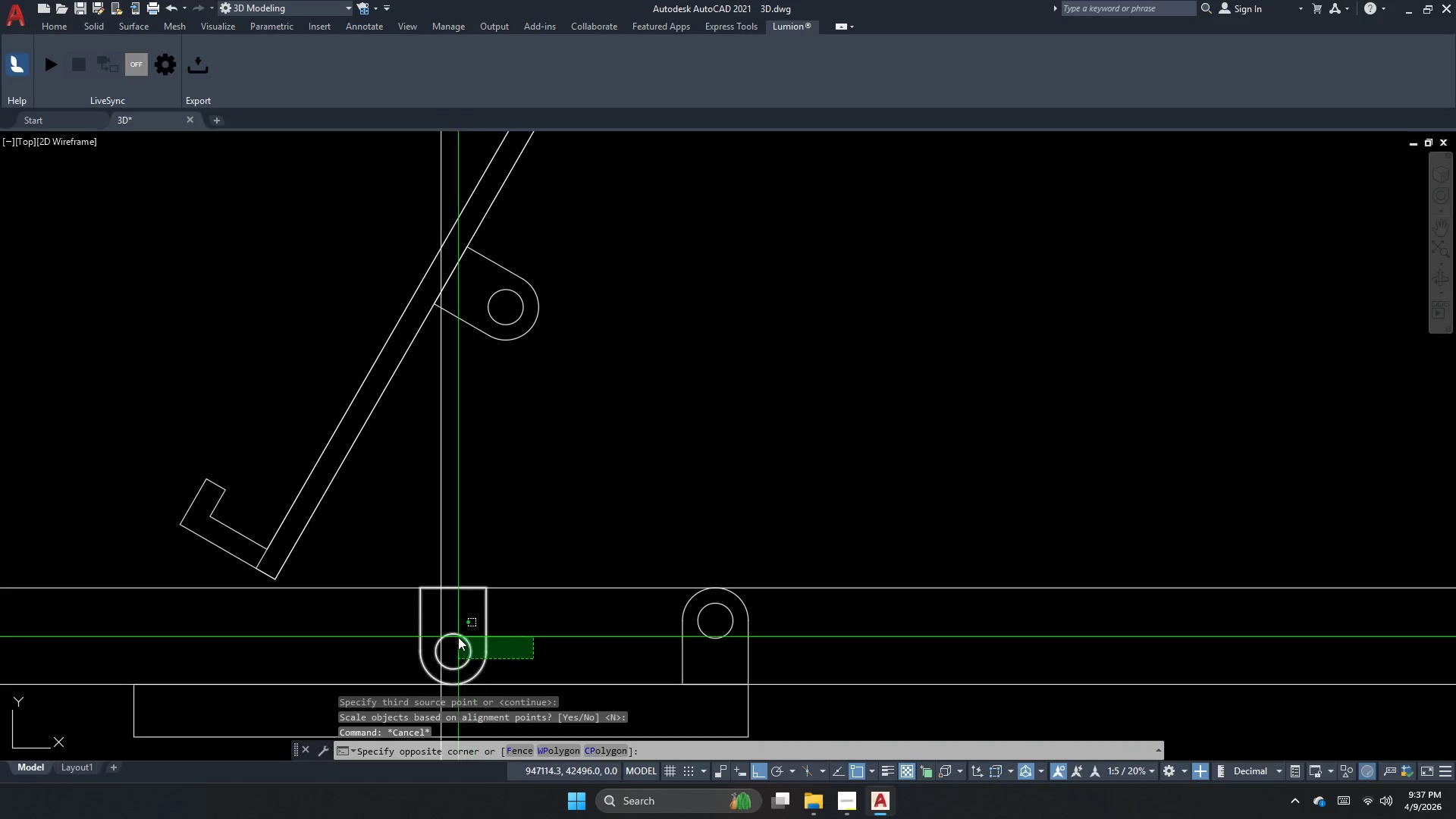 
double_click([458, 637])
 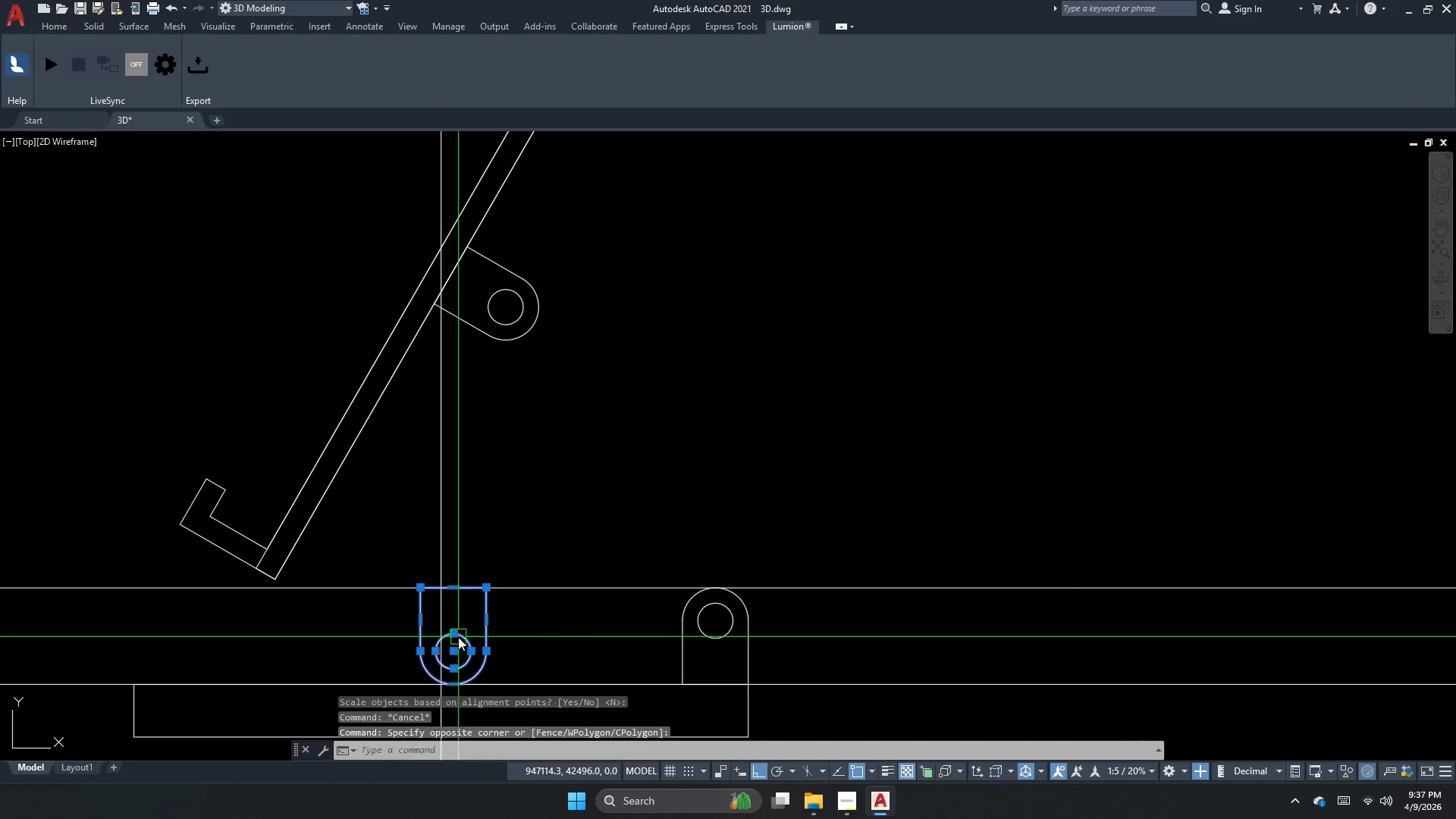 
key(M)
 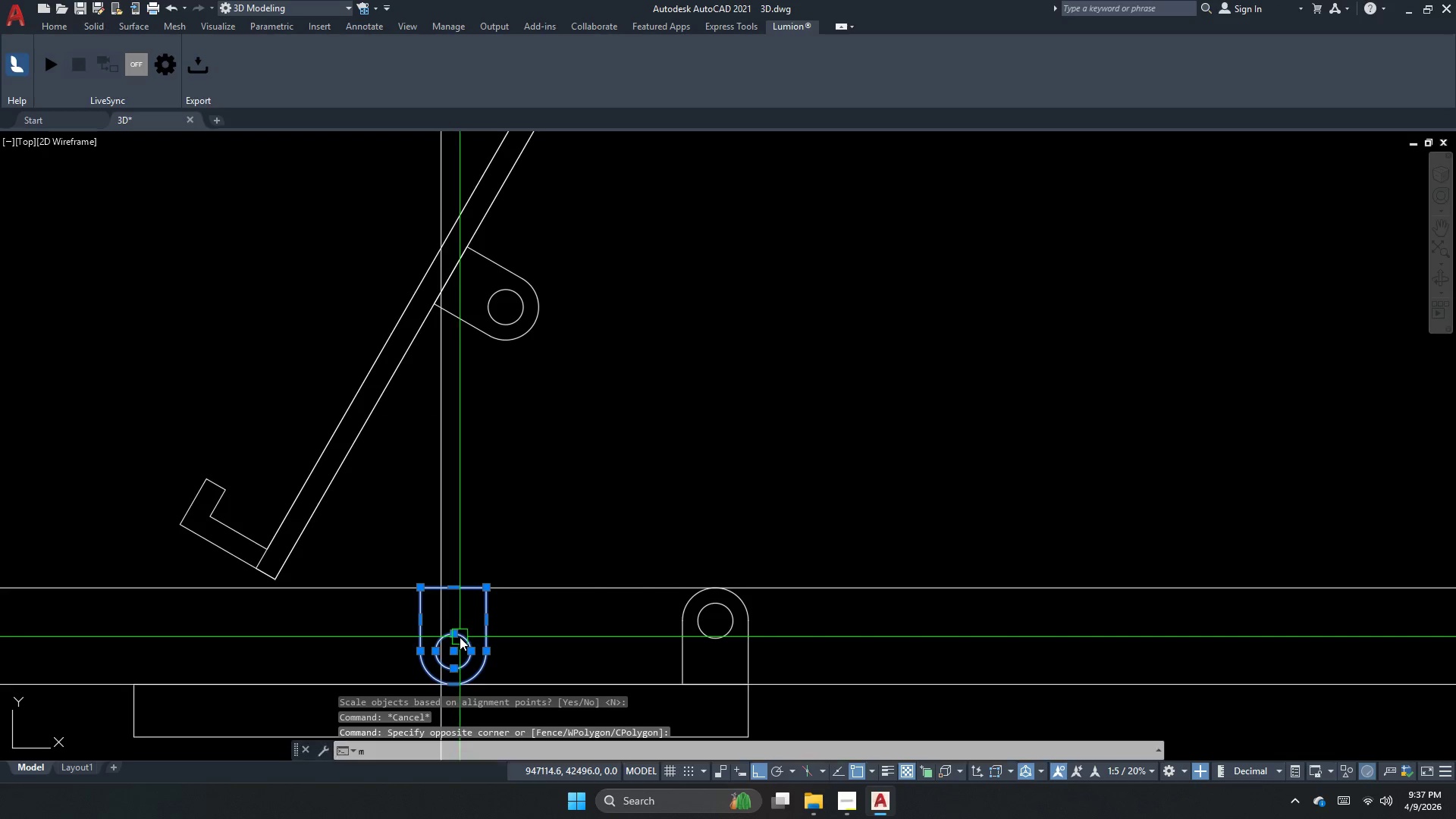 
key(Space)
 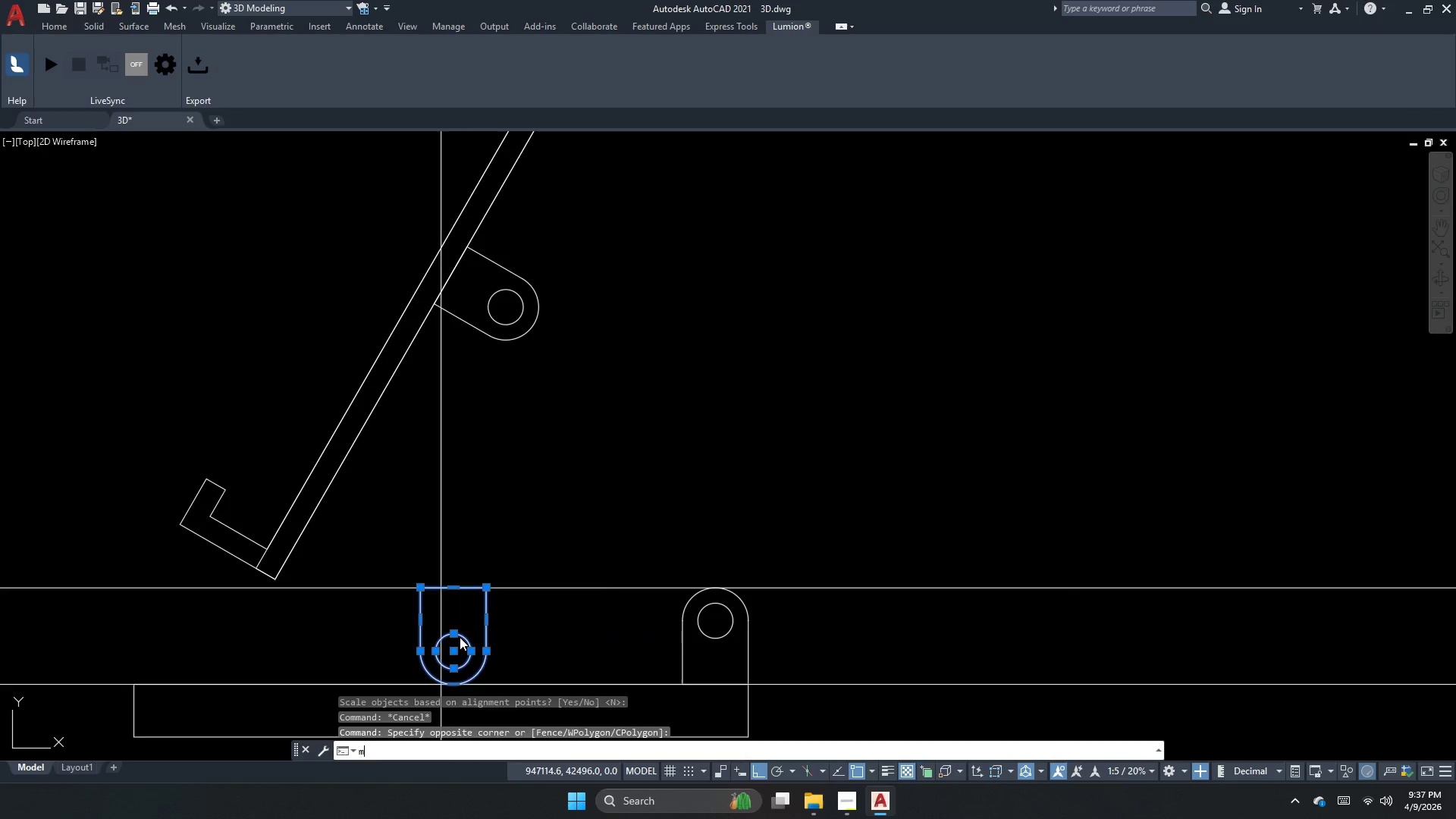 
key(Space)
 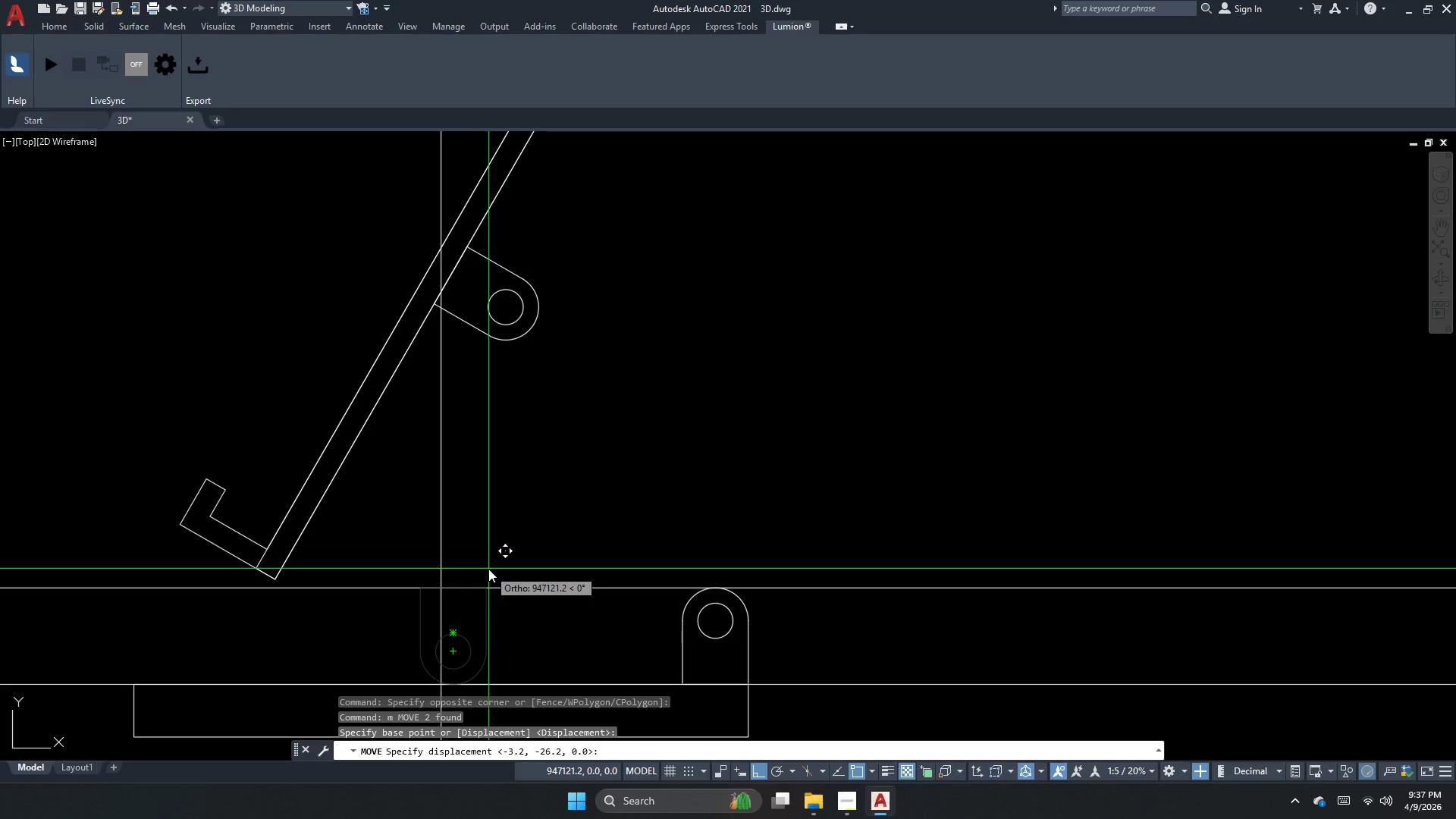 
key(Escape)
 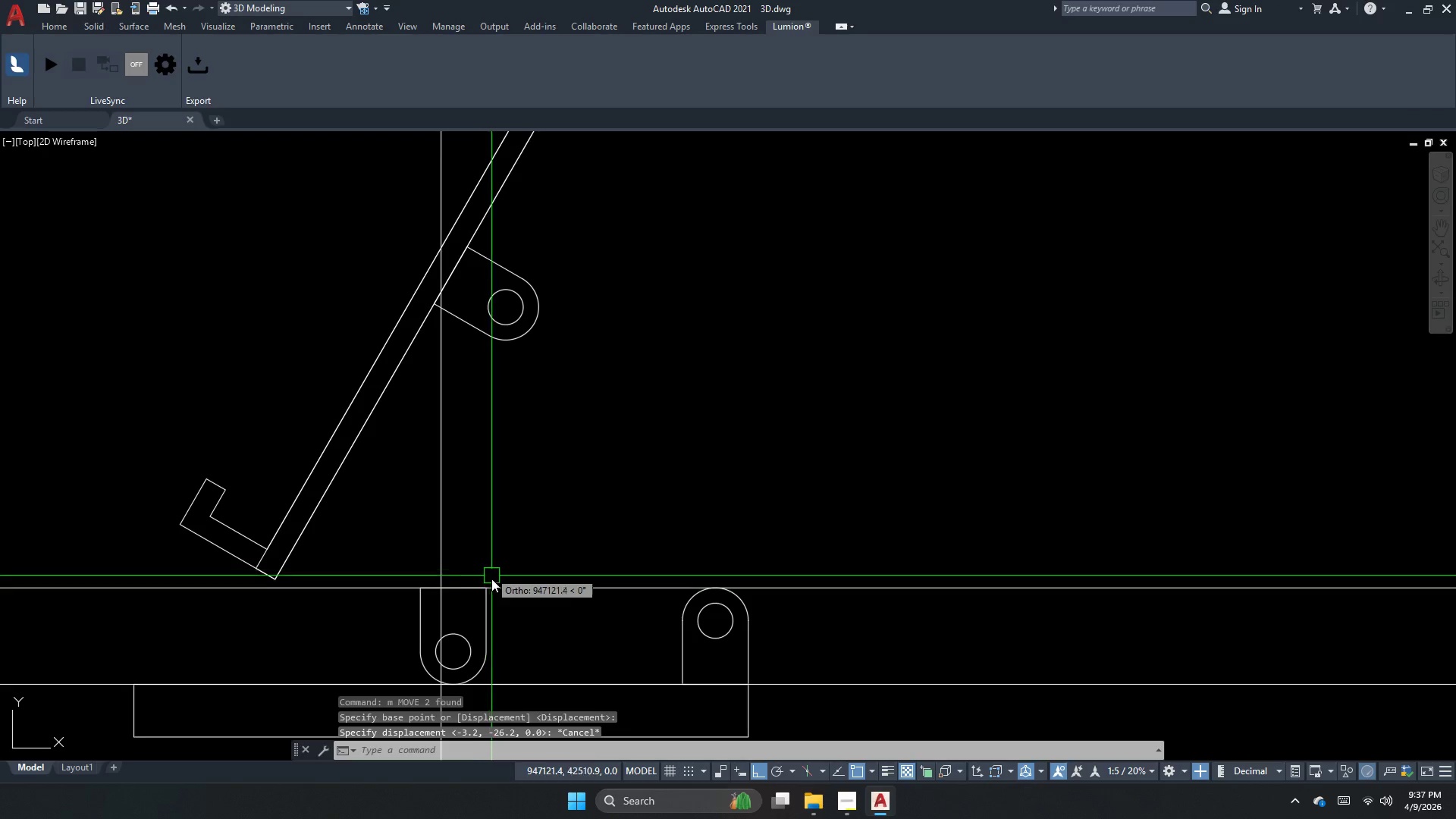 
key(Escape)
 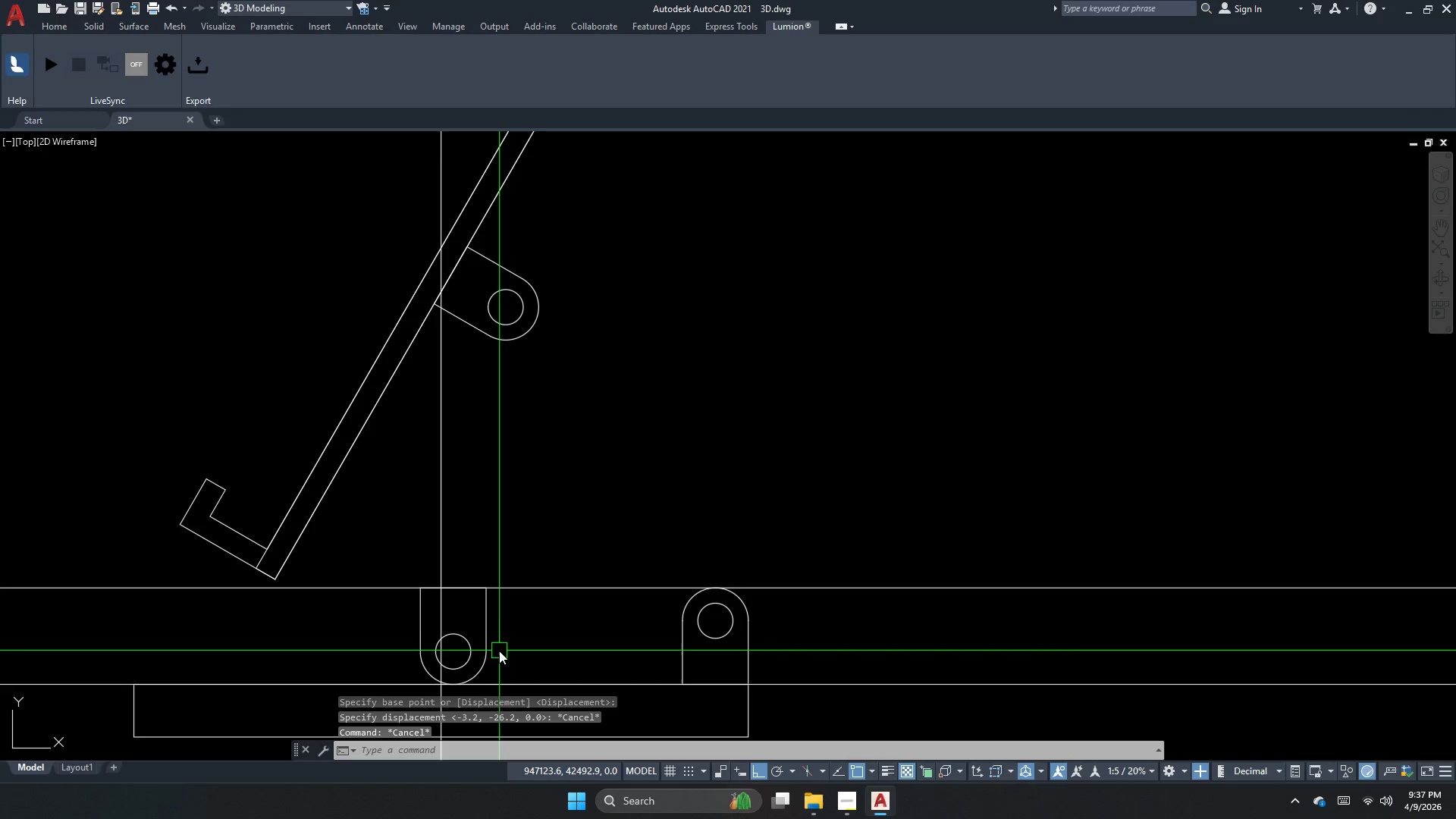 
left_click([497, 660])
 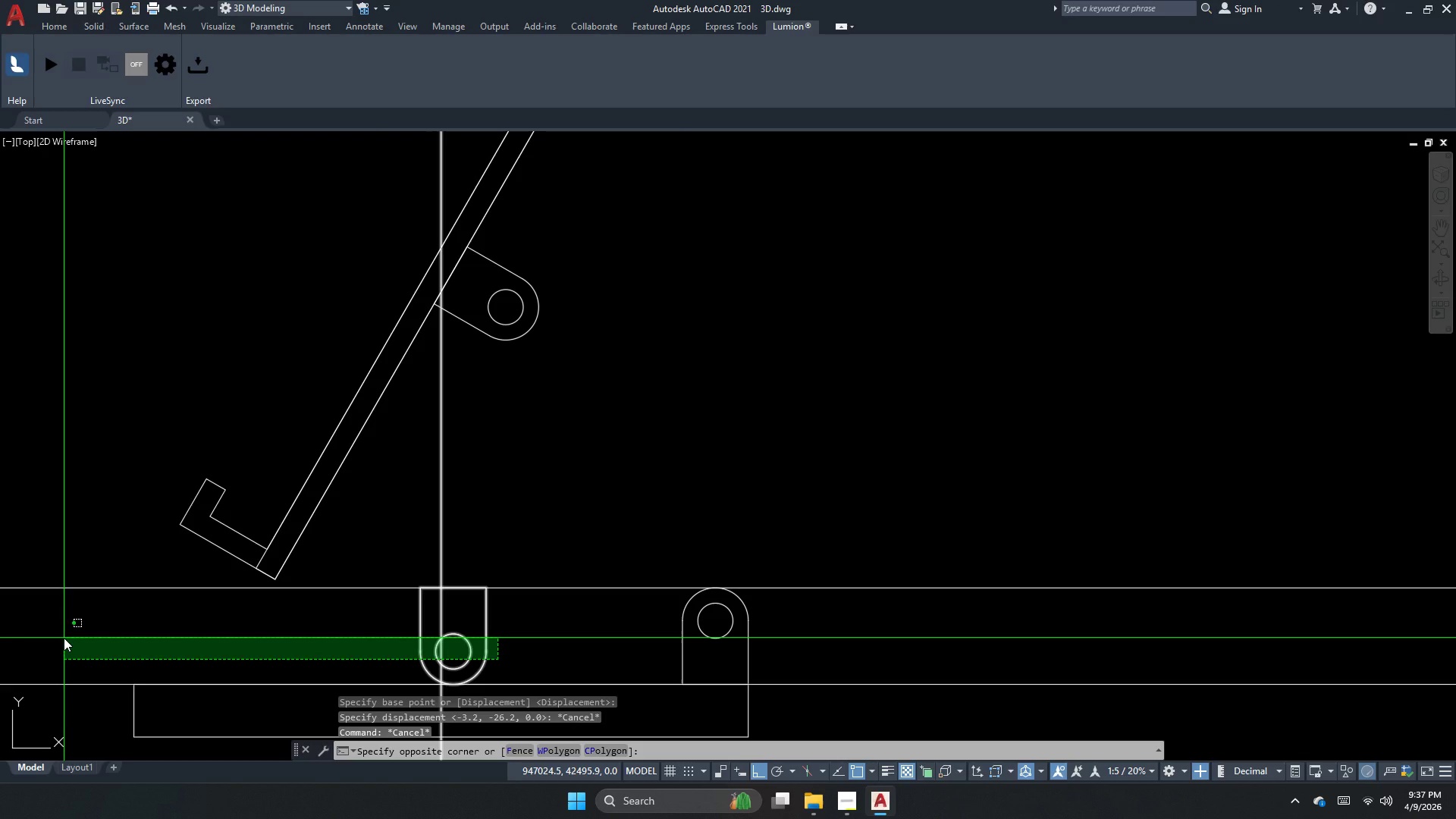 
wait(5.81)
 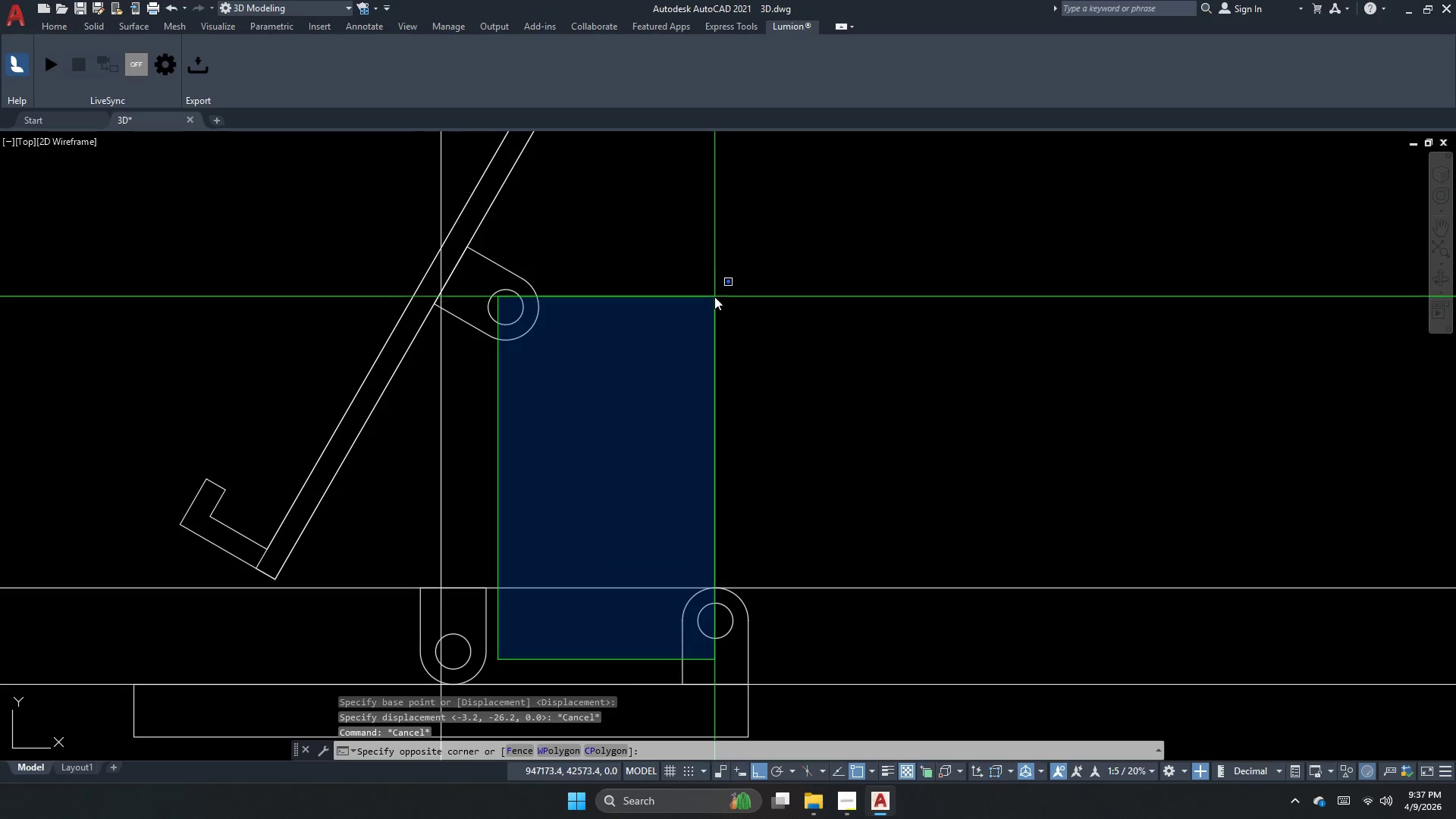 
scroll: coordinate [626, 491], scroll_direction: up, amount: 1.0
 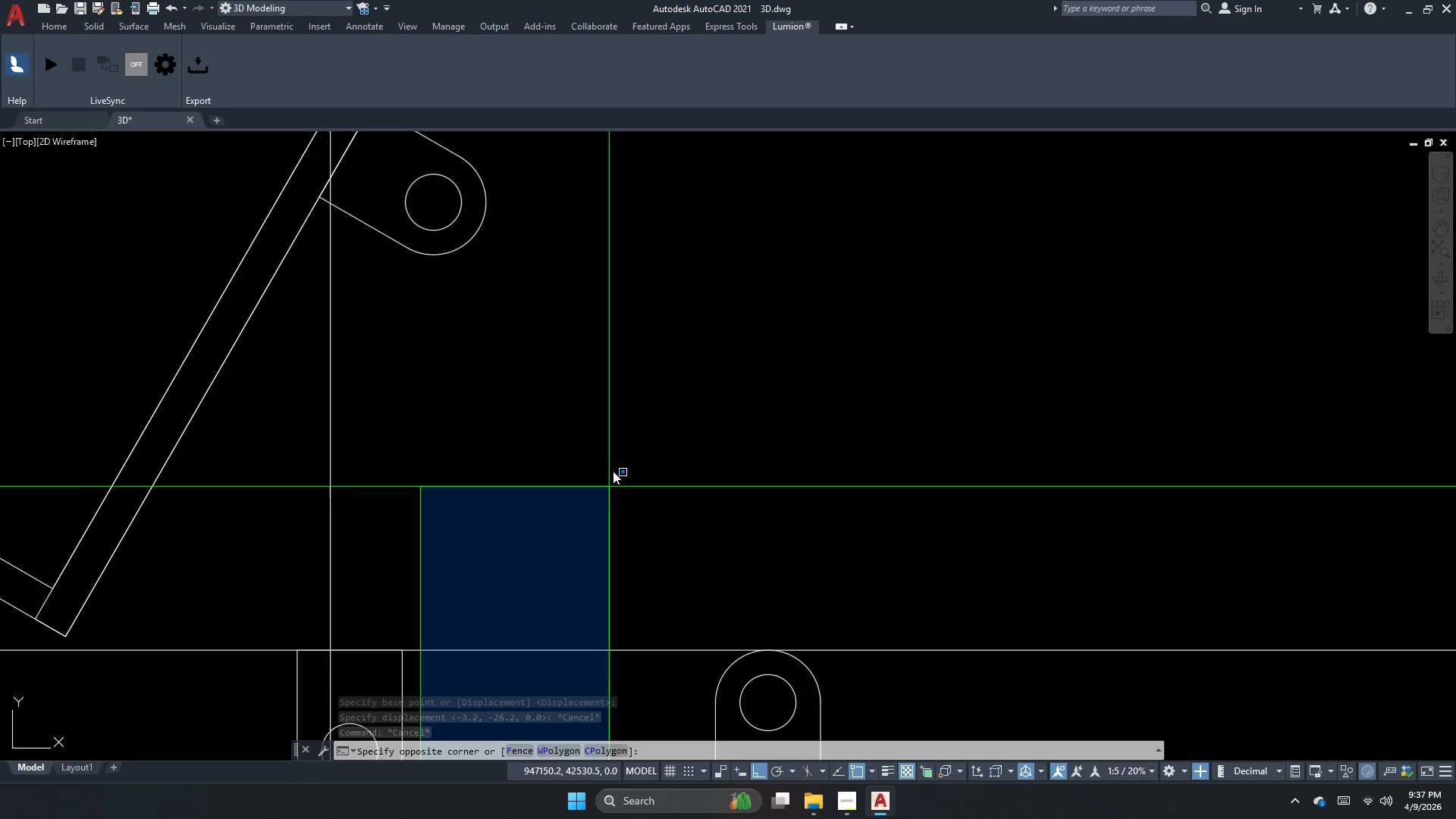 
key(Escape)
 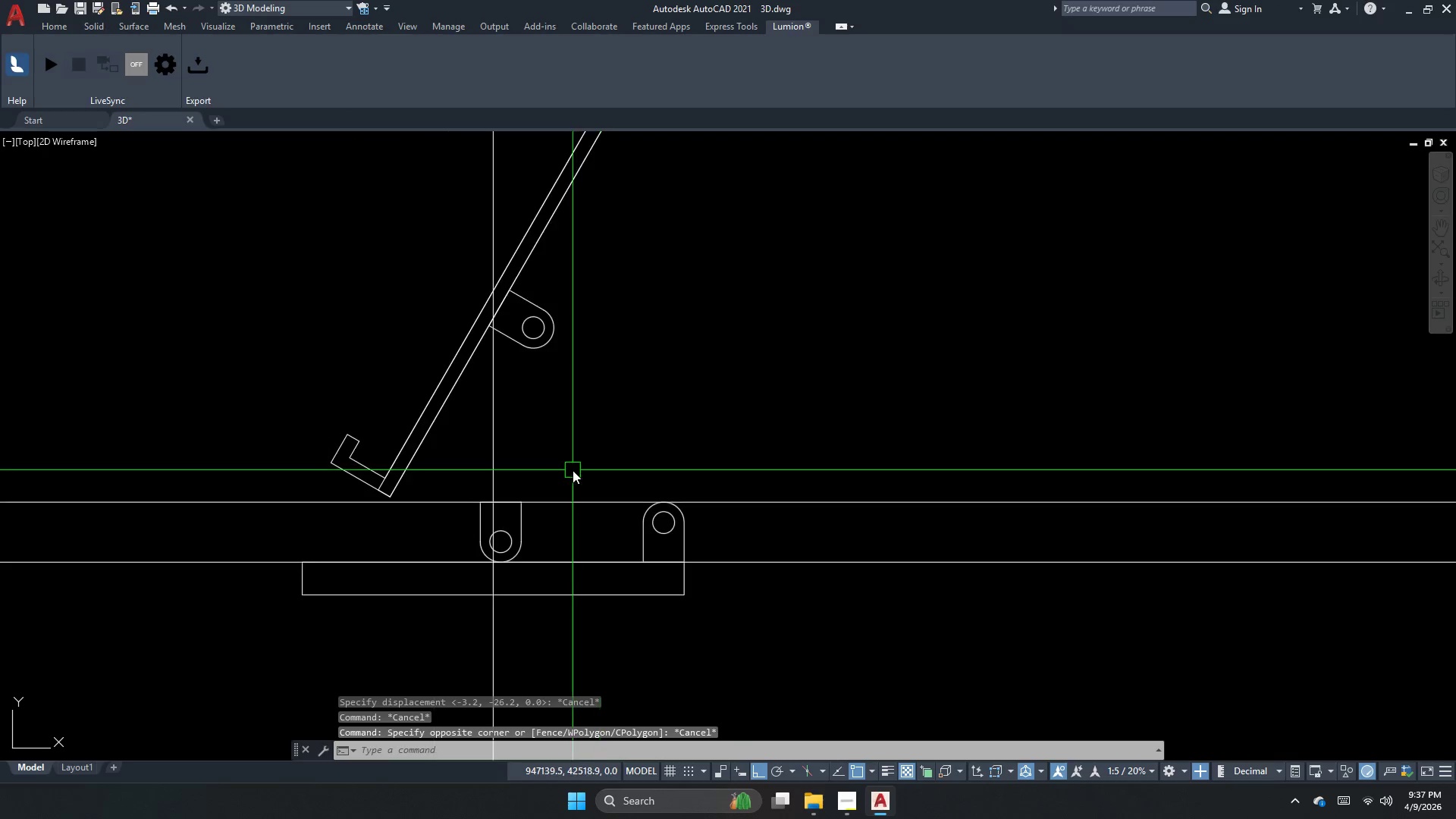 
scroll: coordinate [592, 442], scroll_direction: down, amount: 2.0
 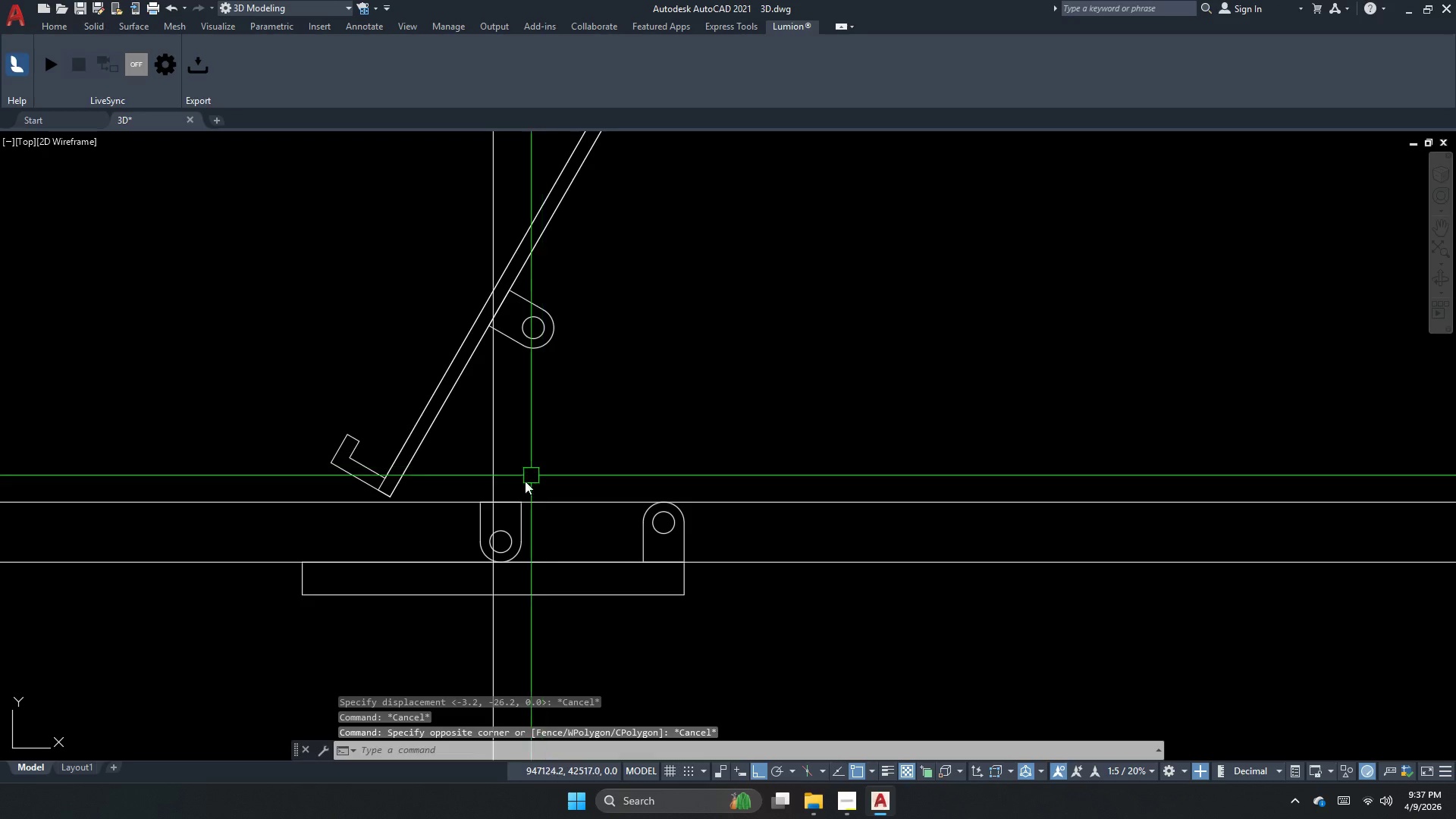 
key(Escape)
 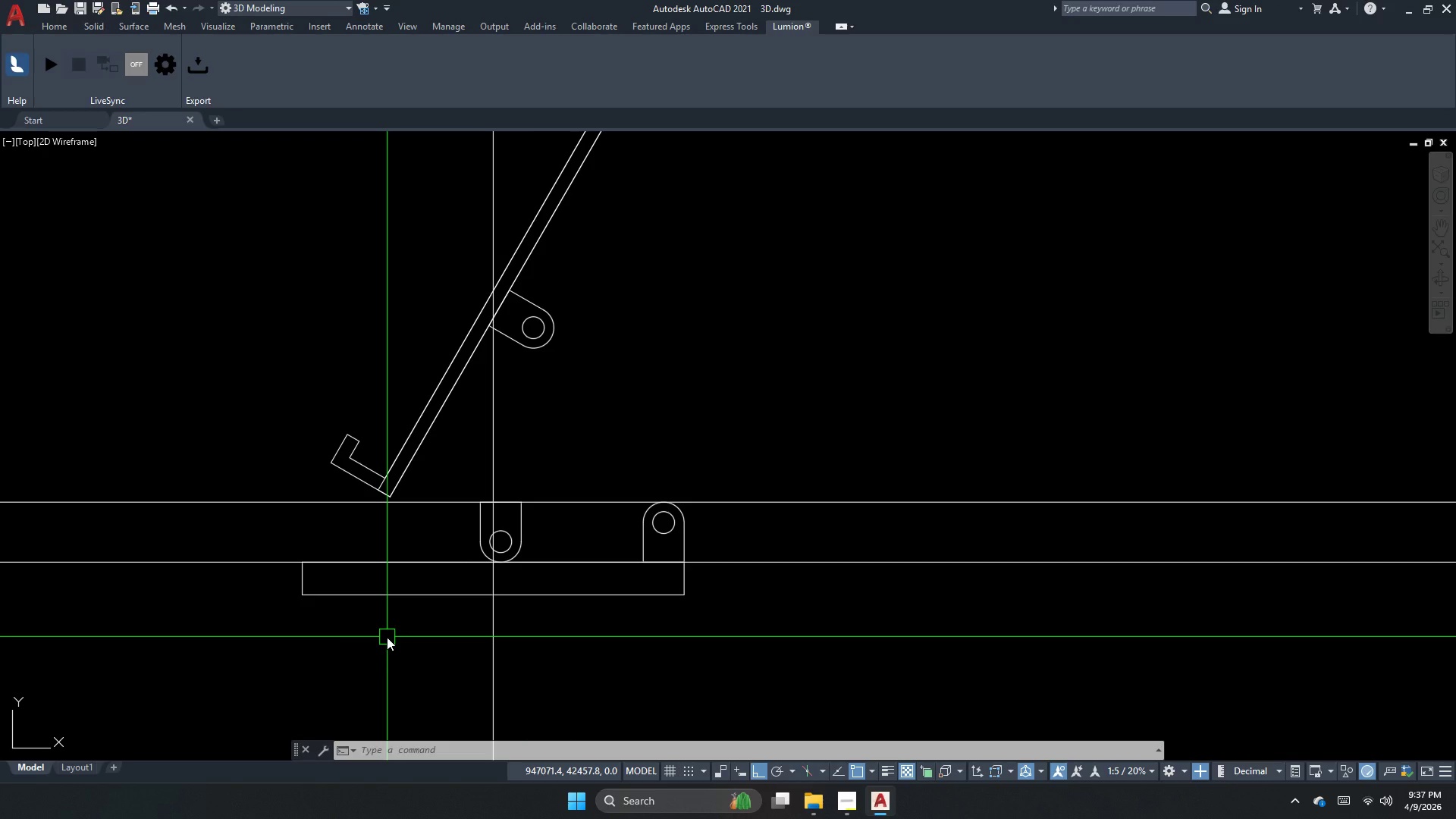 
wait(12.53)
 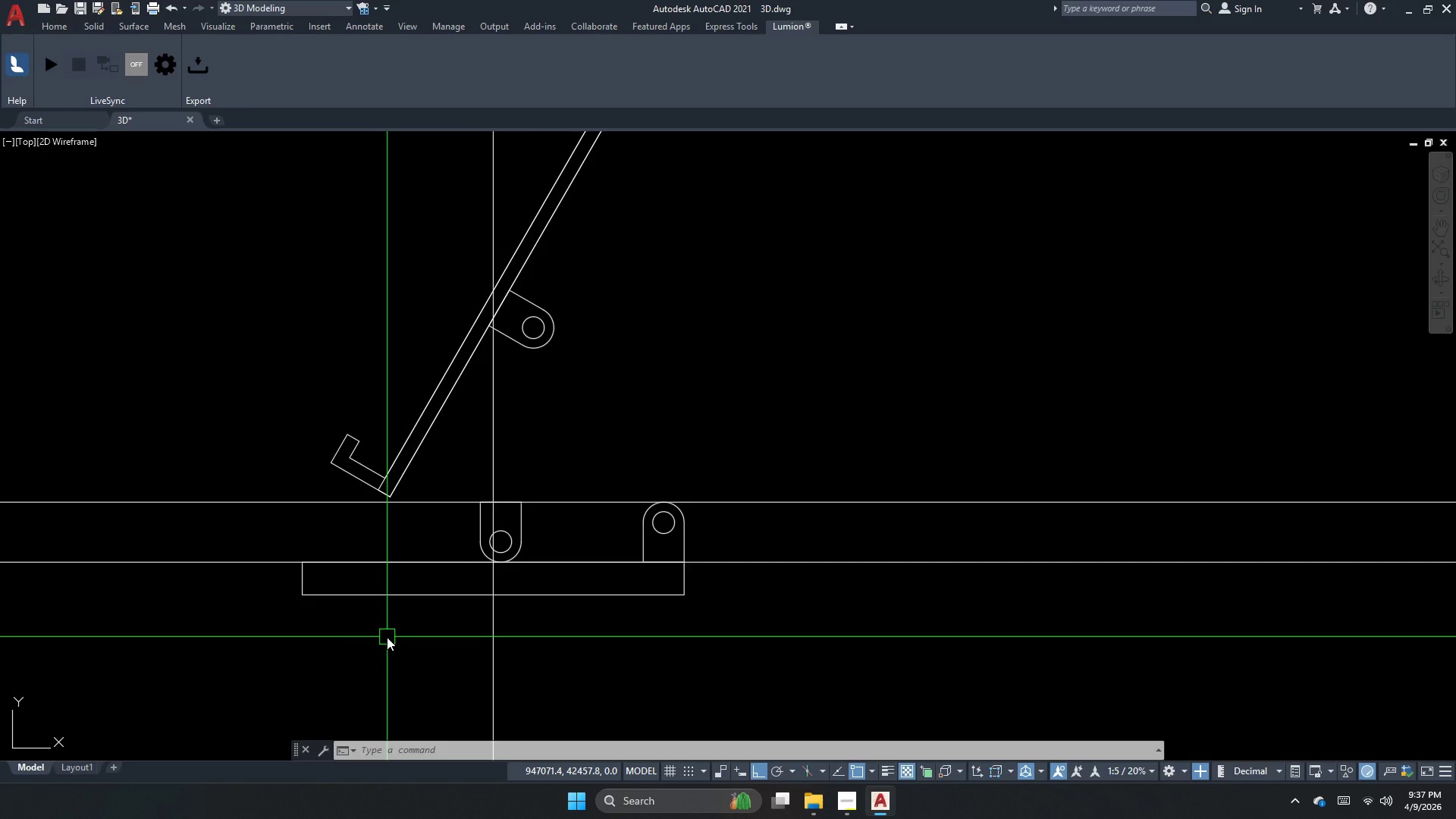 
key(Escape)
 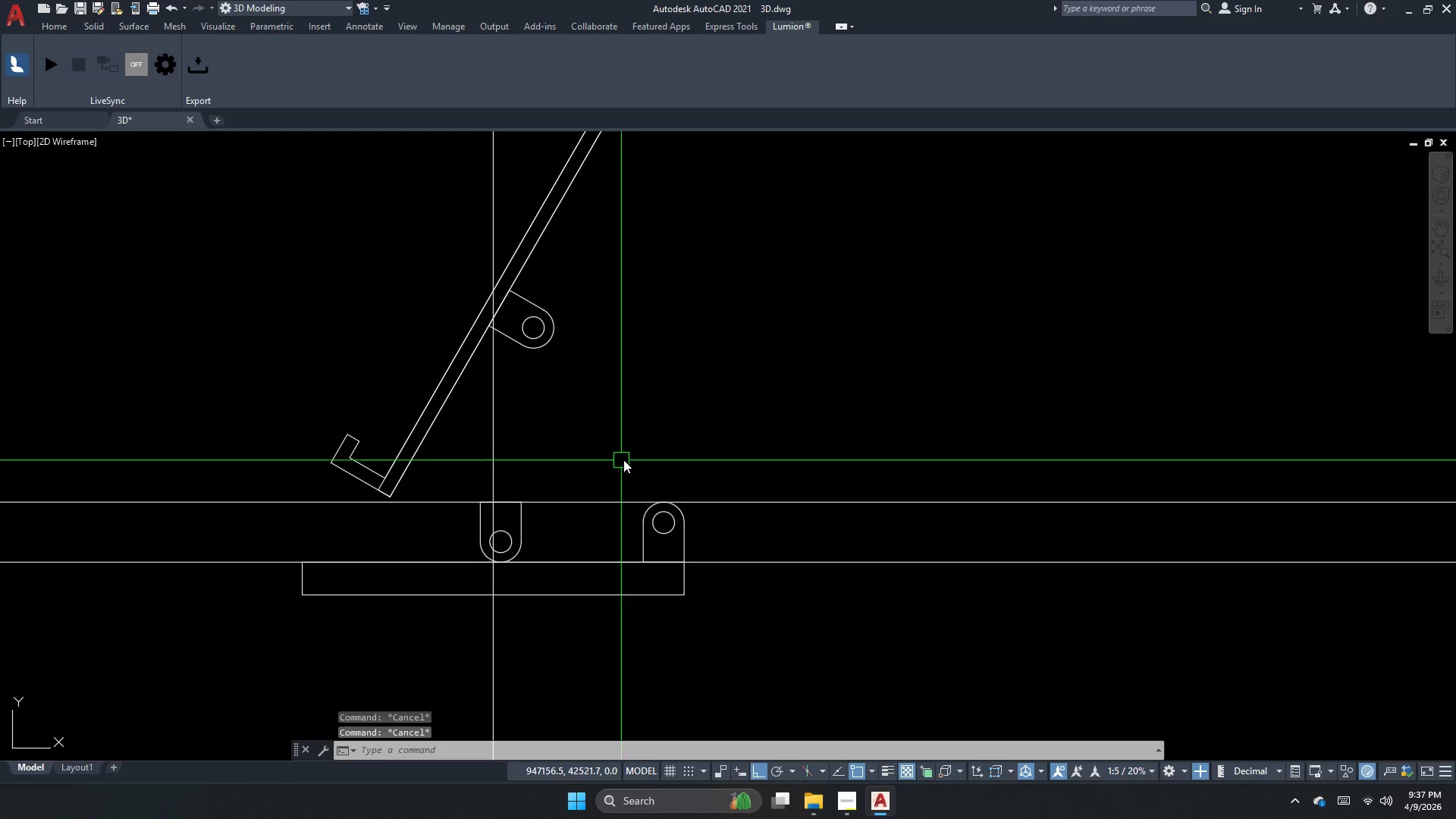 
left_click_drag(start_coordinate=[635, 453], to_coordinate=[670, 557])
 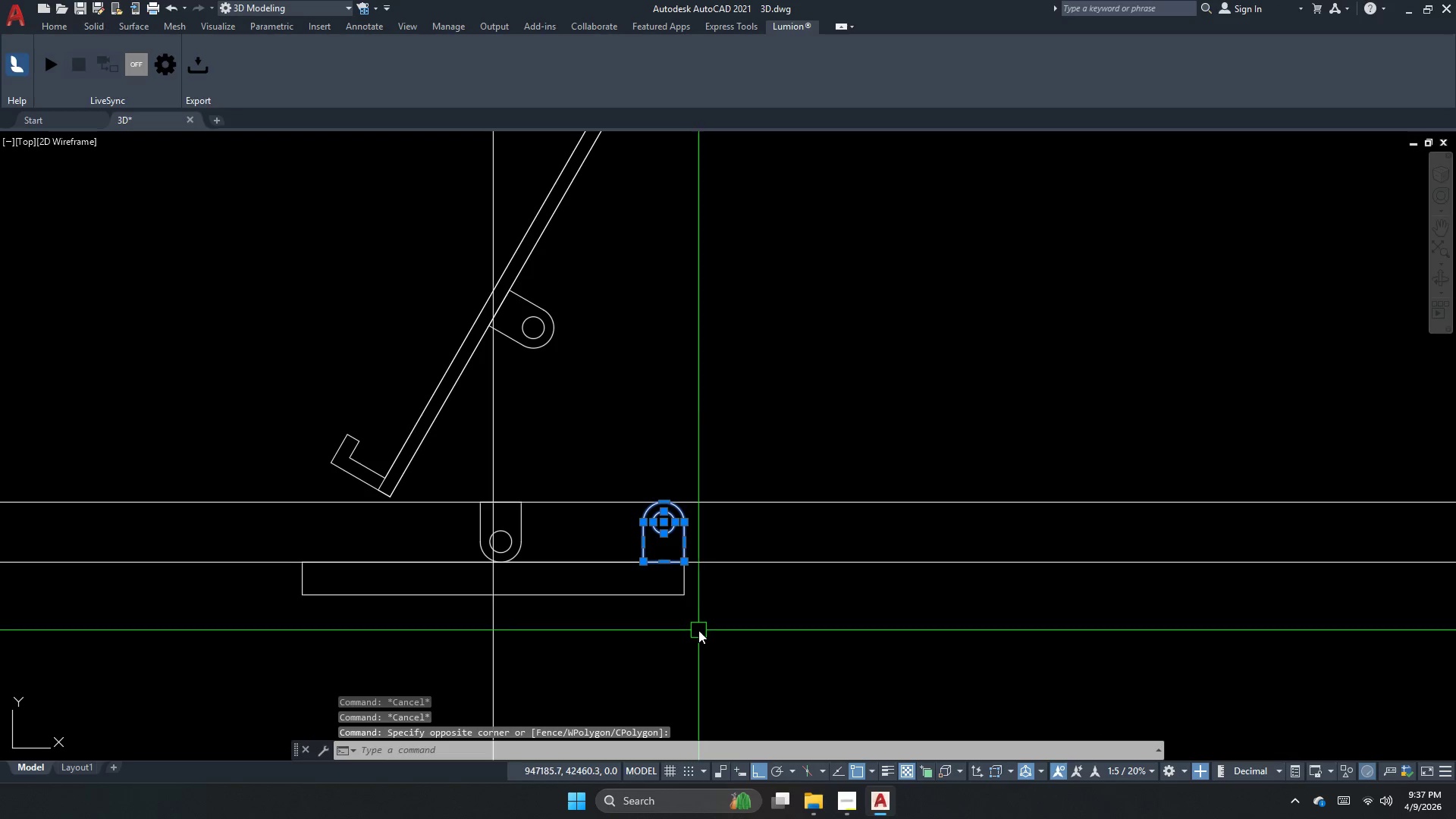 
key(M)
 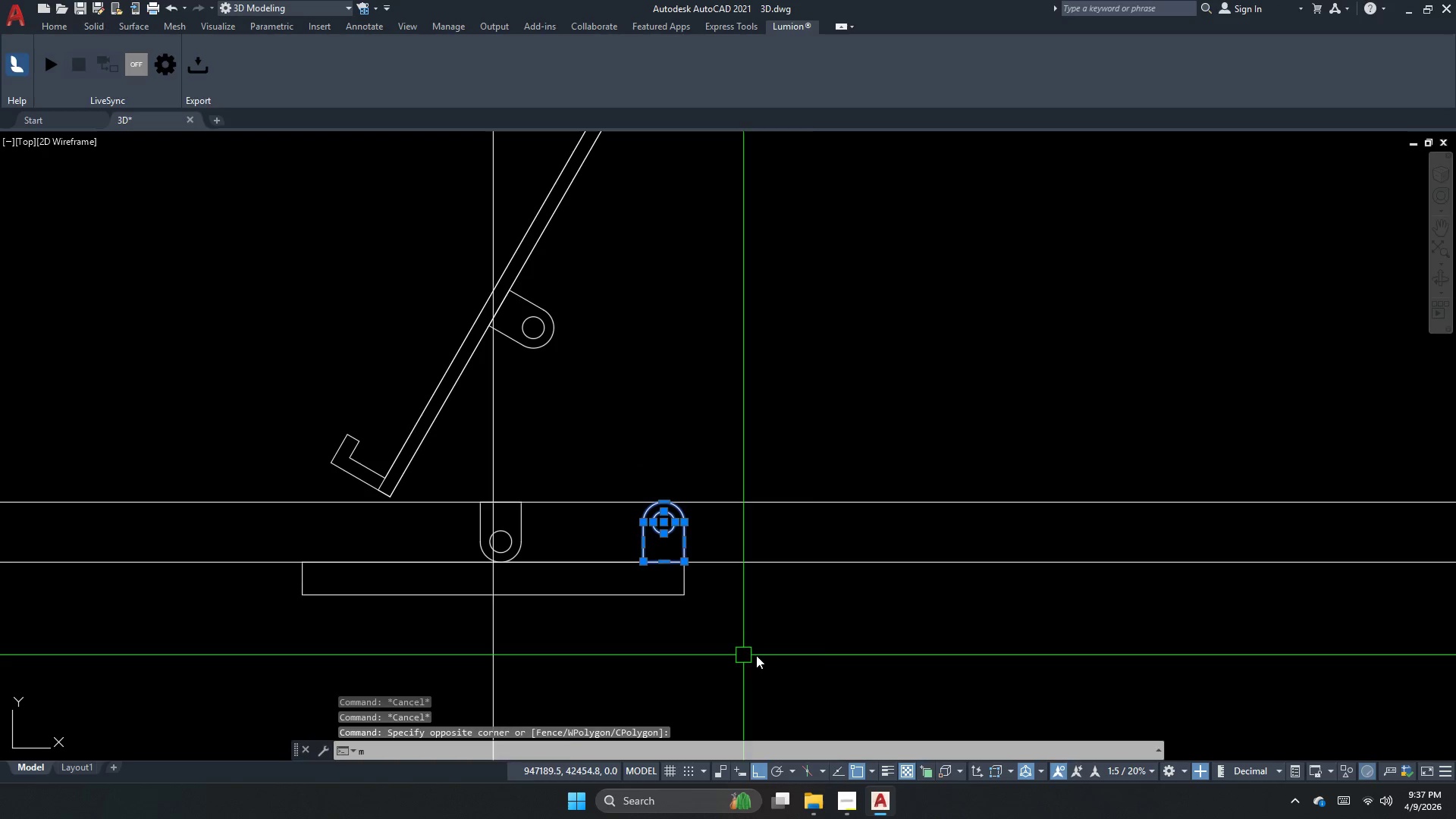 
key(Space)
 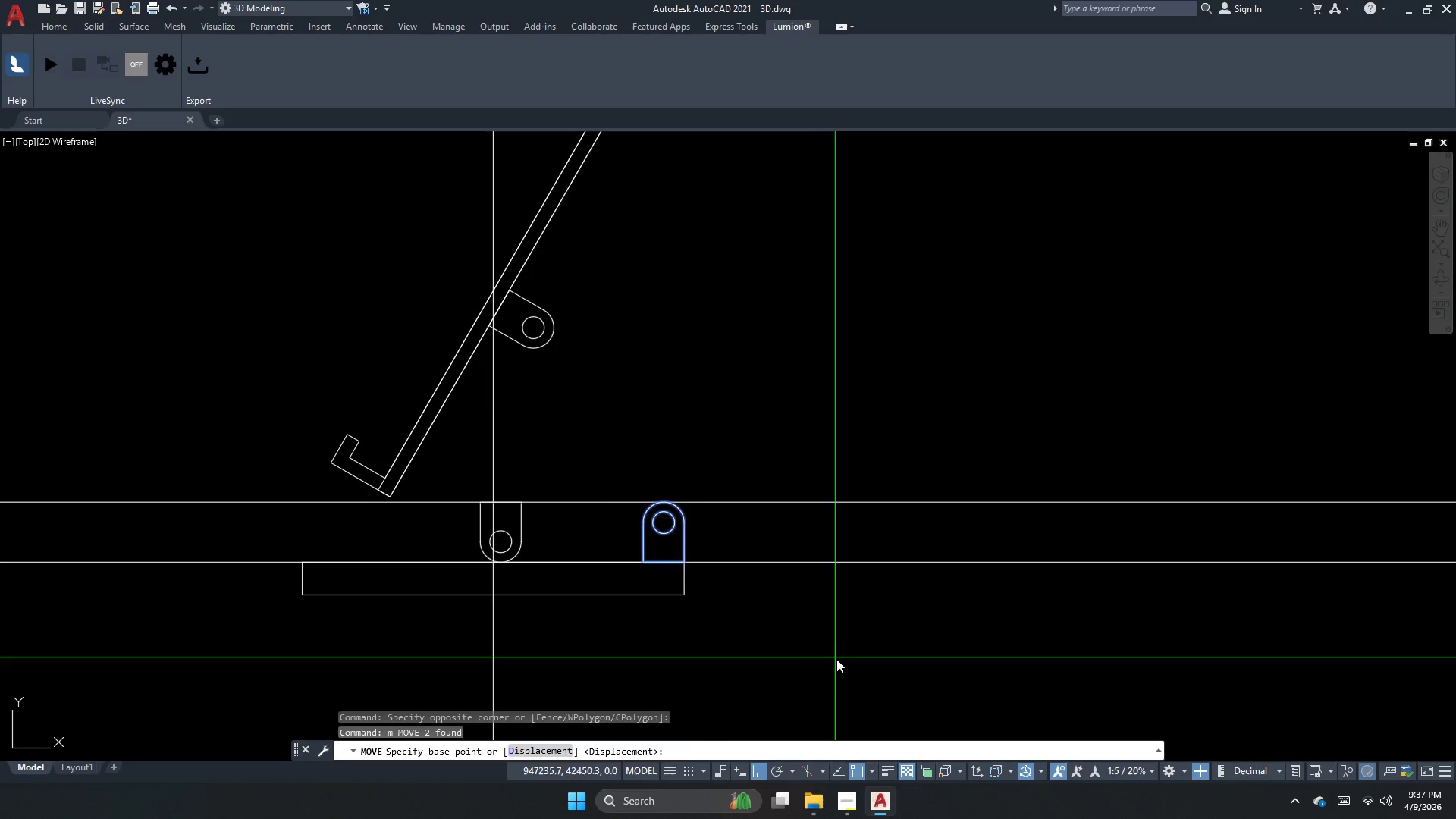 
left_click_drag(start_coordinate=[836, 661], to_coordinate=[789, 661])
 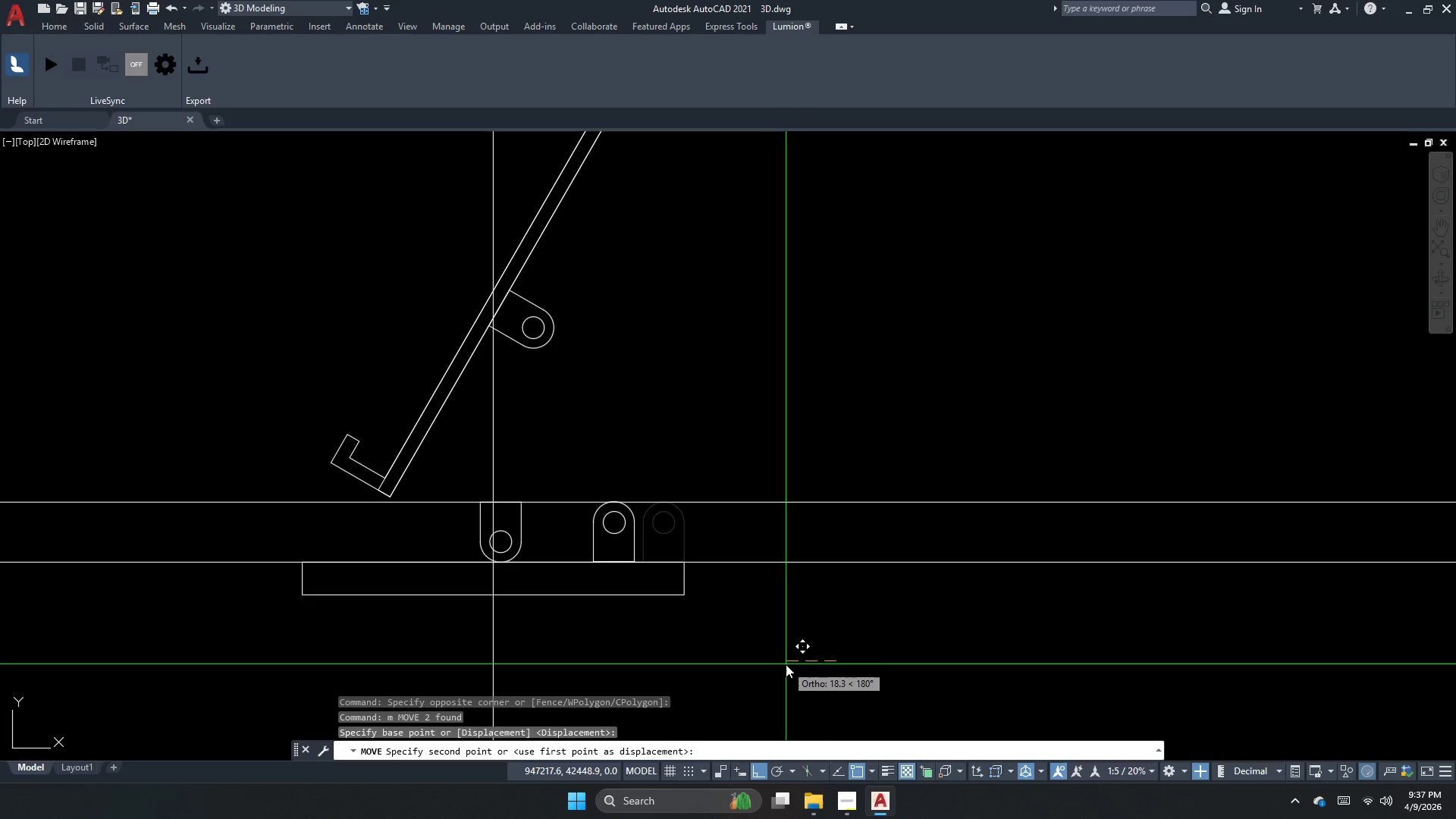 
key(Numpad5)
 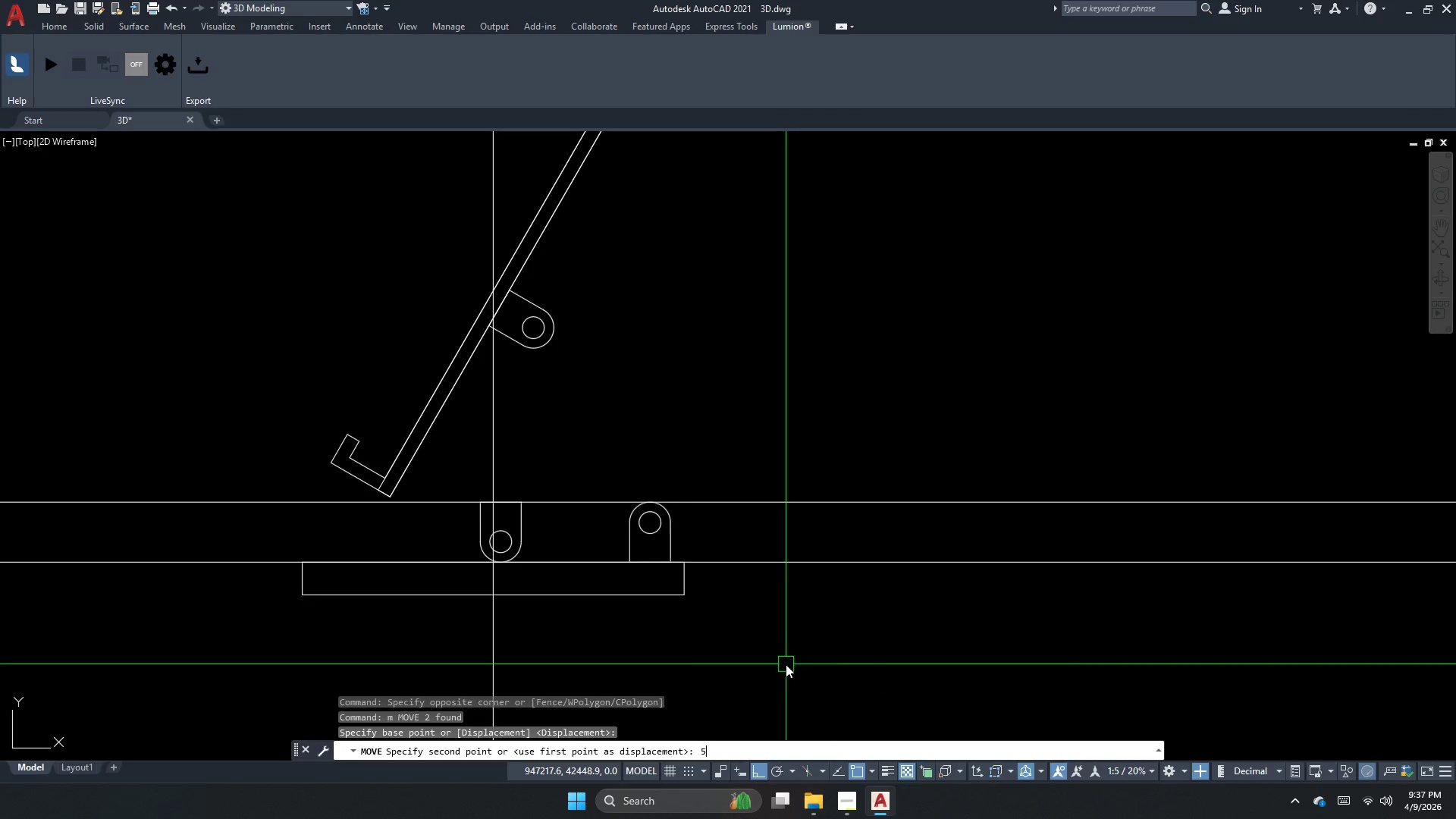 
key(NumpadEnter)
 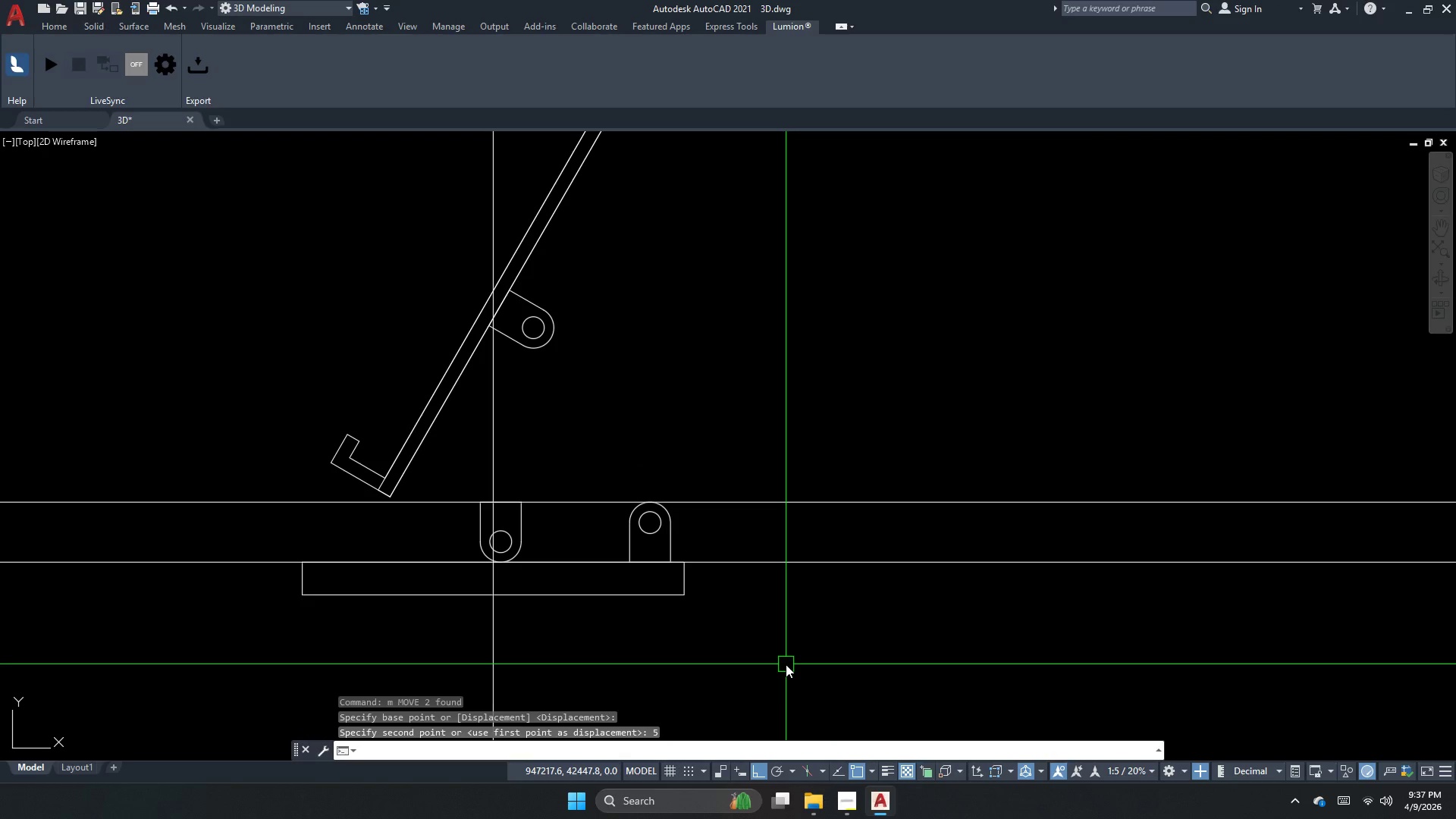 
key(Escape)
 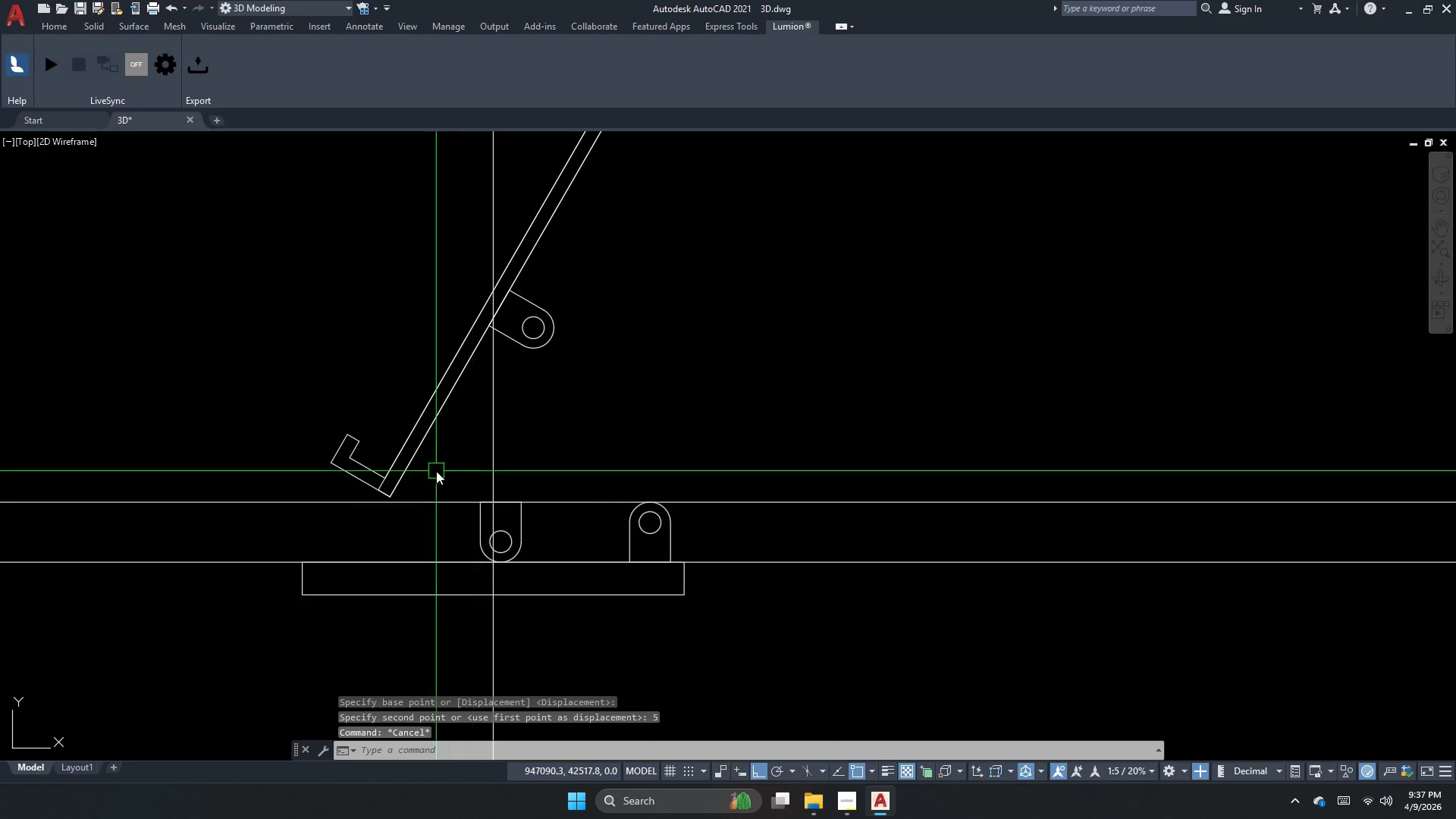 
left_click_drag(start_coordinate=[435, 469], to_coordinate=[449, 493])
 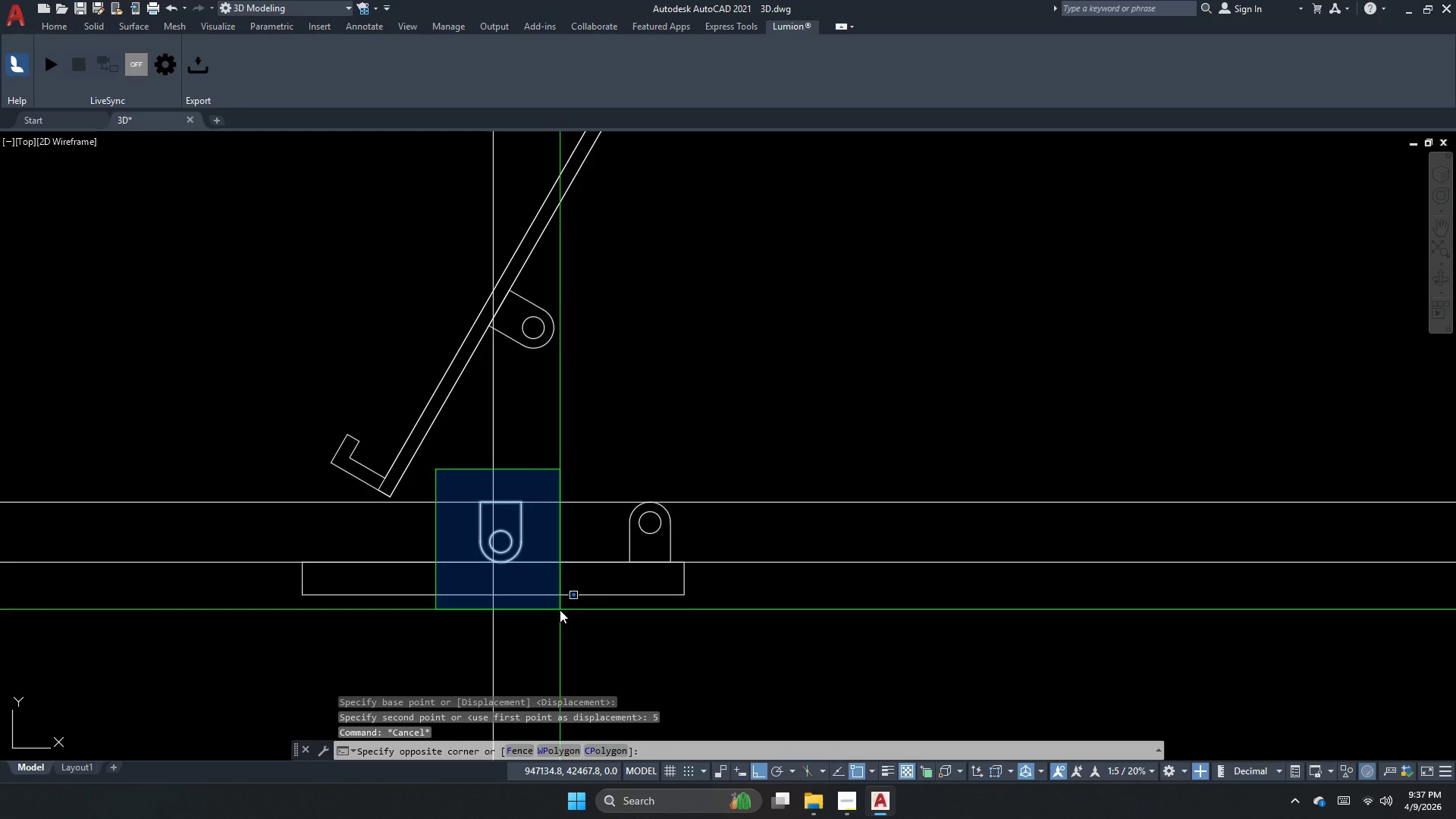 
left_click_drag(start_coordinate=[572, 599], to_coordinate=[565, 595])
 